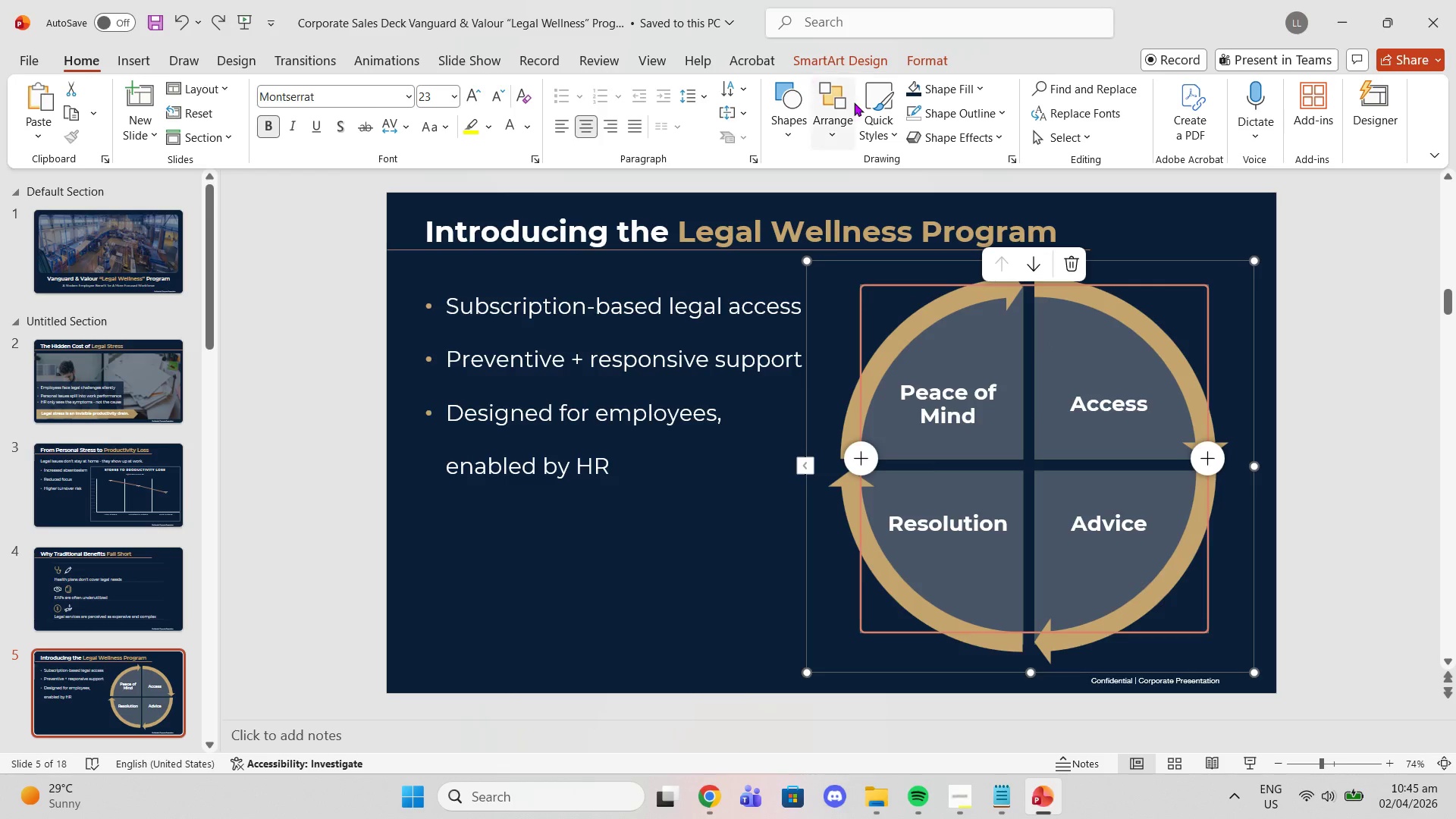 
left_click([813, 52])
 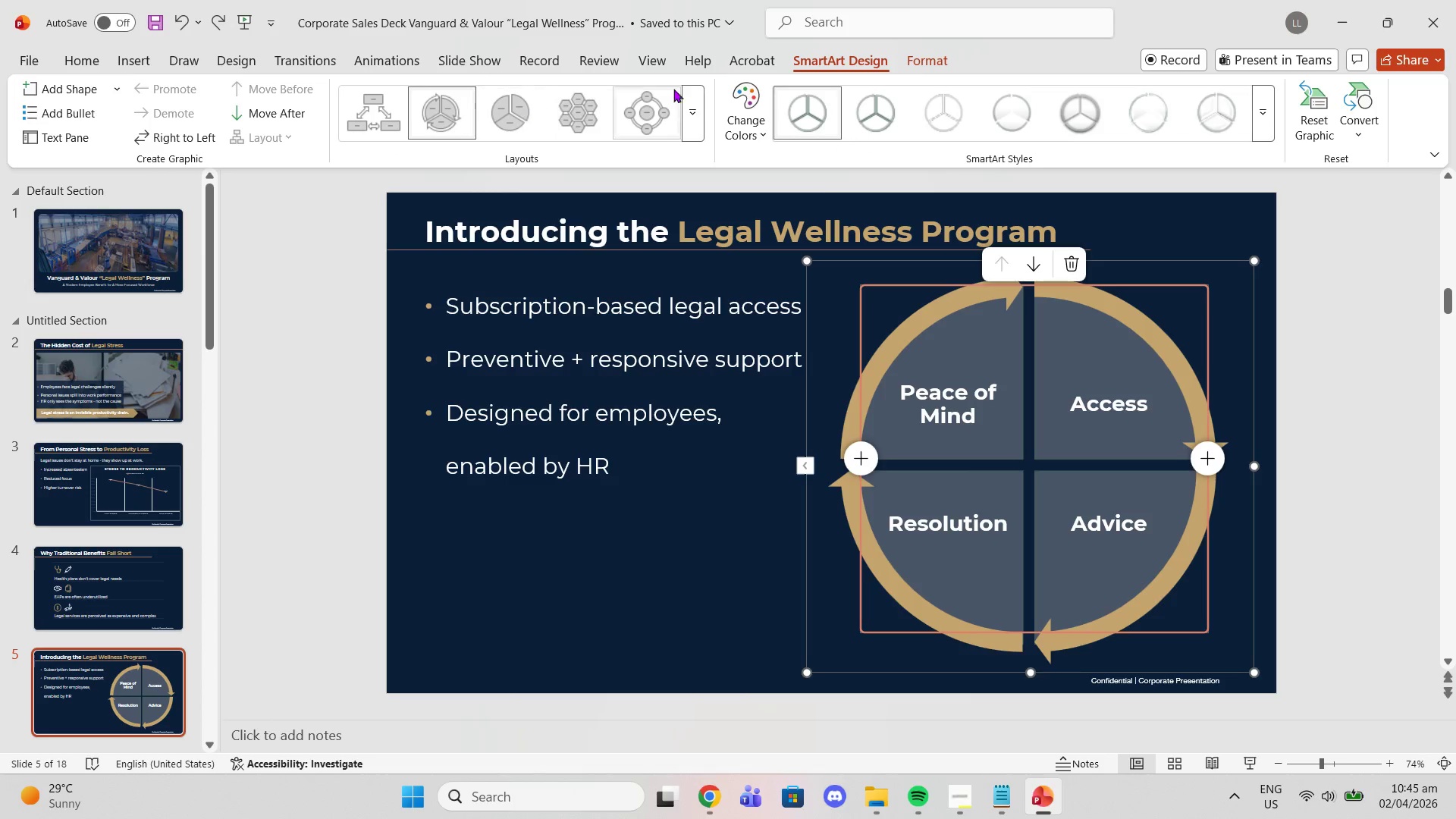 
double_click([697, 108])
 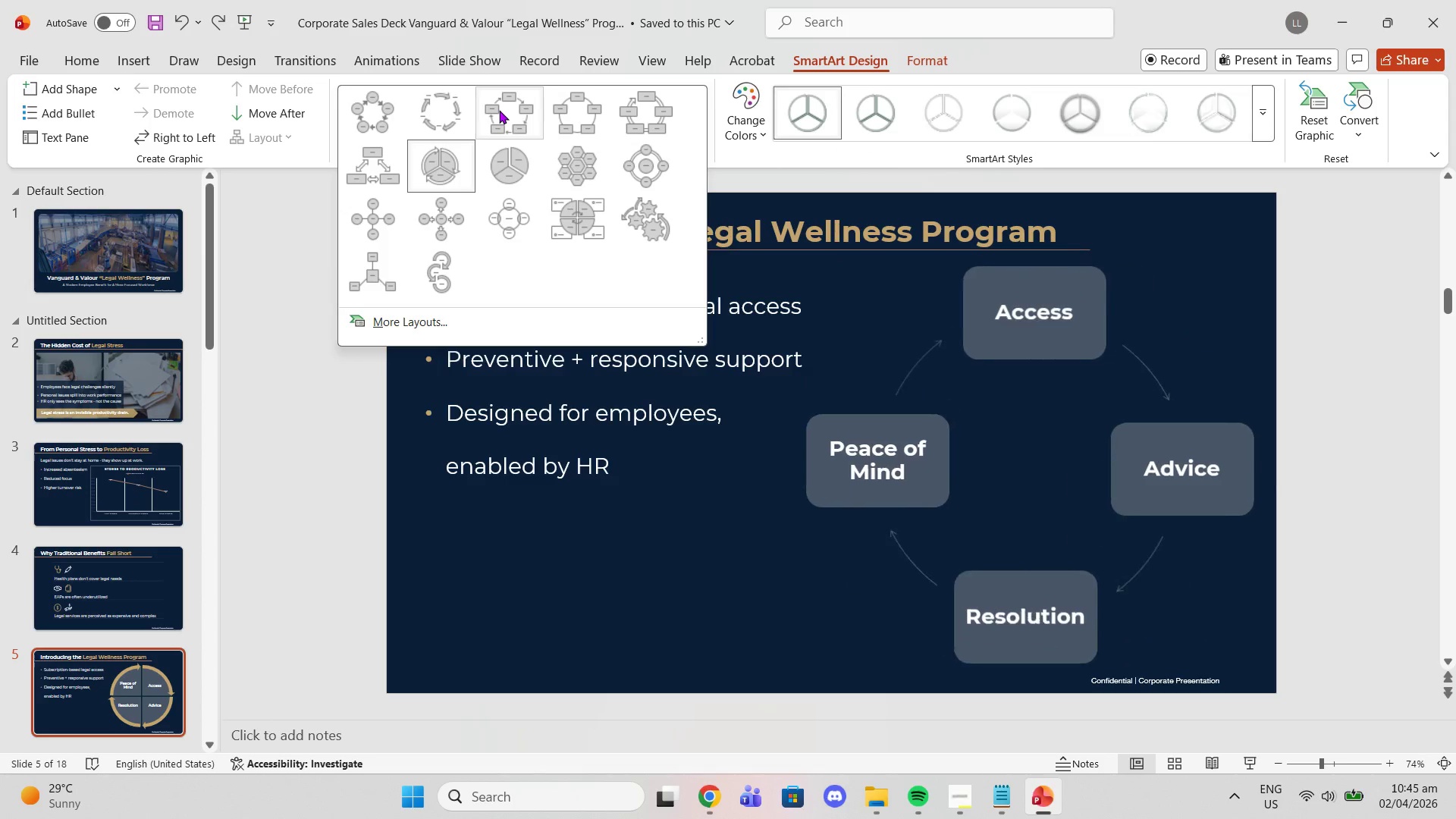 
left_click([499, 110])
 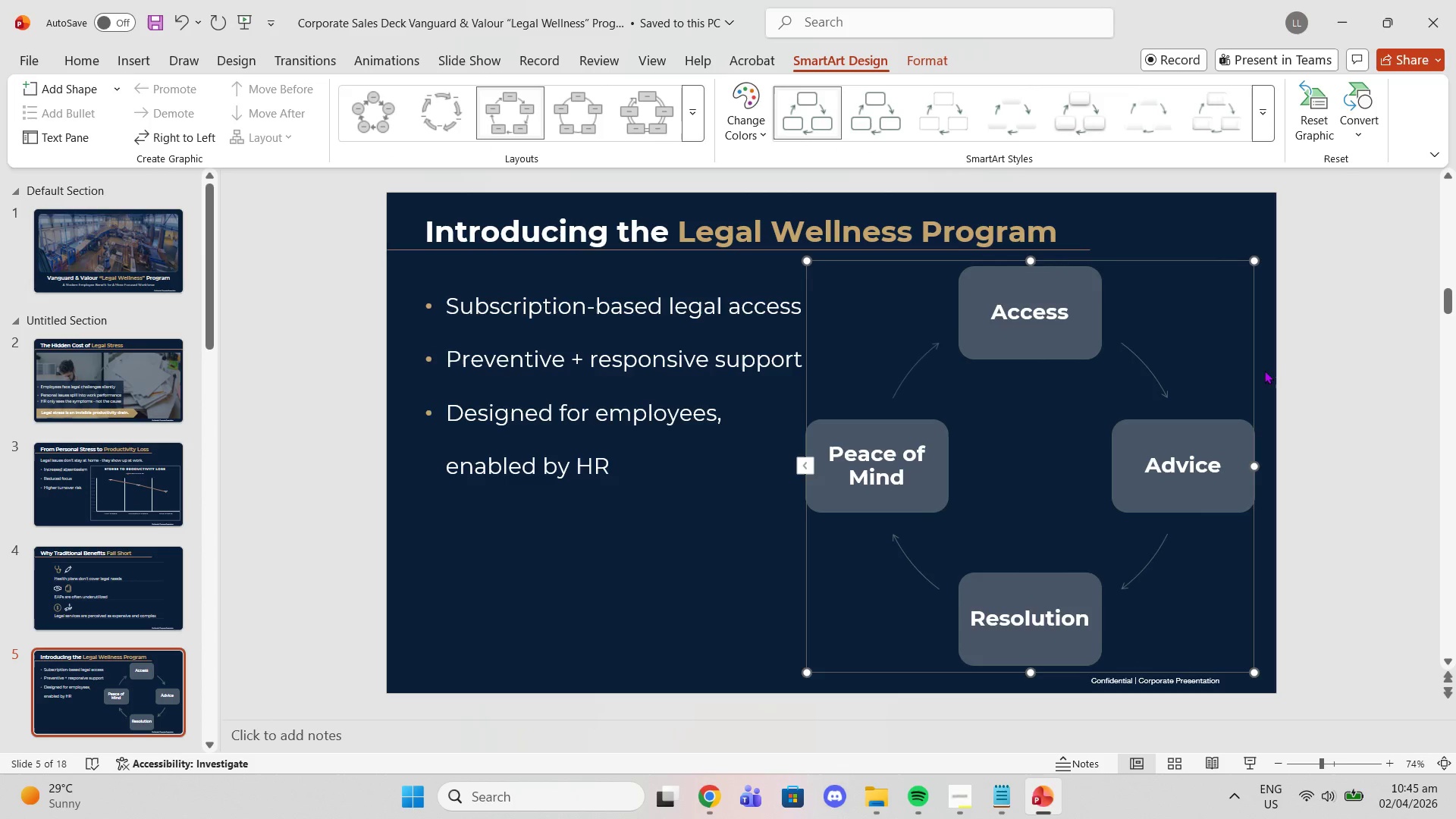 
left_click([1318, 361])
 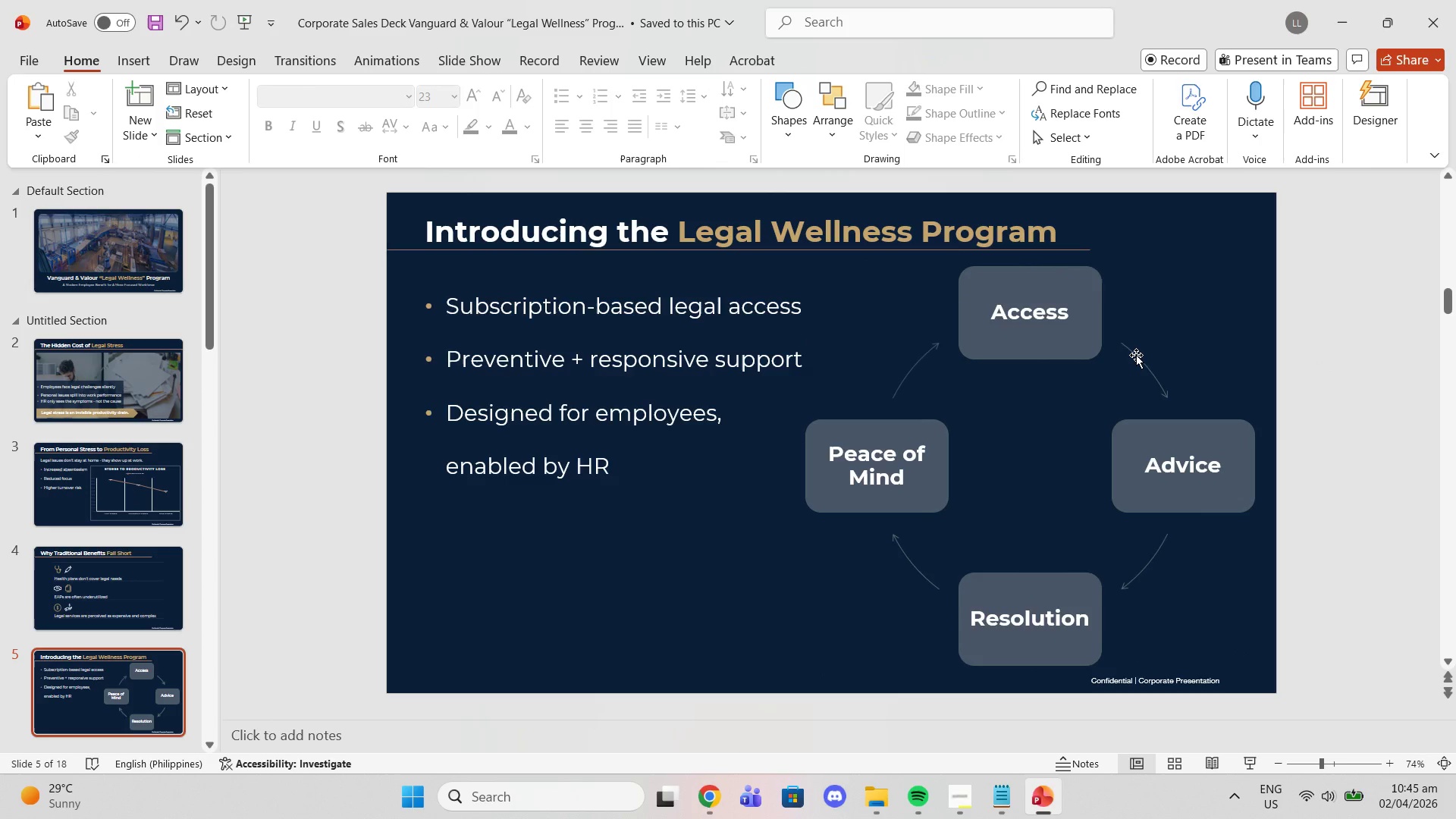 
left_click([1136, 355])
 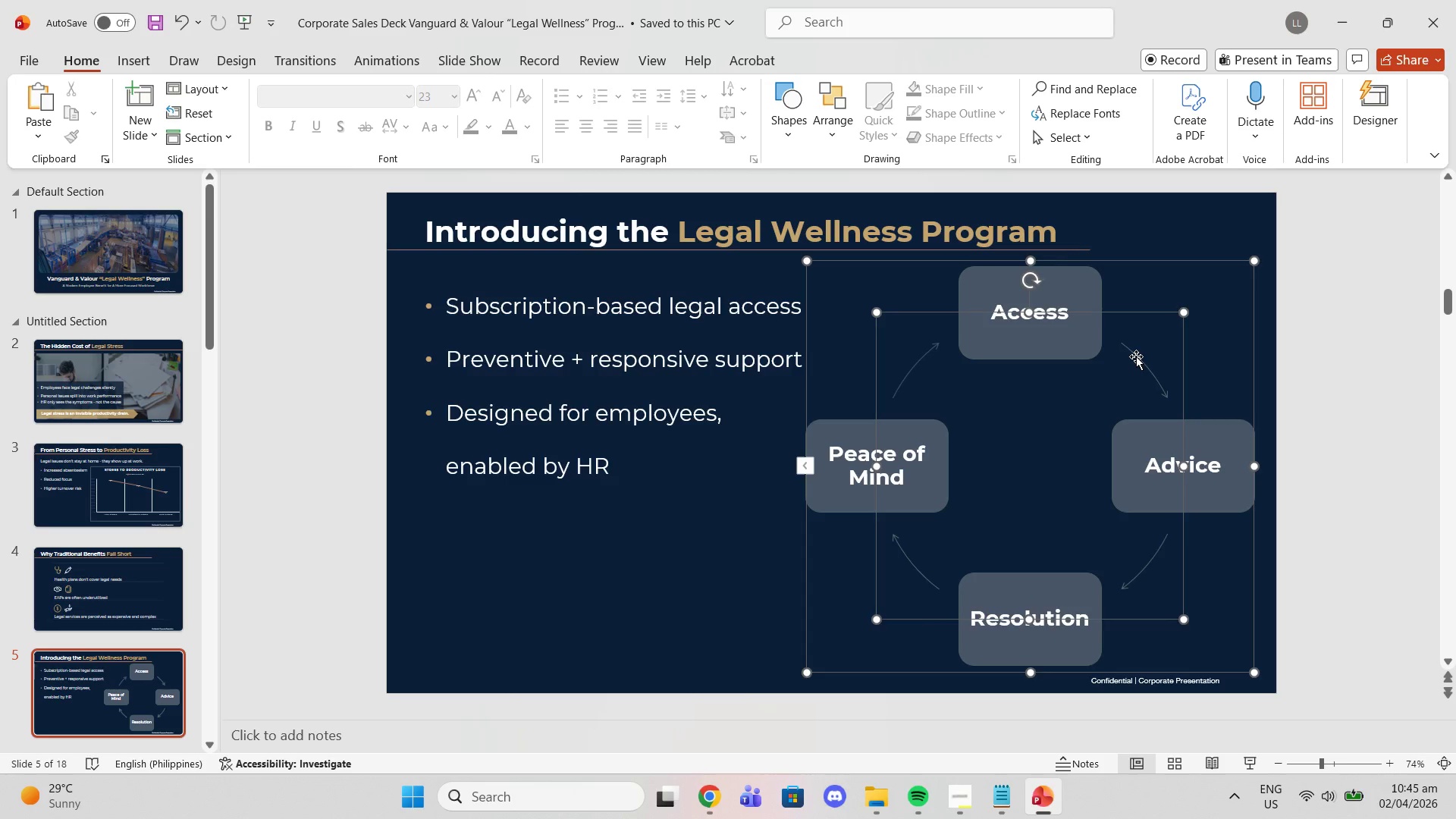 
left_click([1136, 356])
 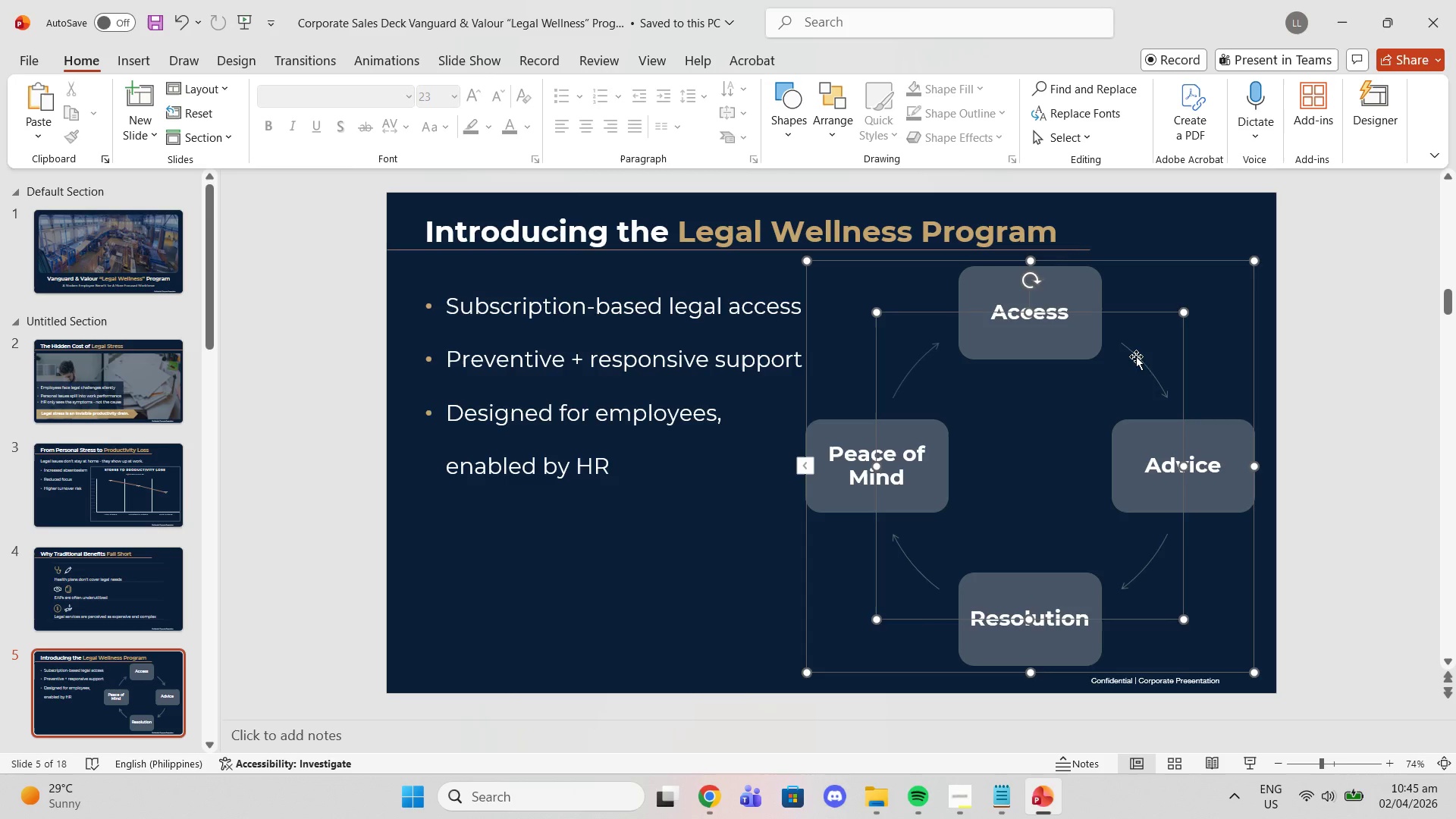 
right_click([1136, 356])
 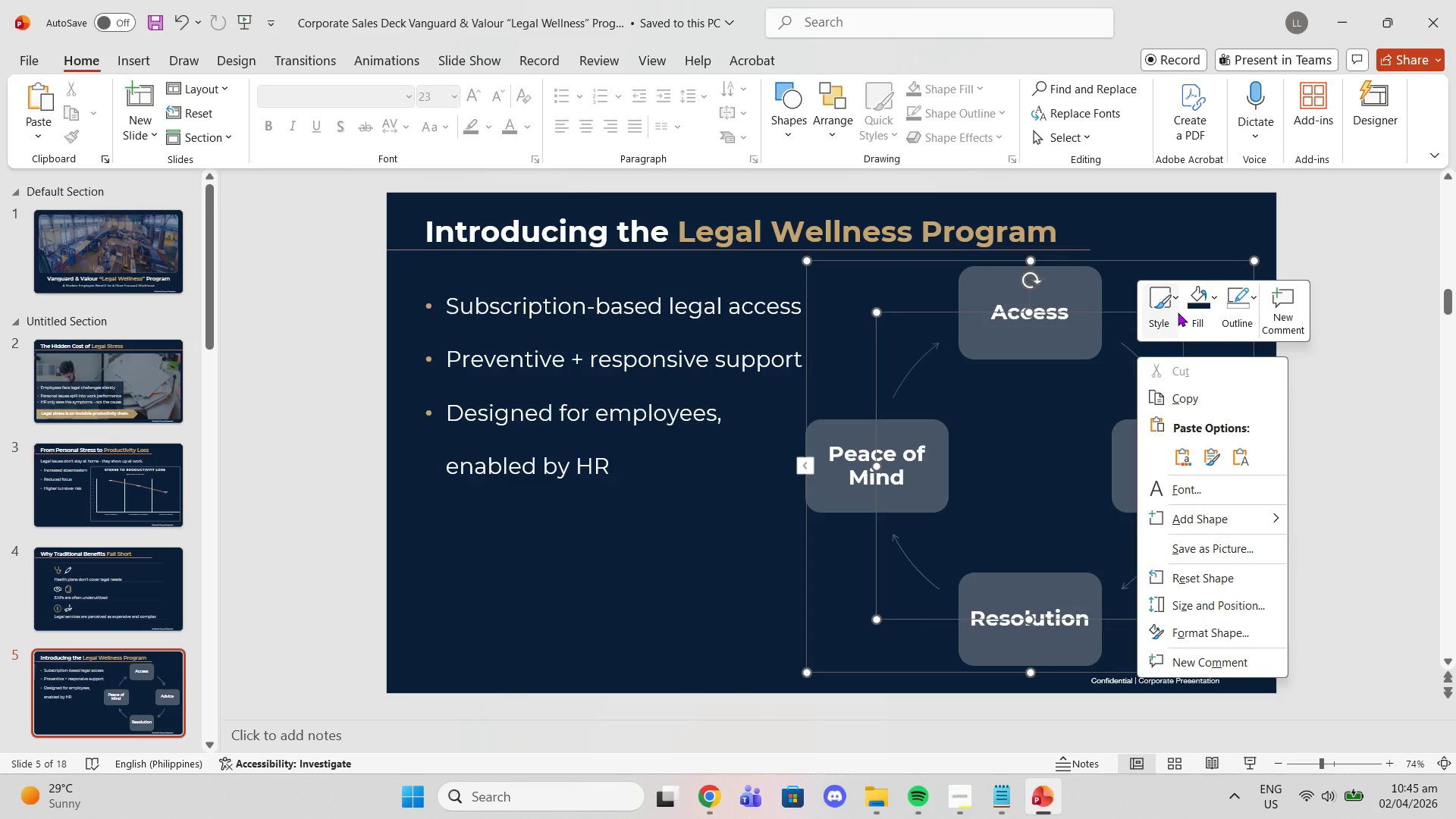 
left_click([1205, 320])
 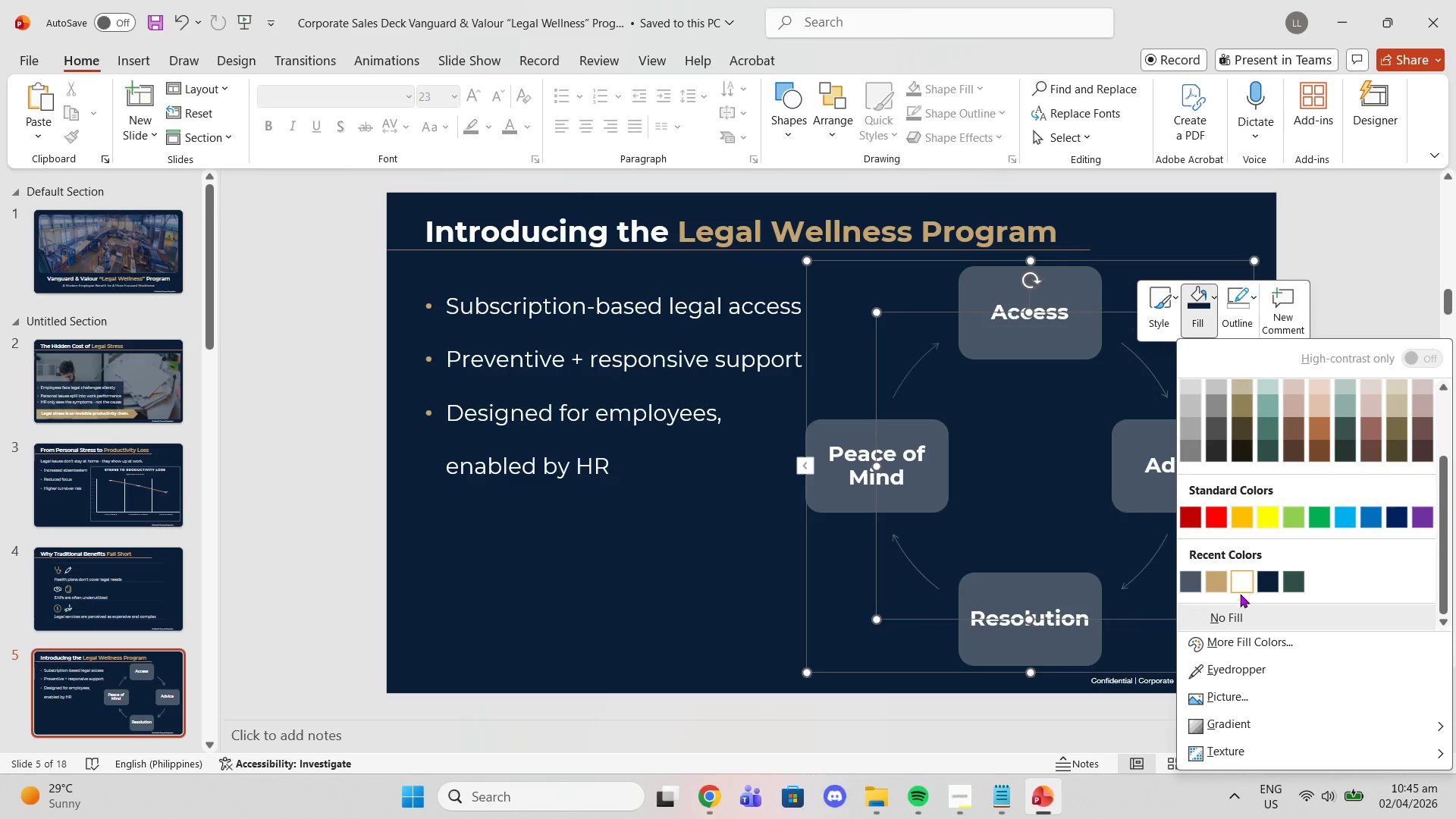 
left_click([1216, 585])
 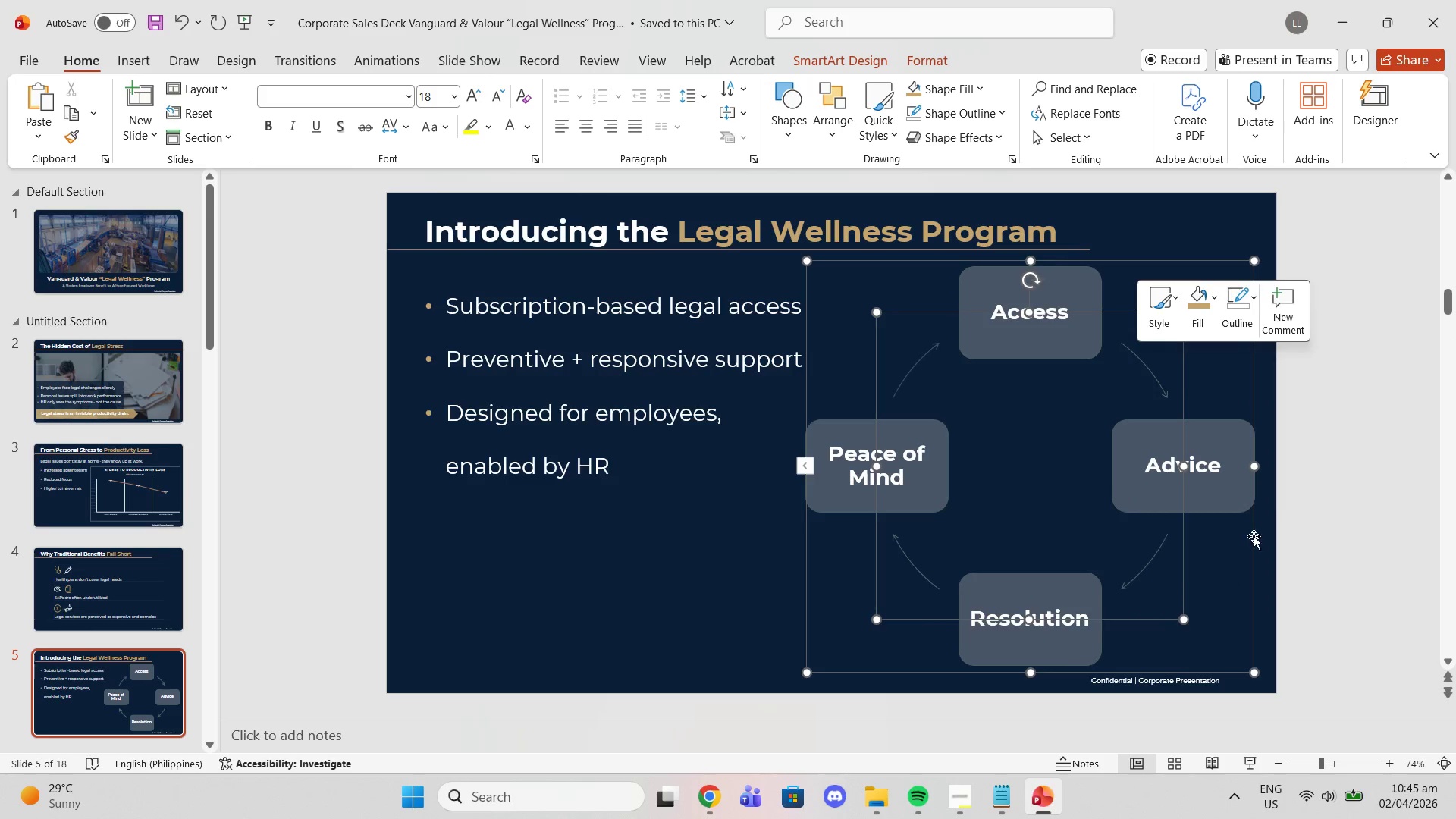 
left_click([1297, 472])
 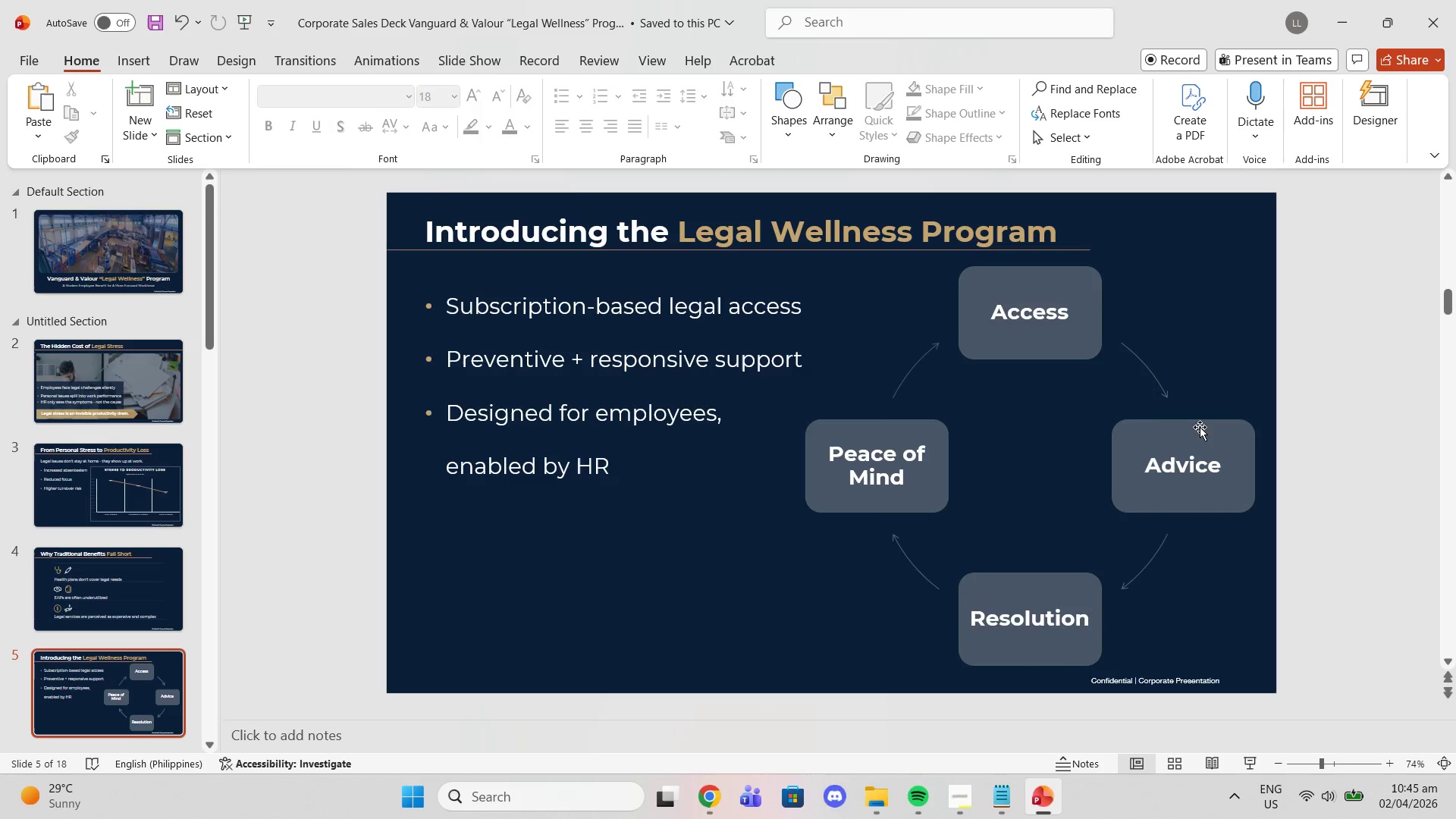 
left_click([1151, 413])
 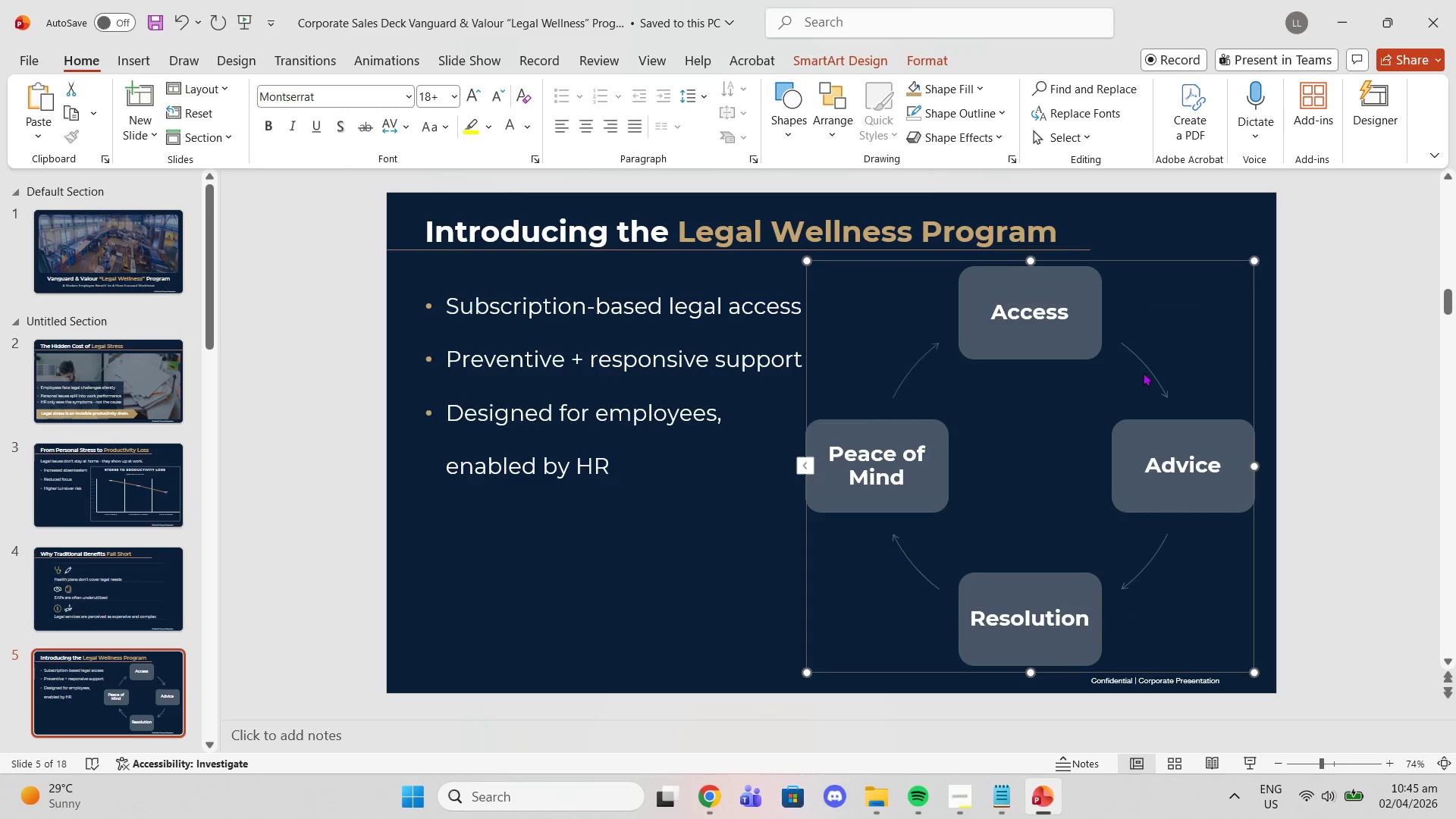 
double_click([1143, 369])
 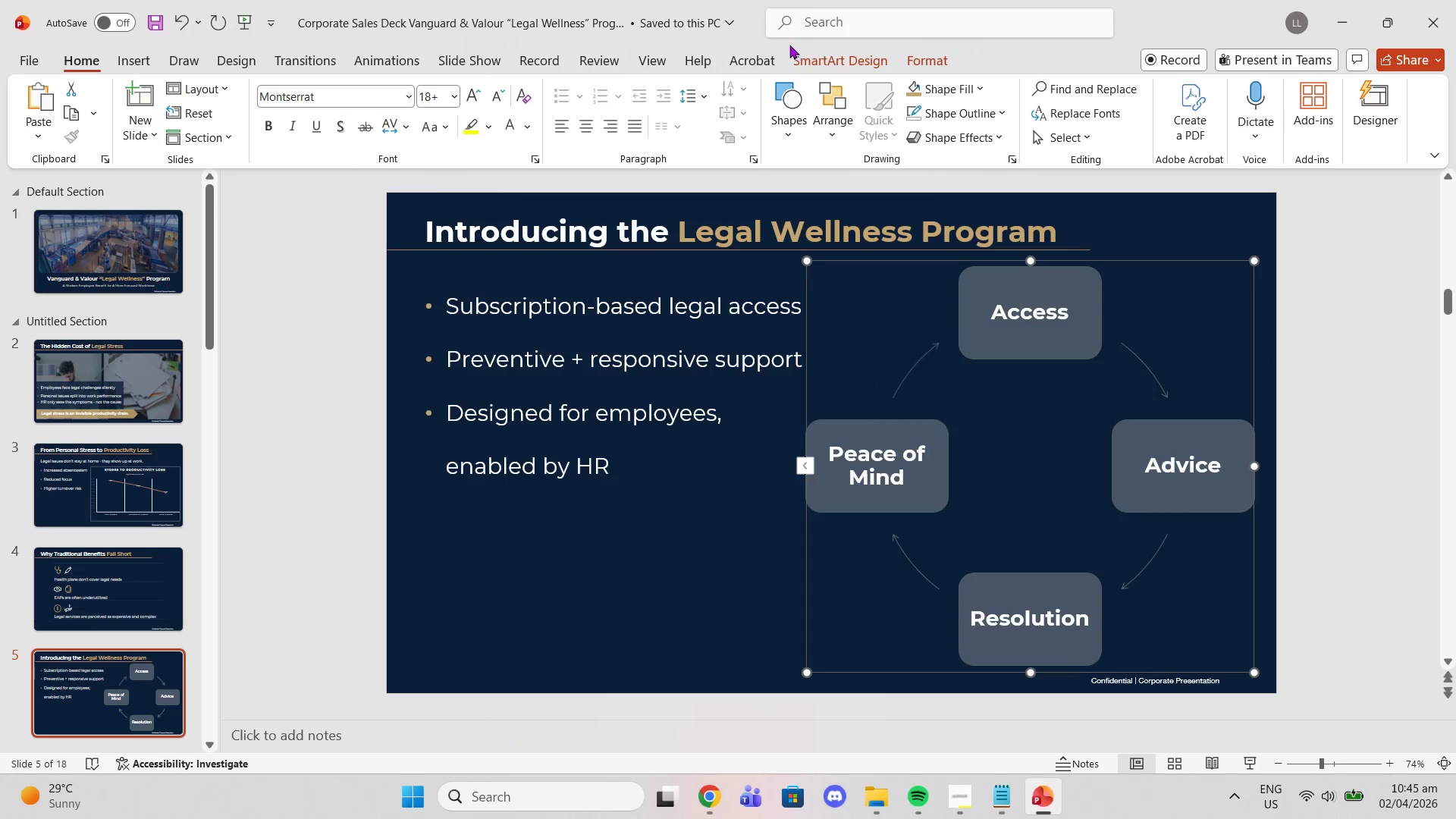 
left_click([816, 56])
 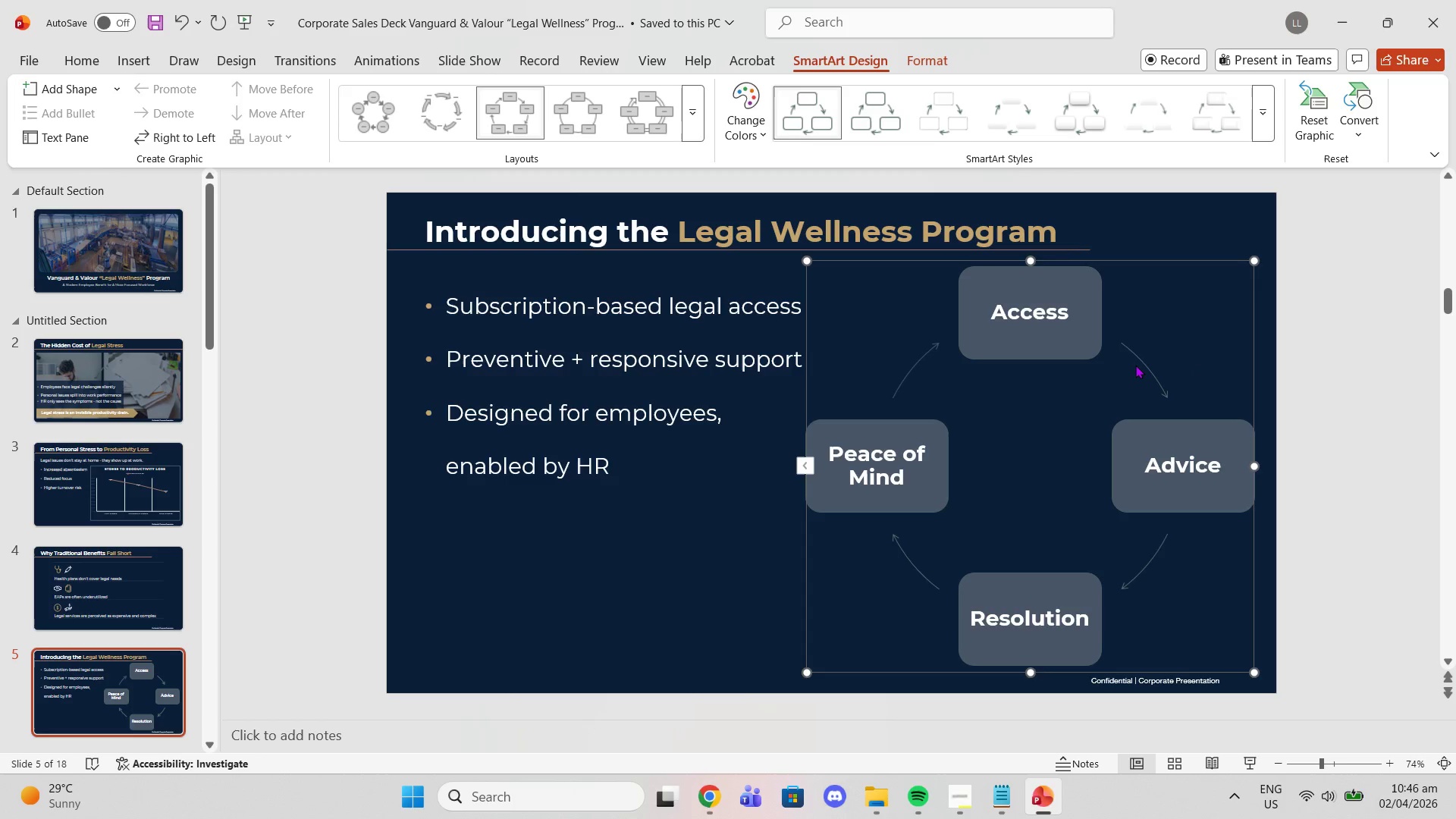 
left_click([1142, 359])
 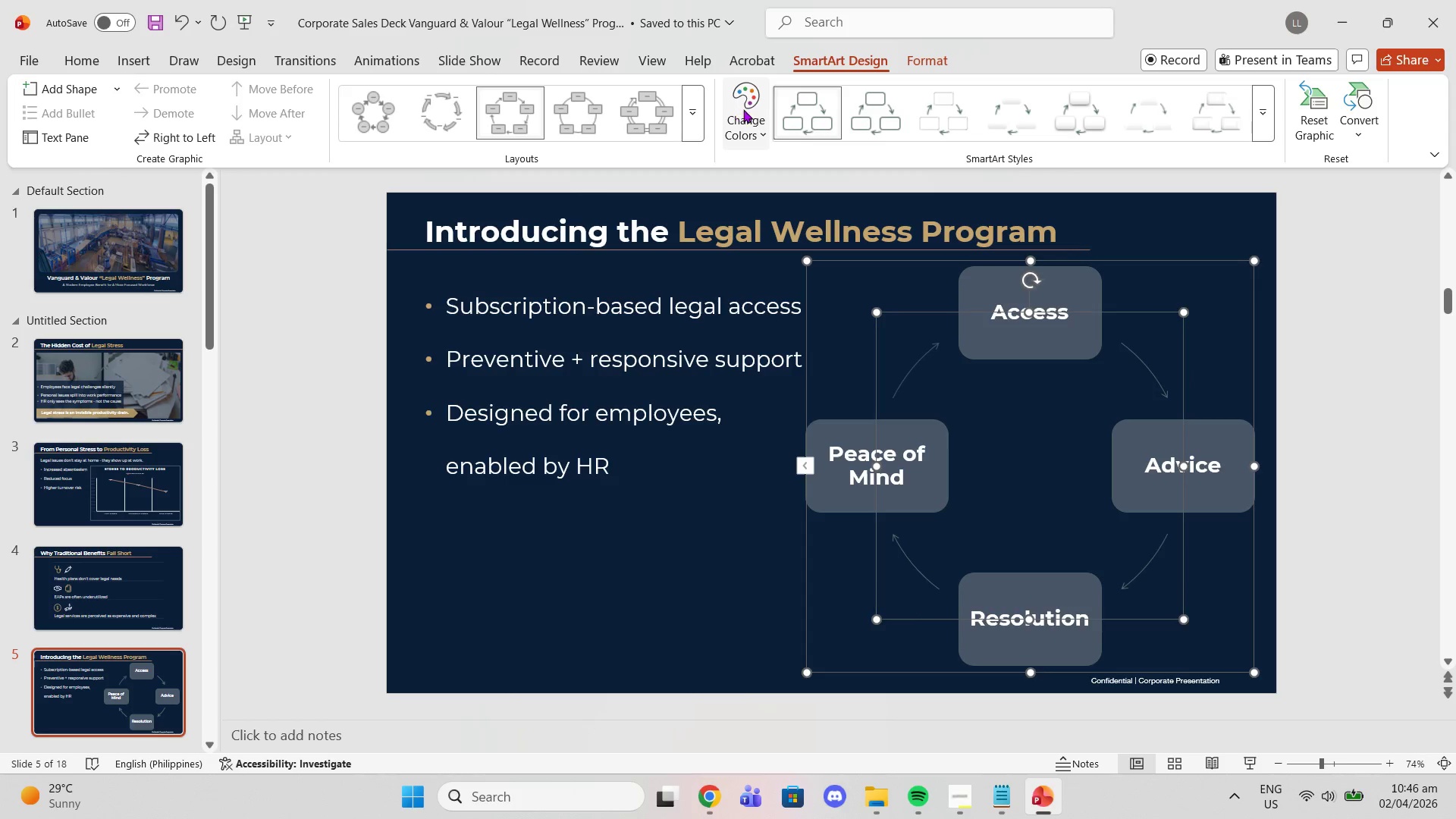 
left_click([760, 131])
 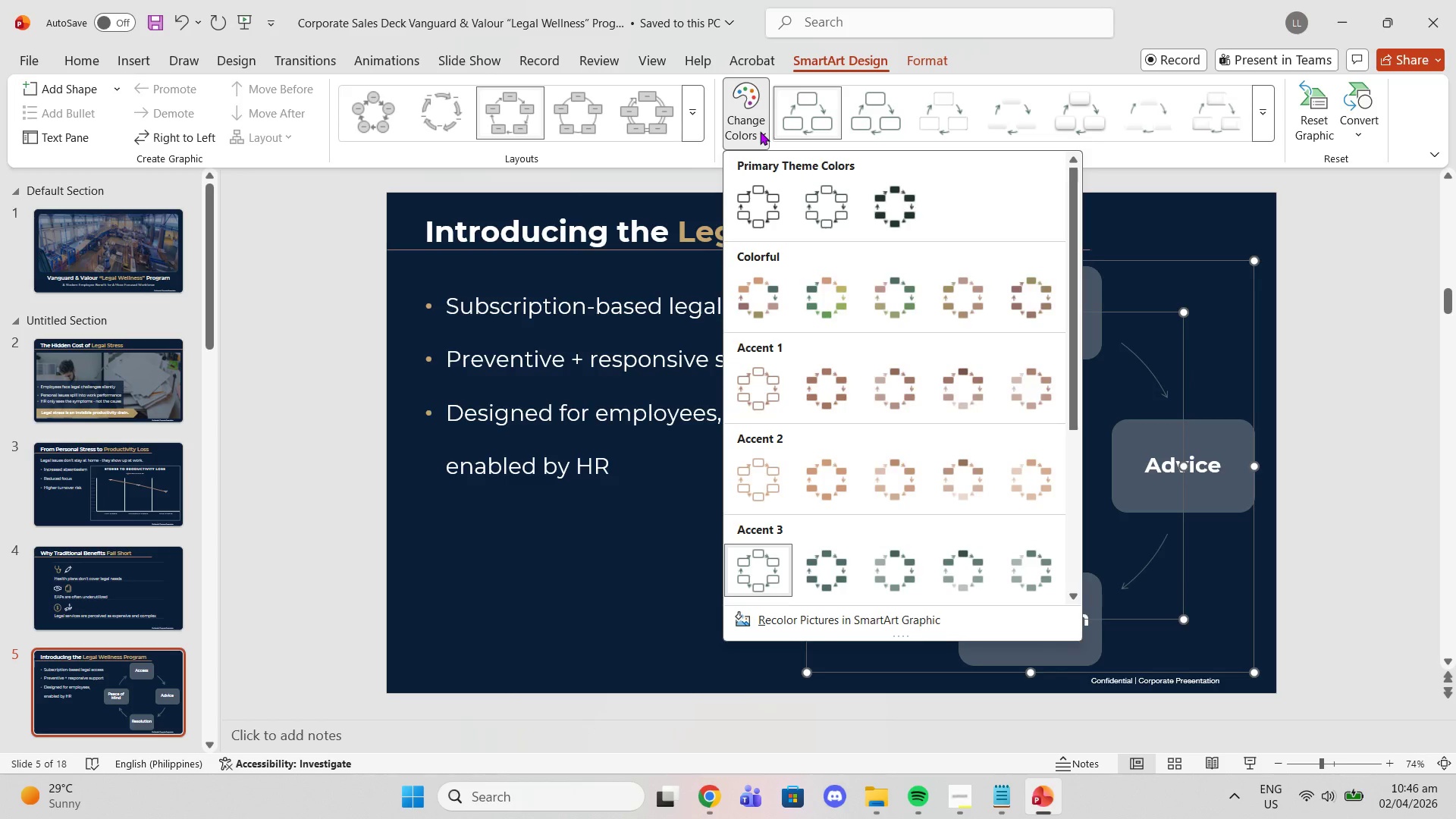 
left_click([760, 131])
 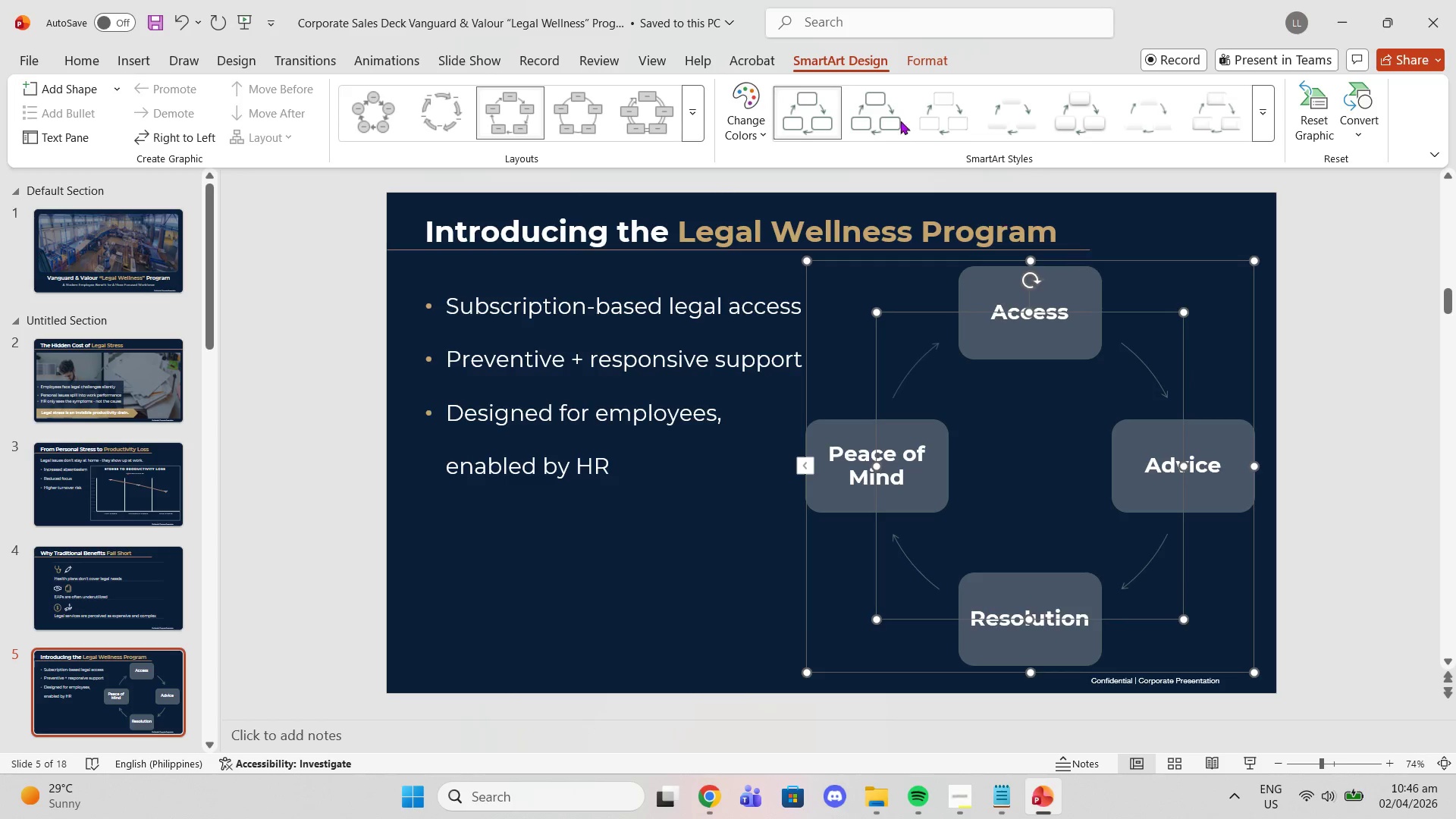 
left_click([904, 58])
 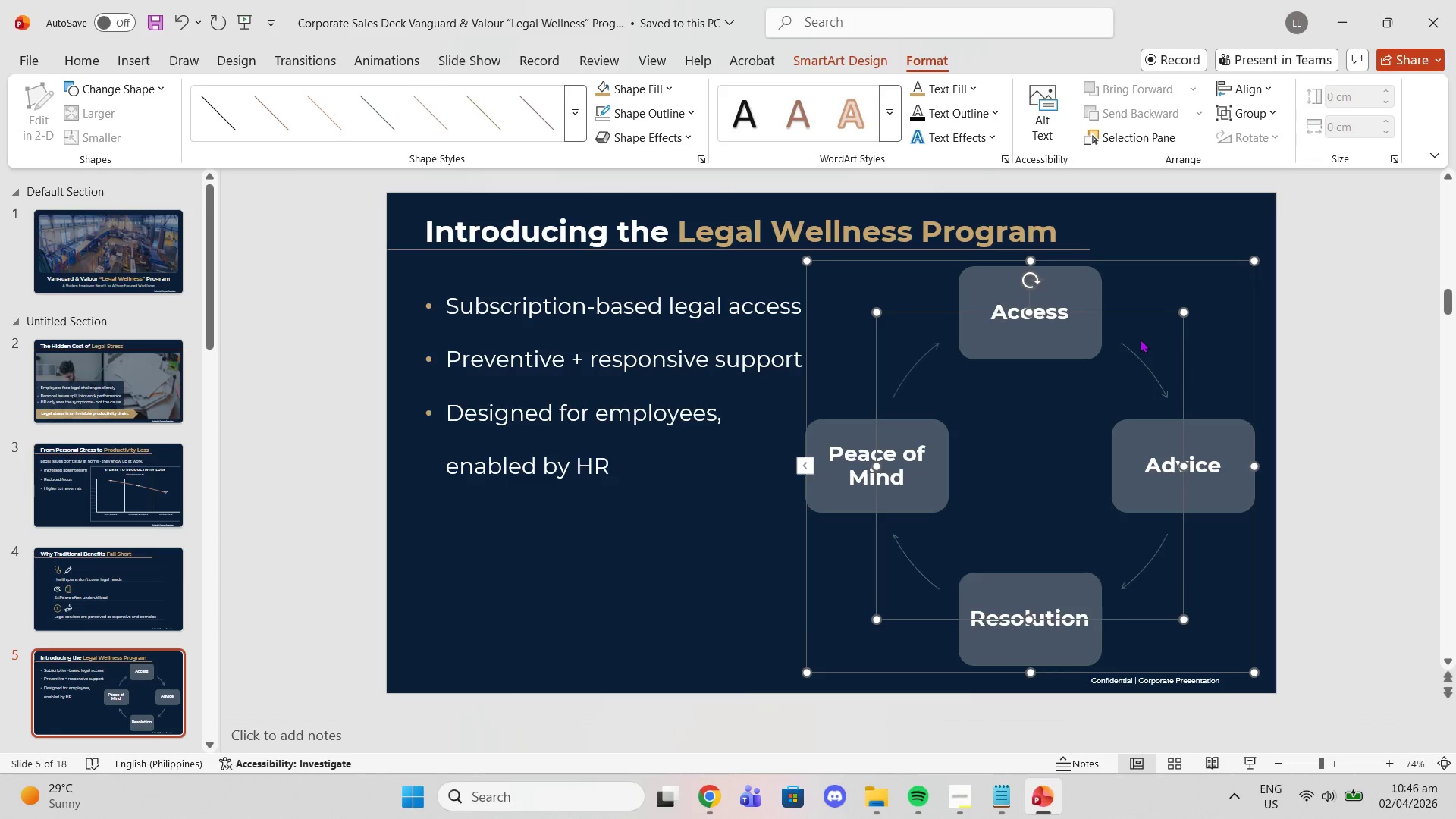 
left_click([1128, 347])
 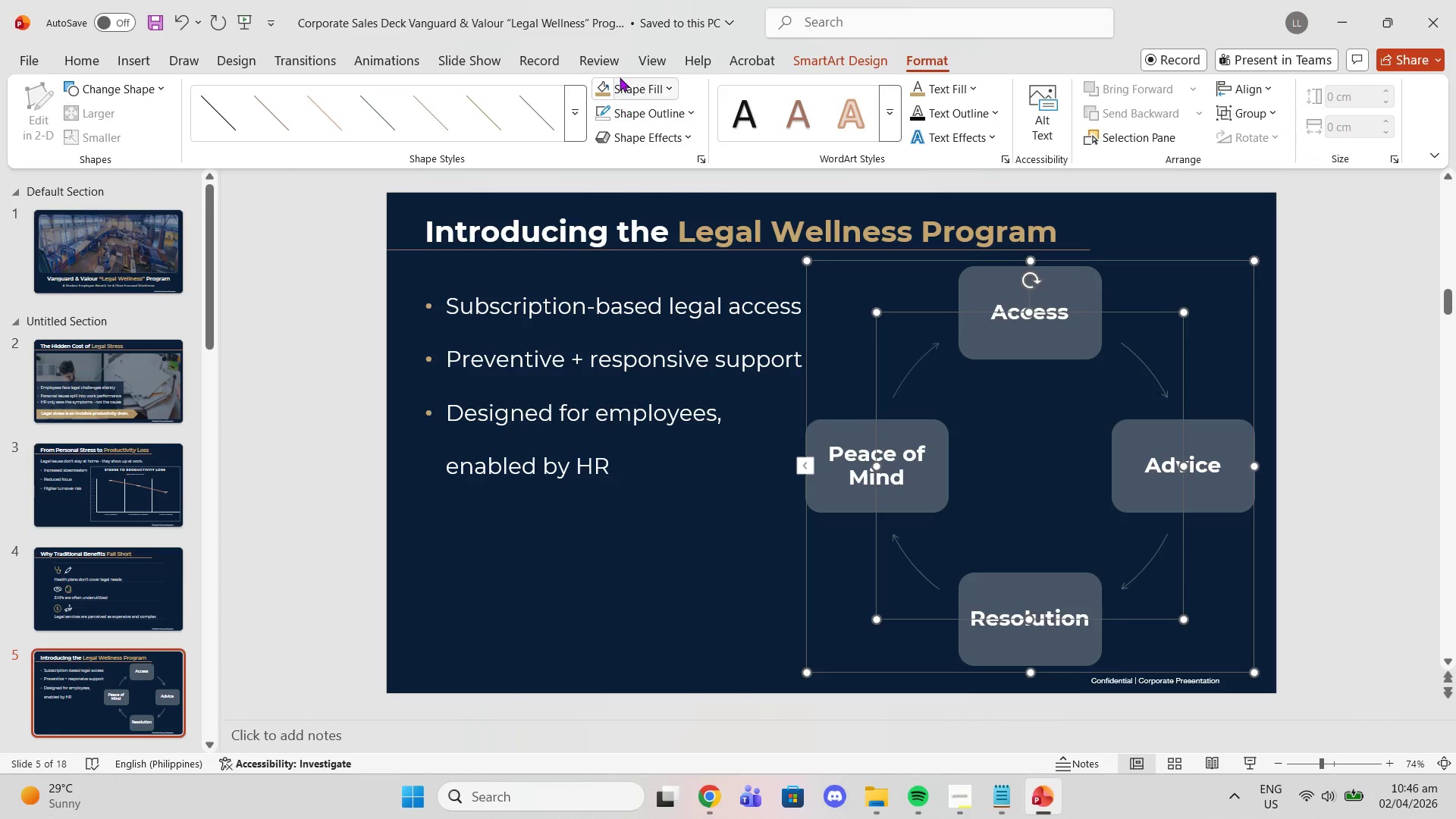 
left_click([614, 84])
 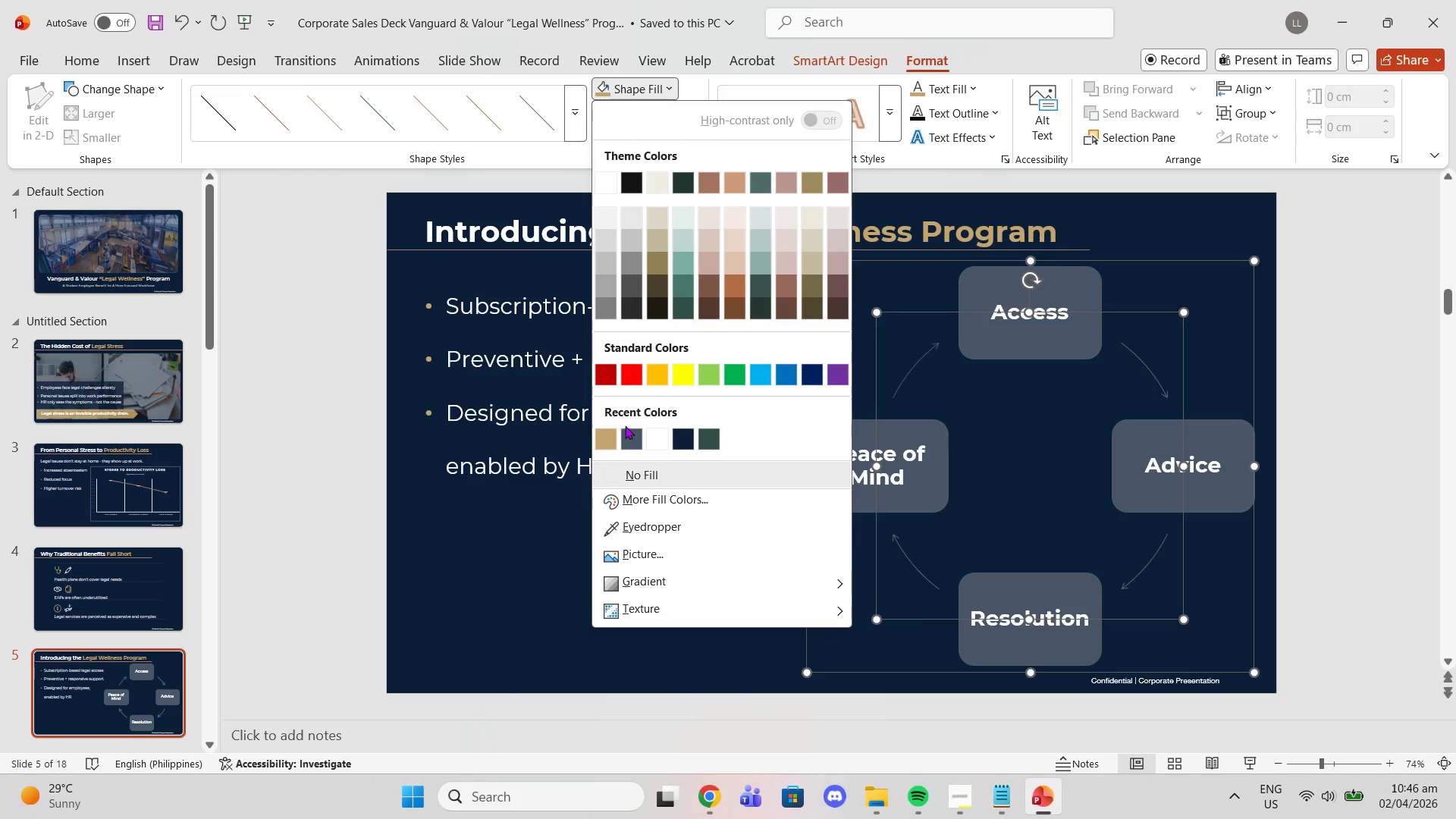 
left_click([608, 436])
 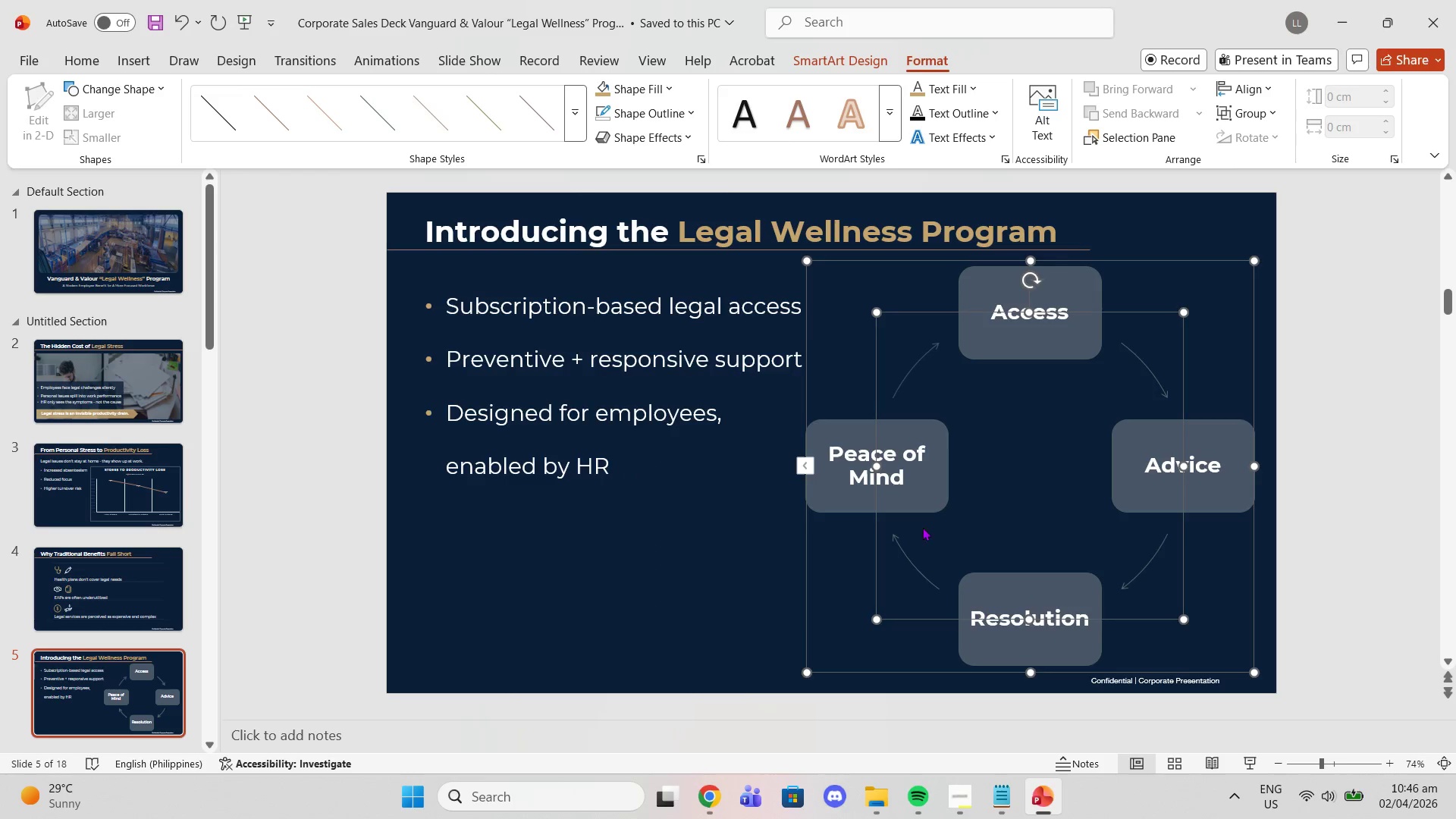 
right_click([906, 573])
 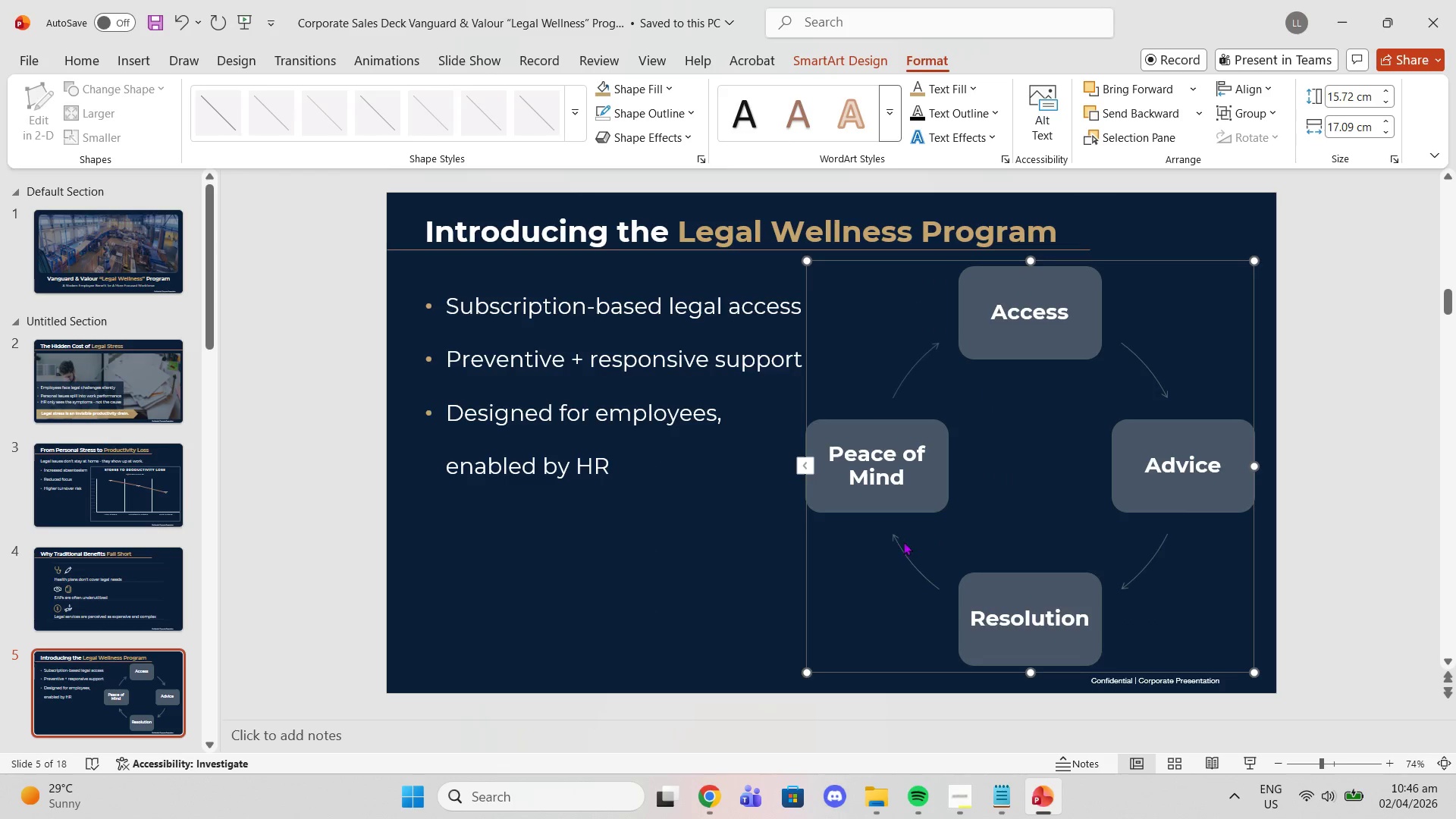 
left_click([901, 546])
 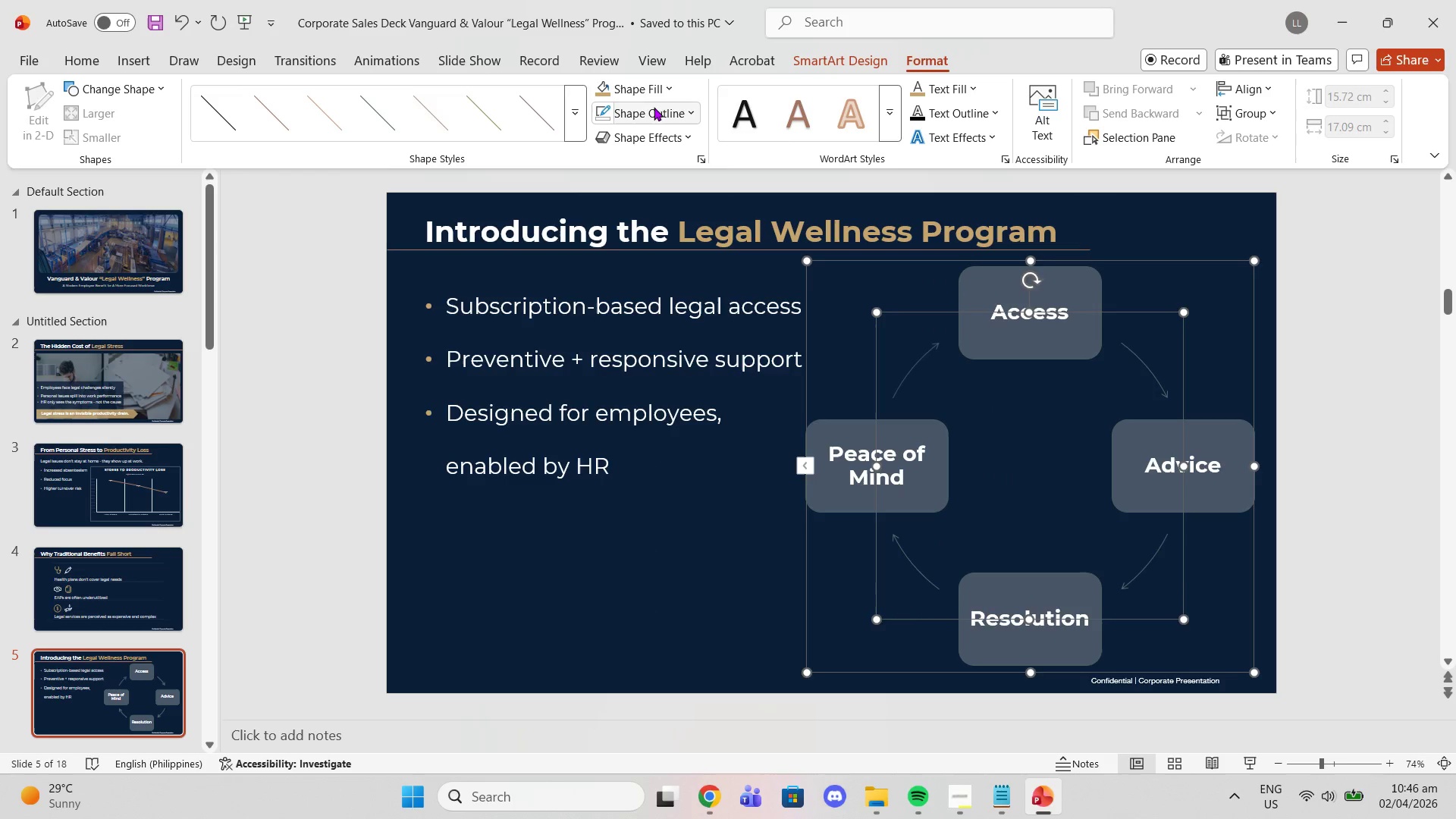 
left_click([690, 111])
 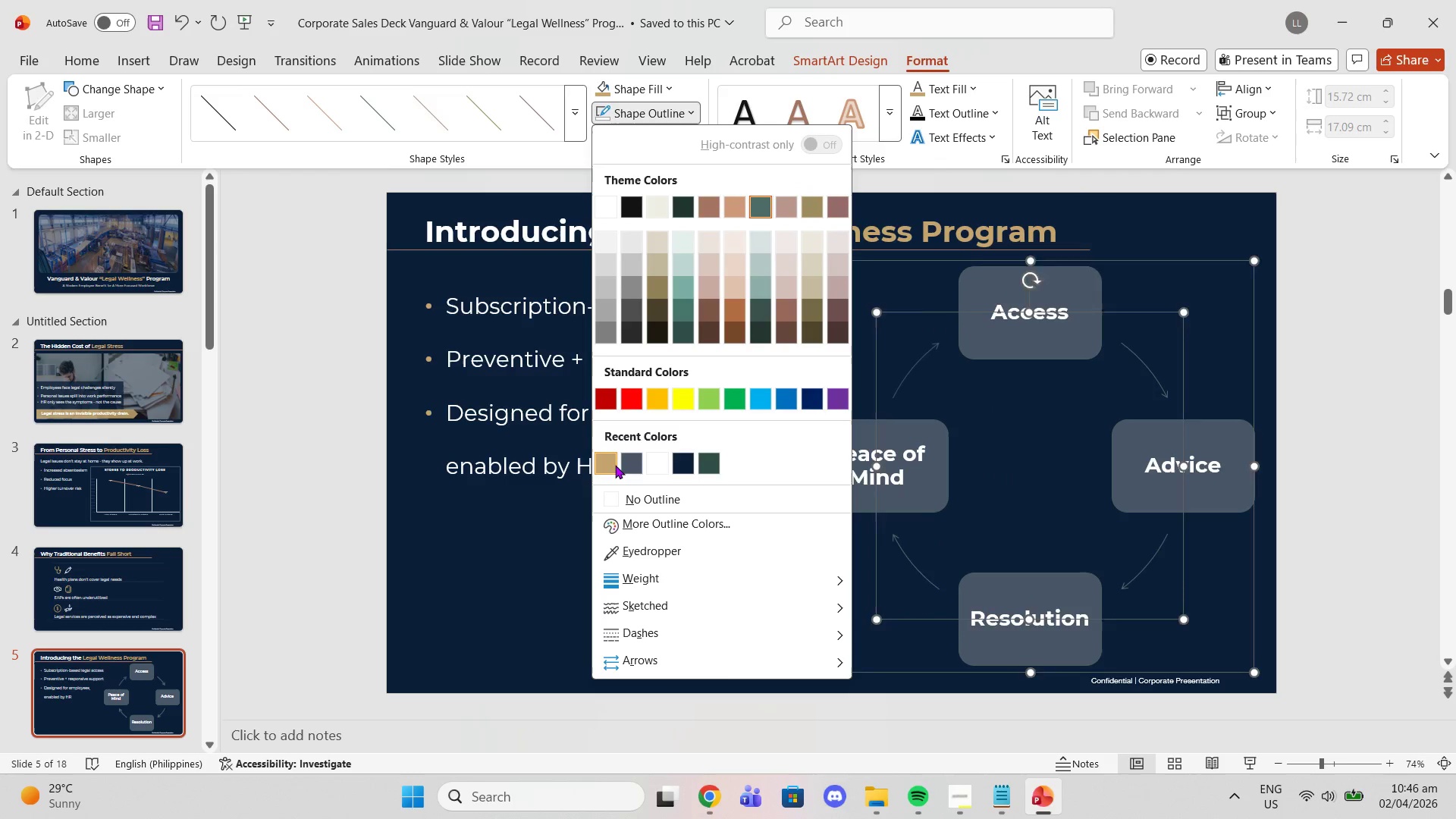 
left_click([613, 464])
 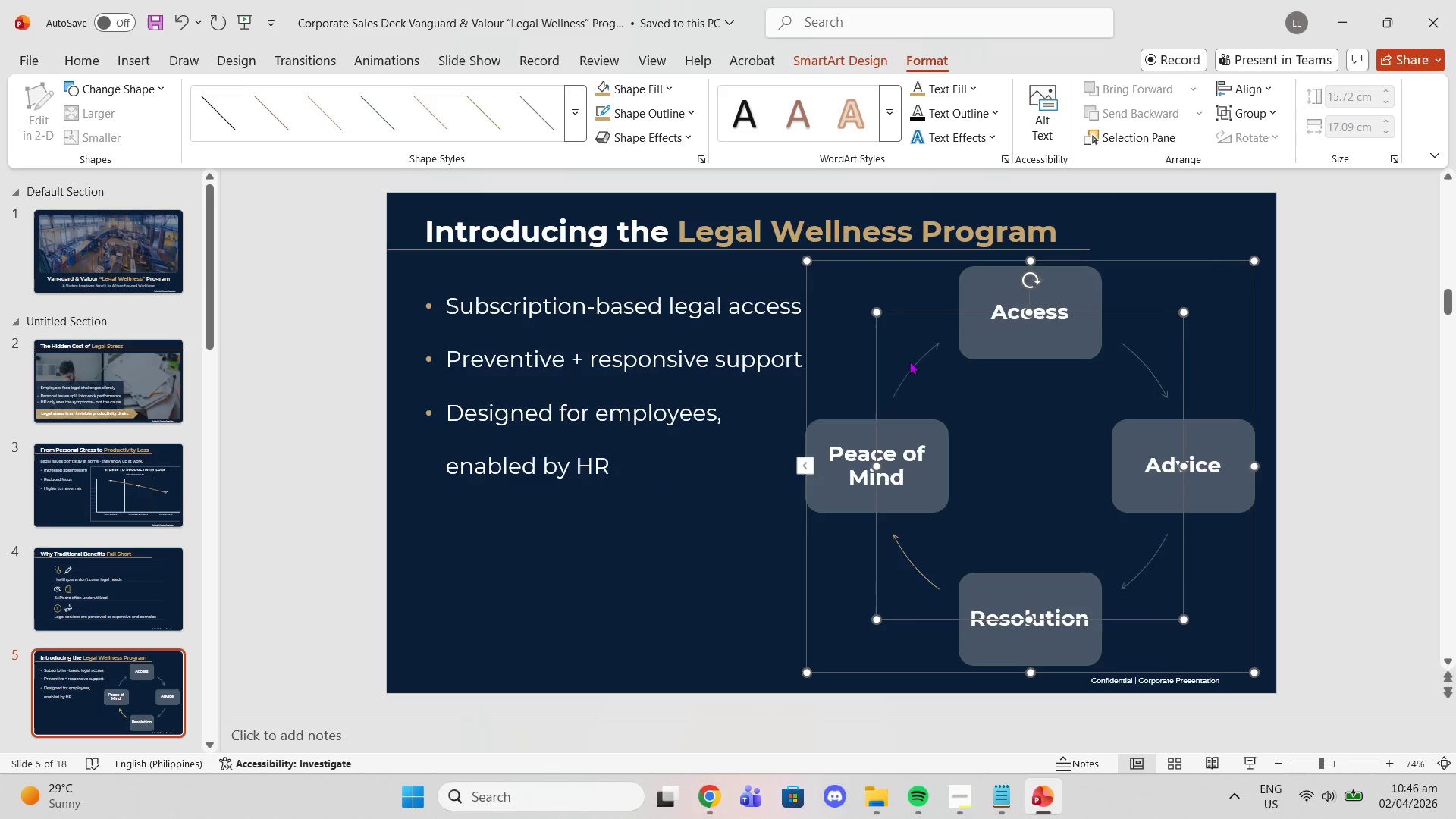 
left_click([916, 364])
 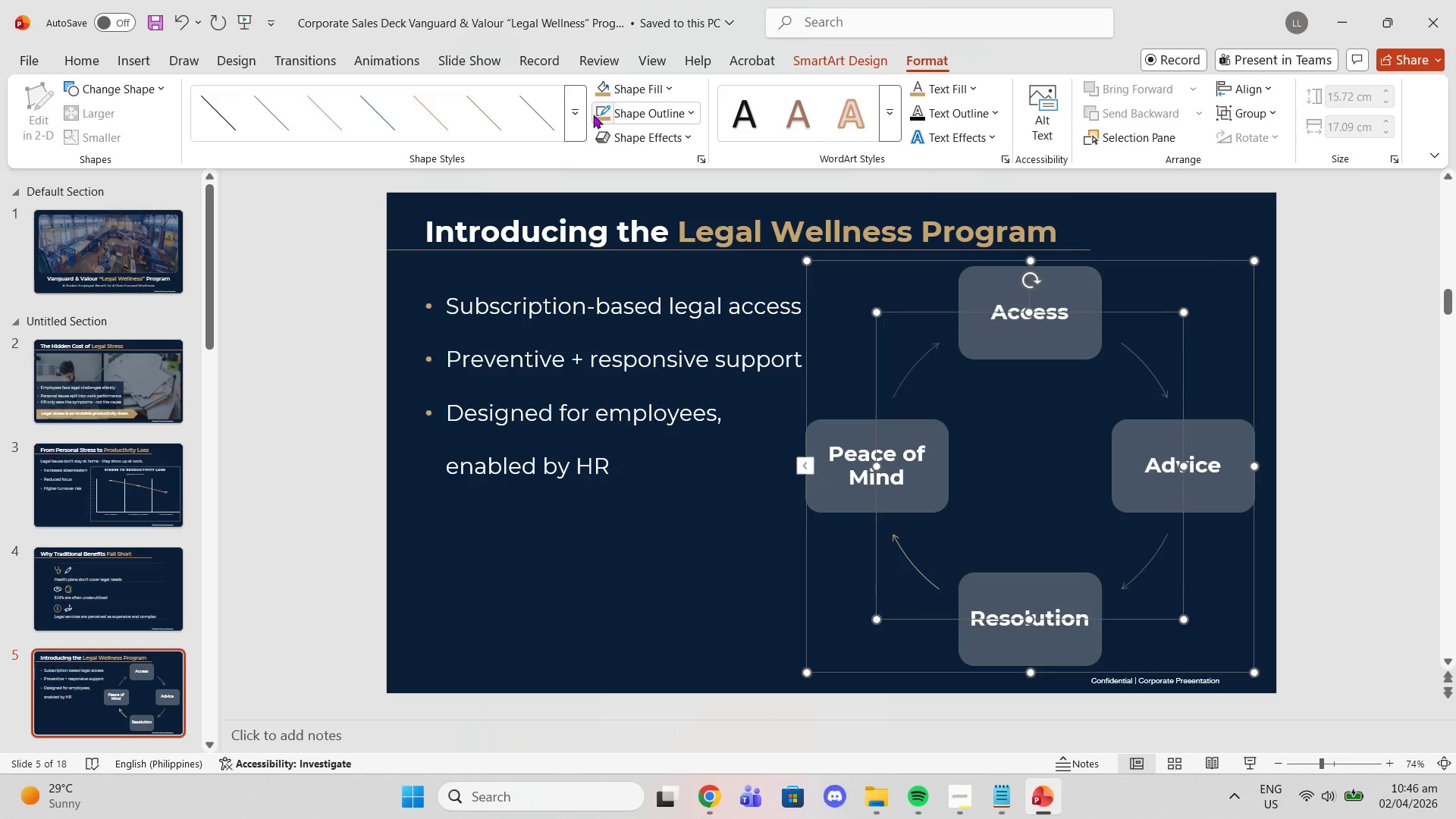 
left_click([605, 118])
 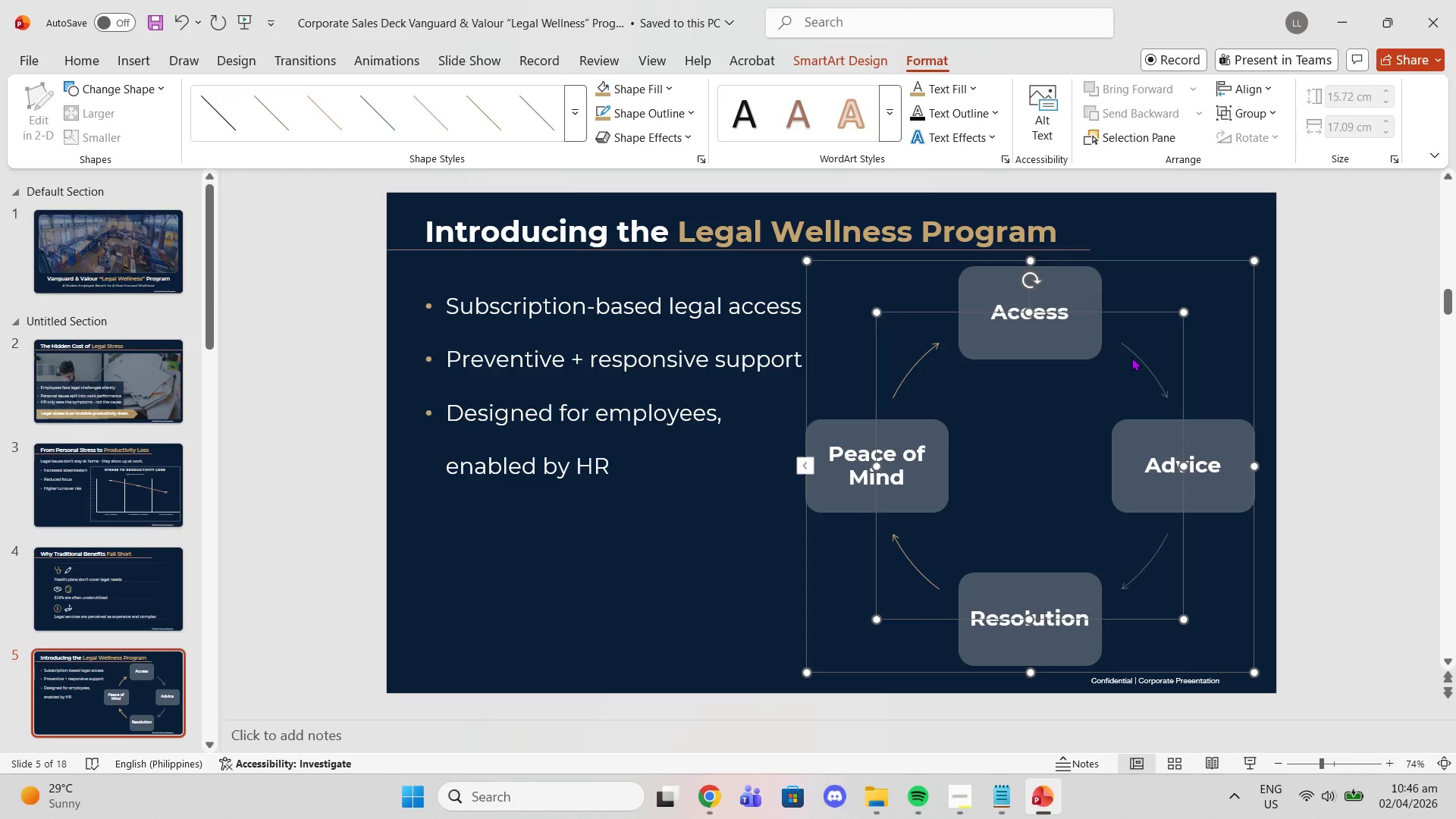 
left_click([1138, 353])
 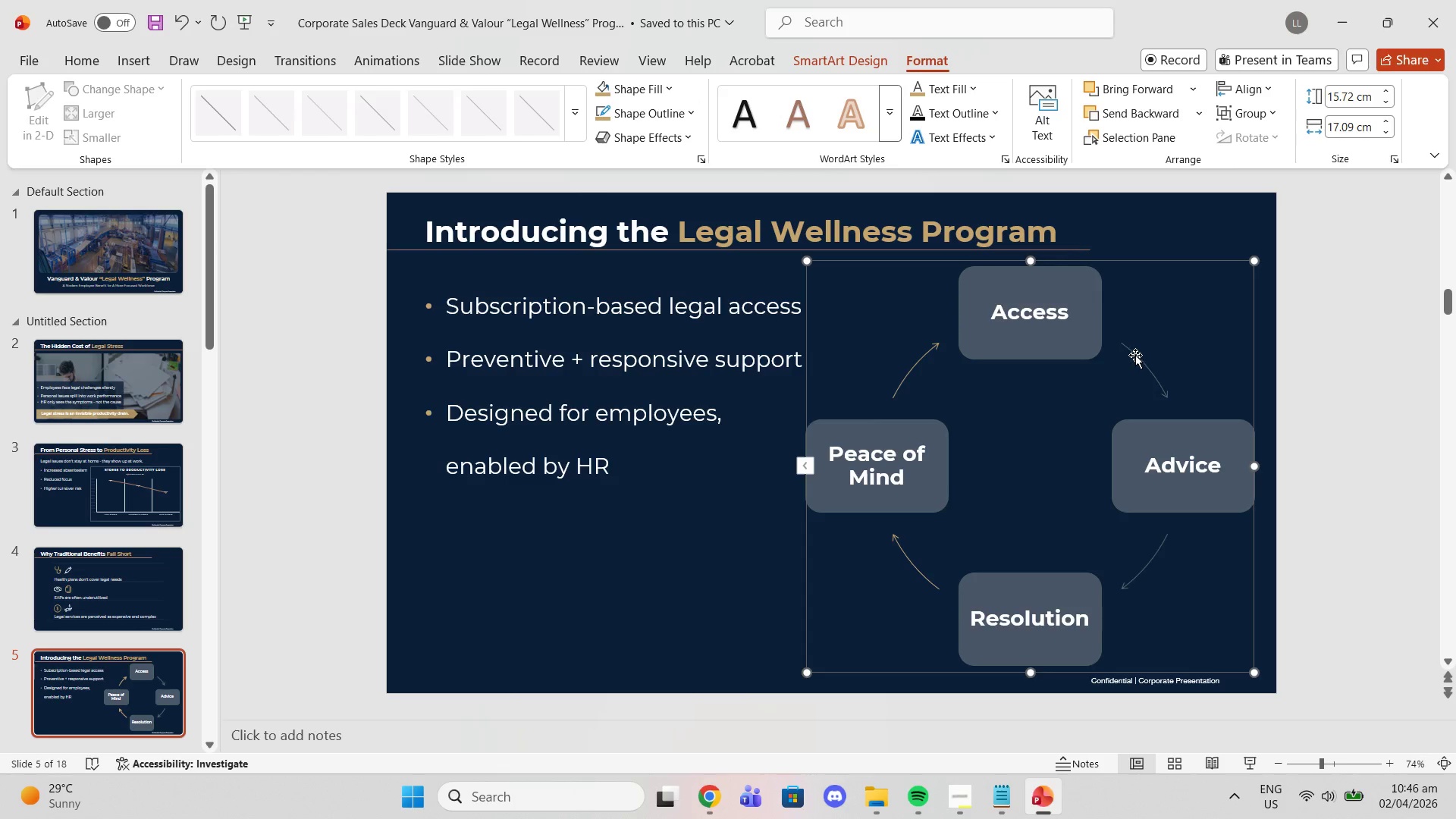 
left_click([1136, 355])
 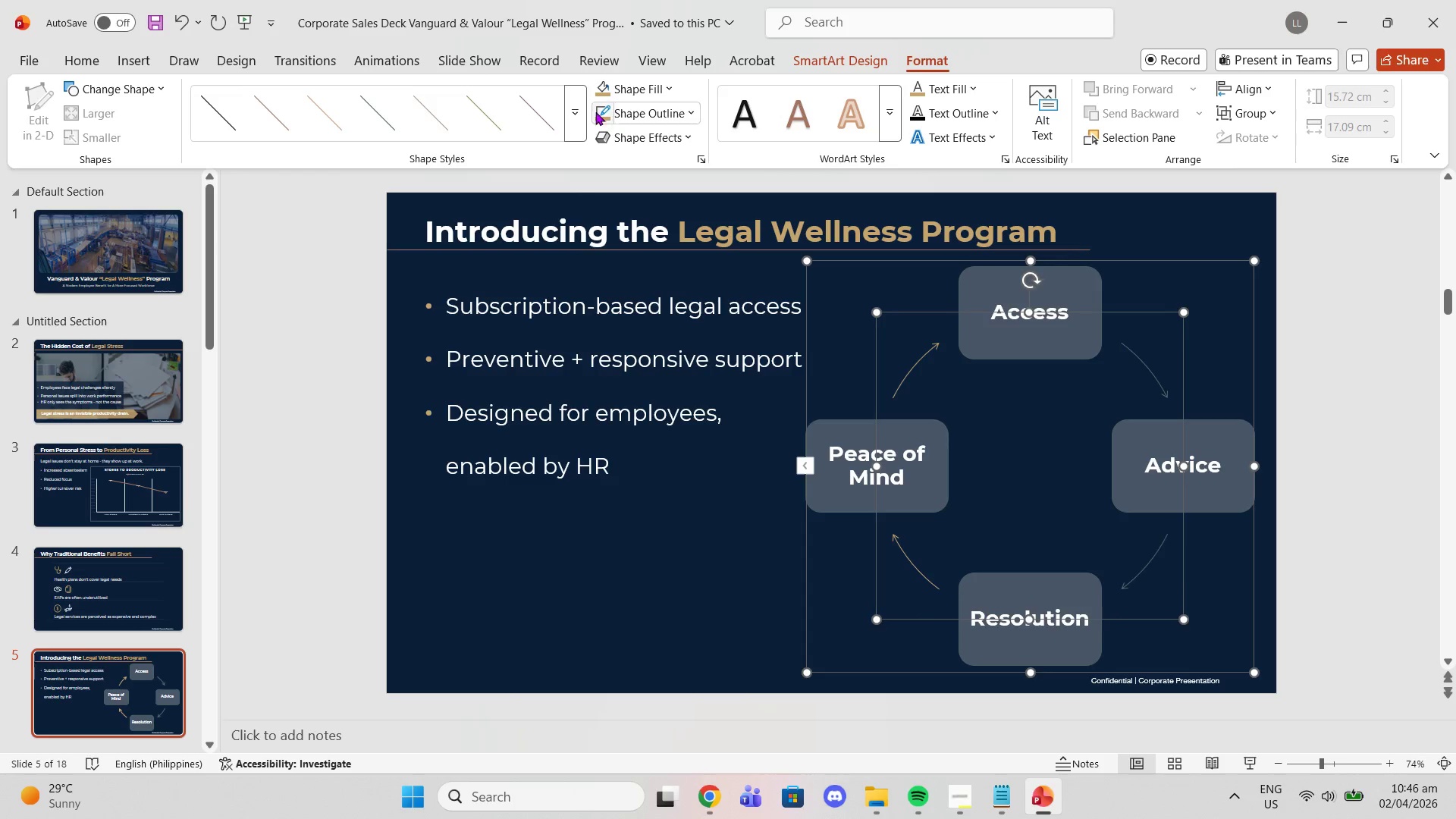 
left_click([595, 111])
 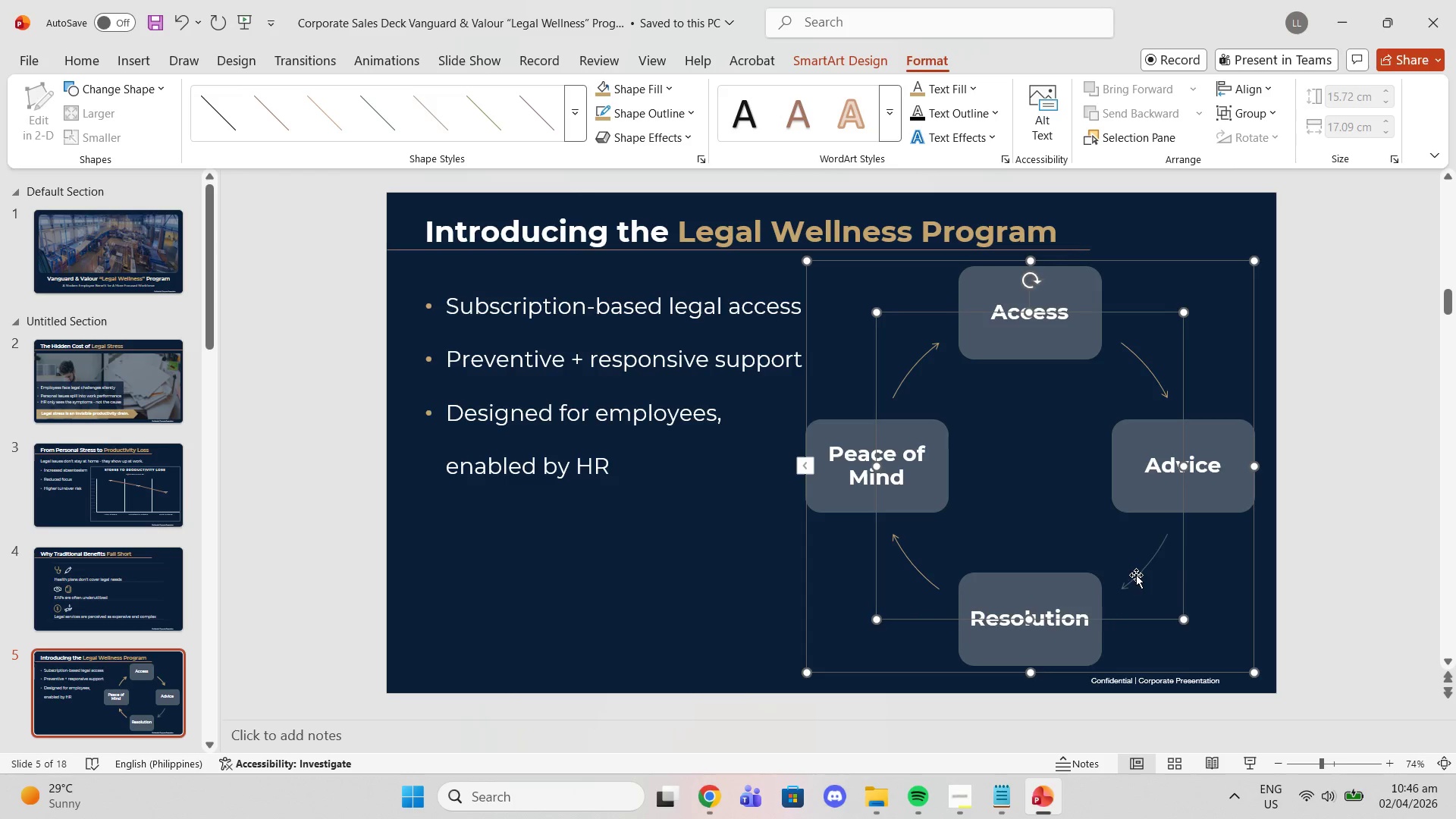 
left_click([1140, 575])
 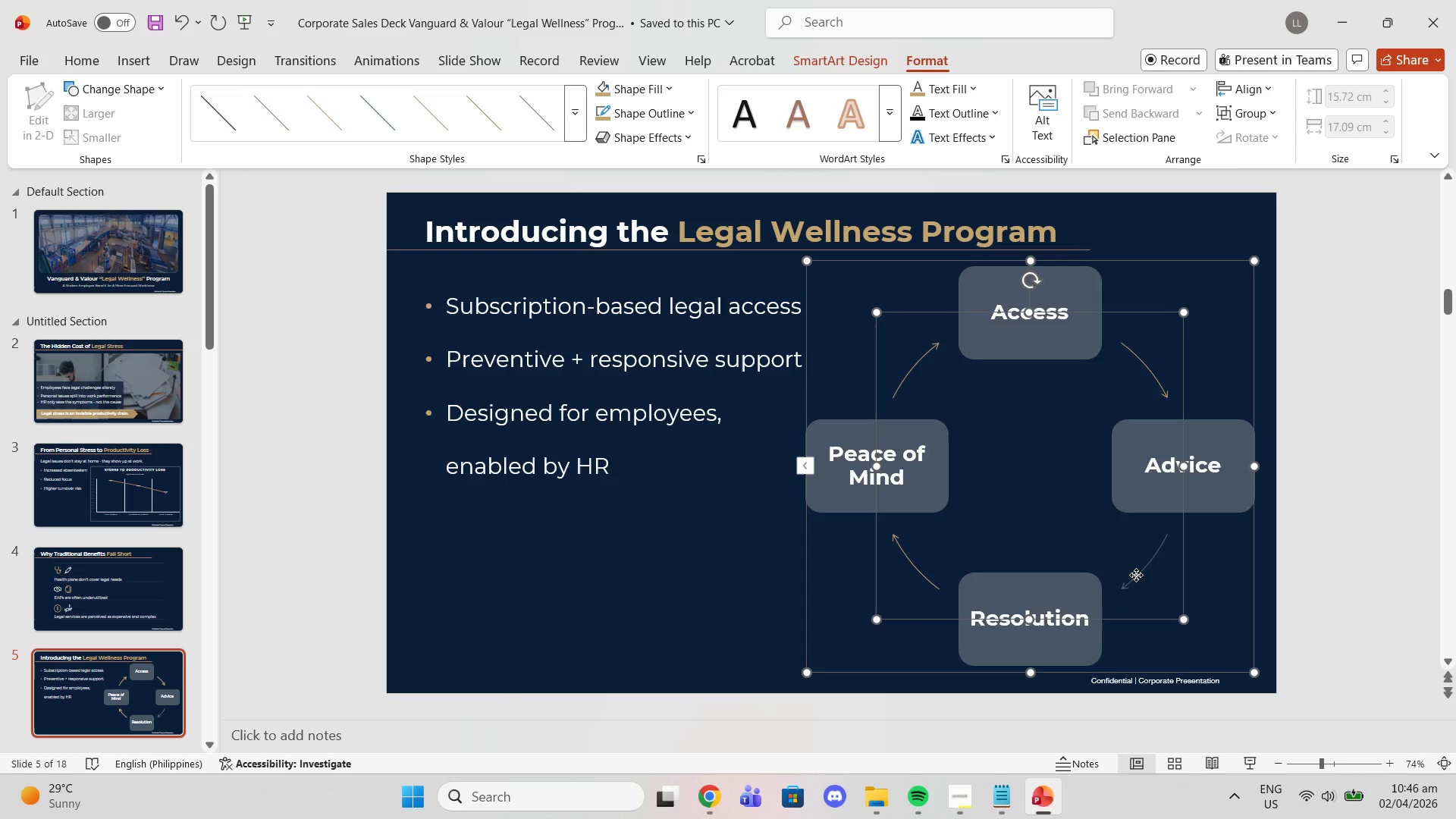 
left_click([1136, 575])
 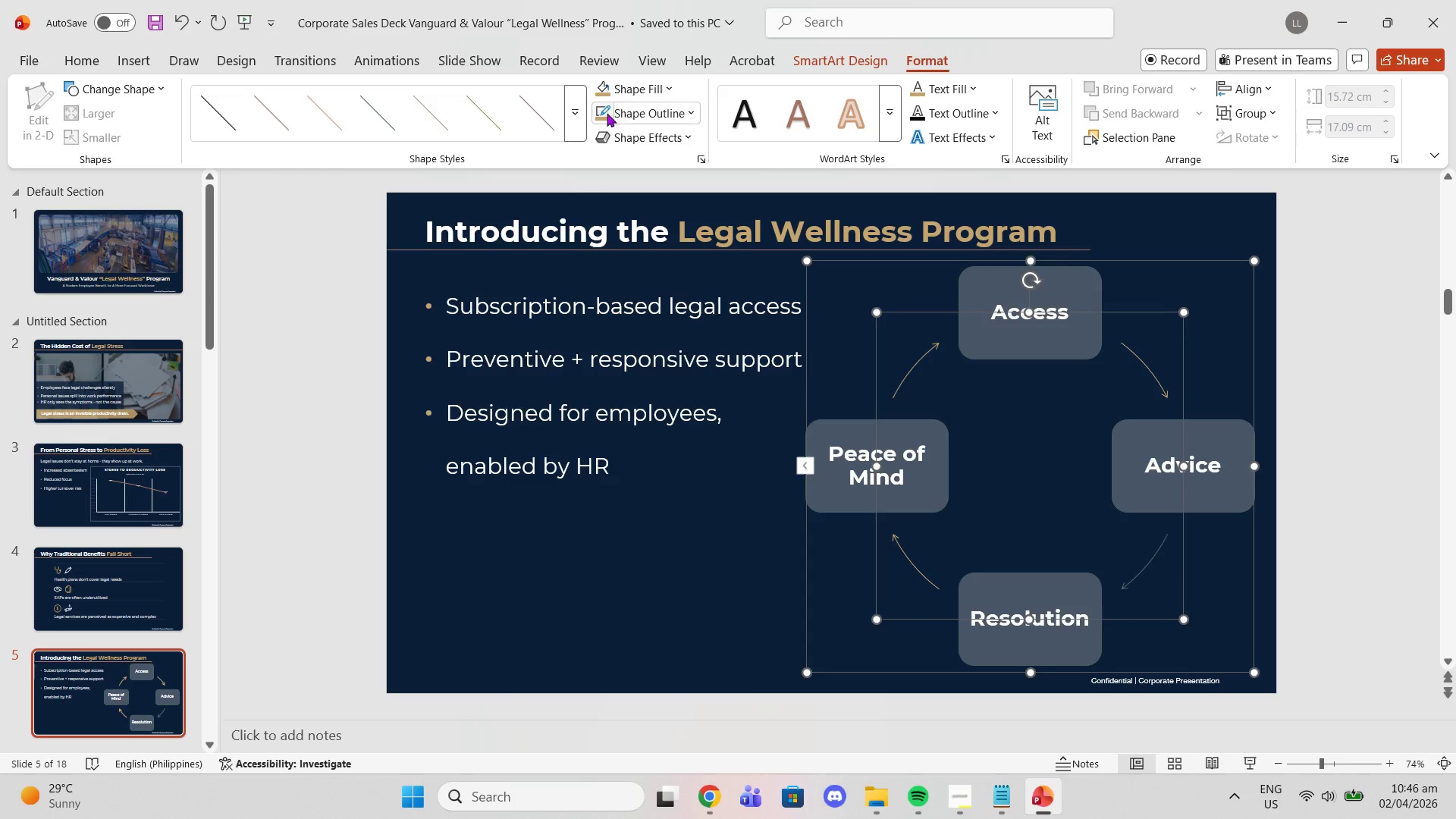 
left_click([601, 118])
 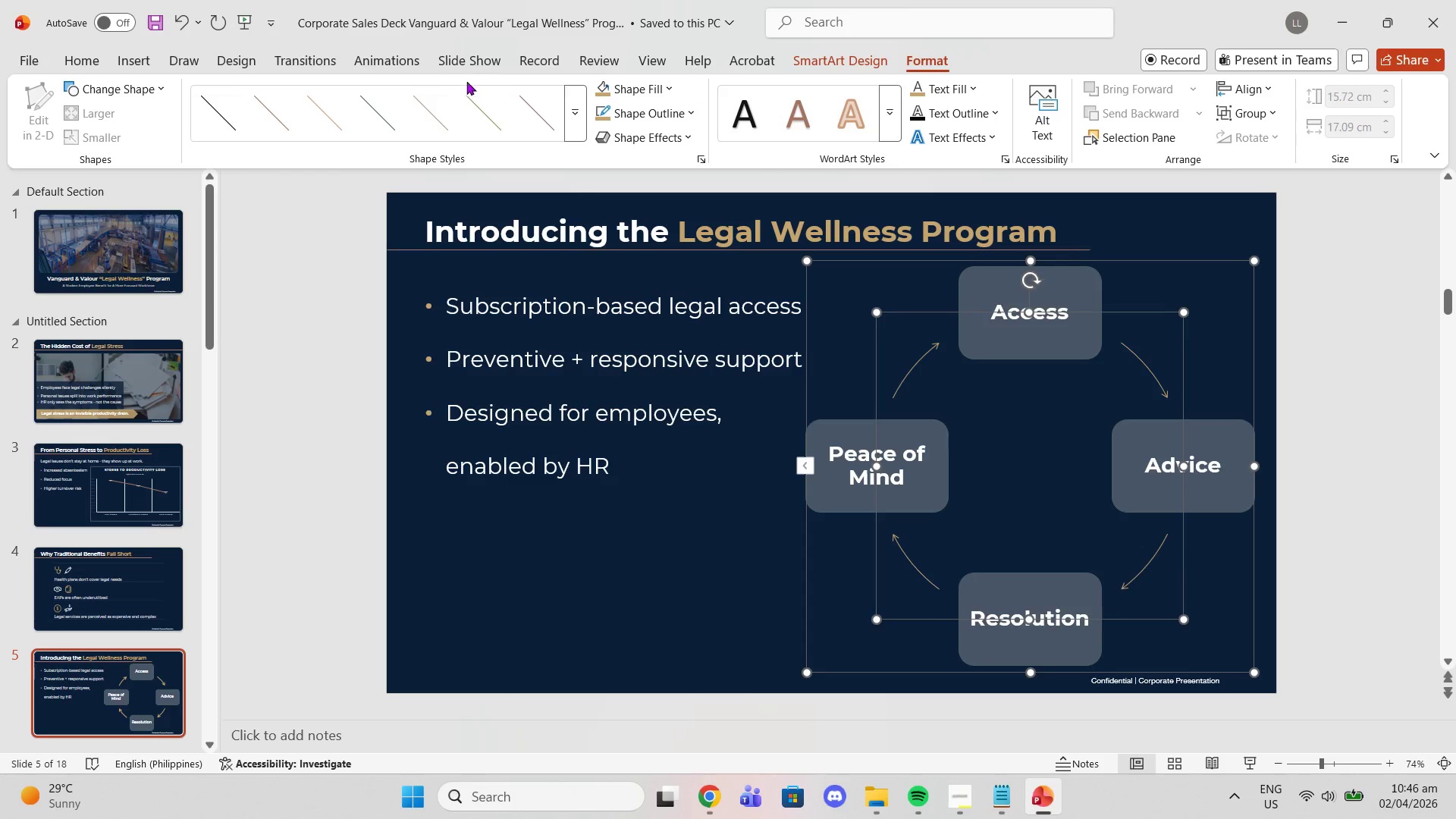 
left_click([569, 111])
 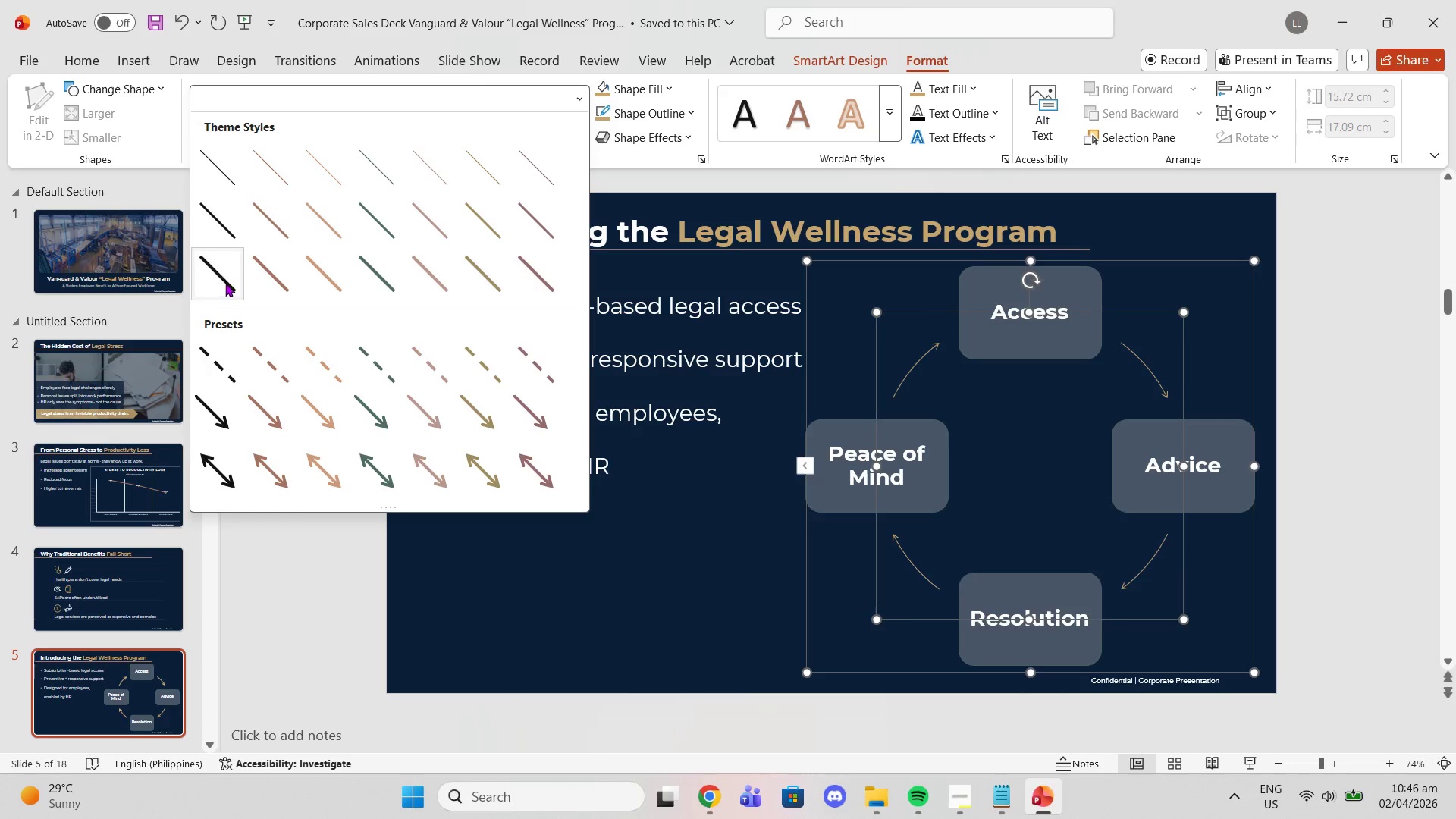 
left_click([225, 283])
 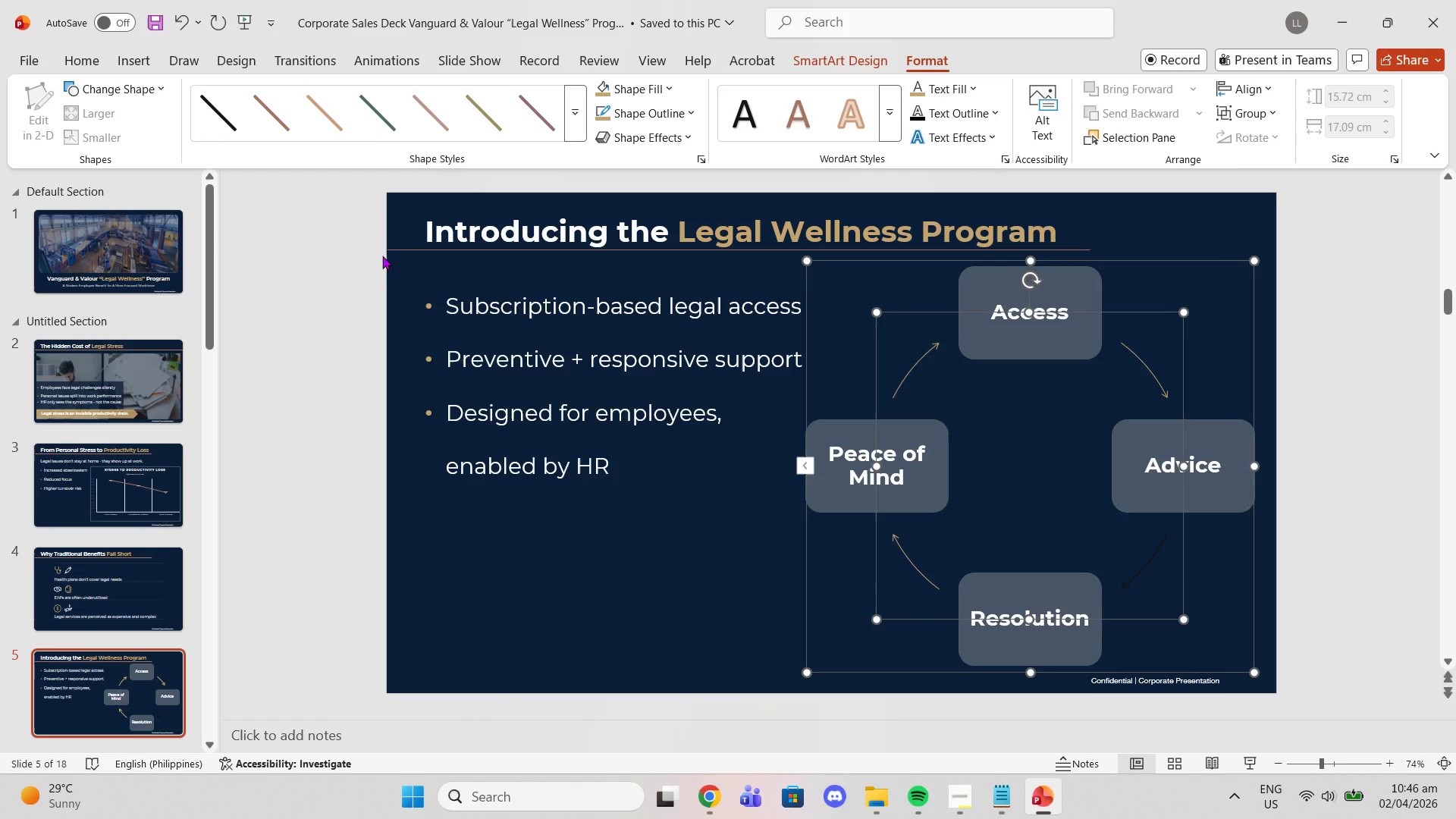 
left_click([575, 125])
 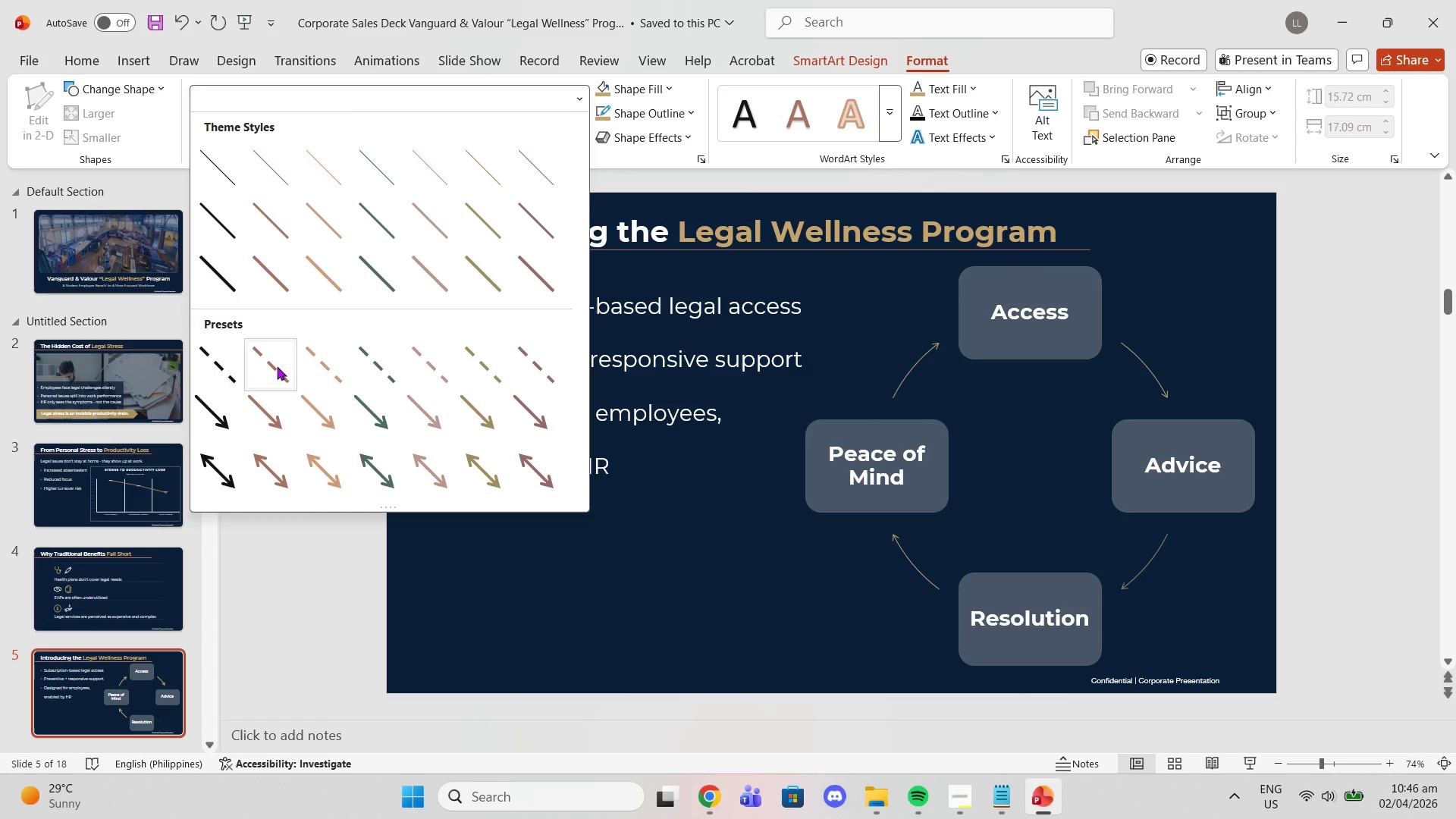 
mouse_move([230, 416])
 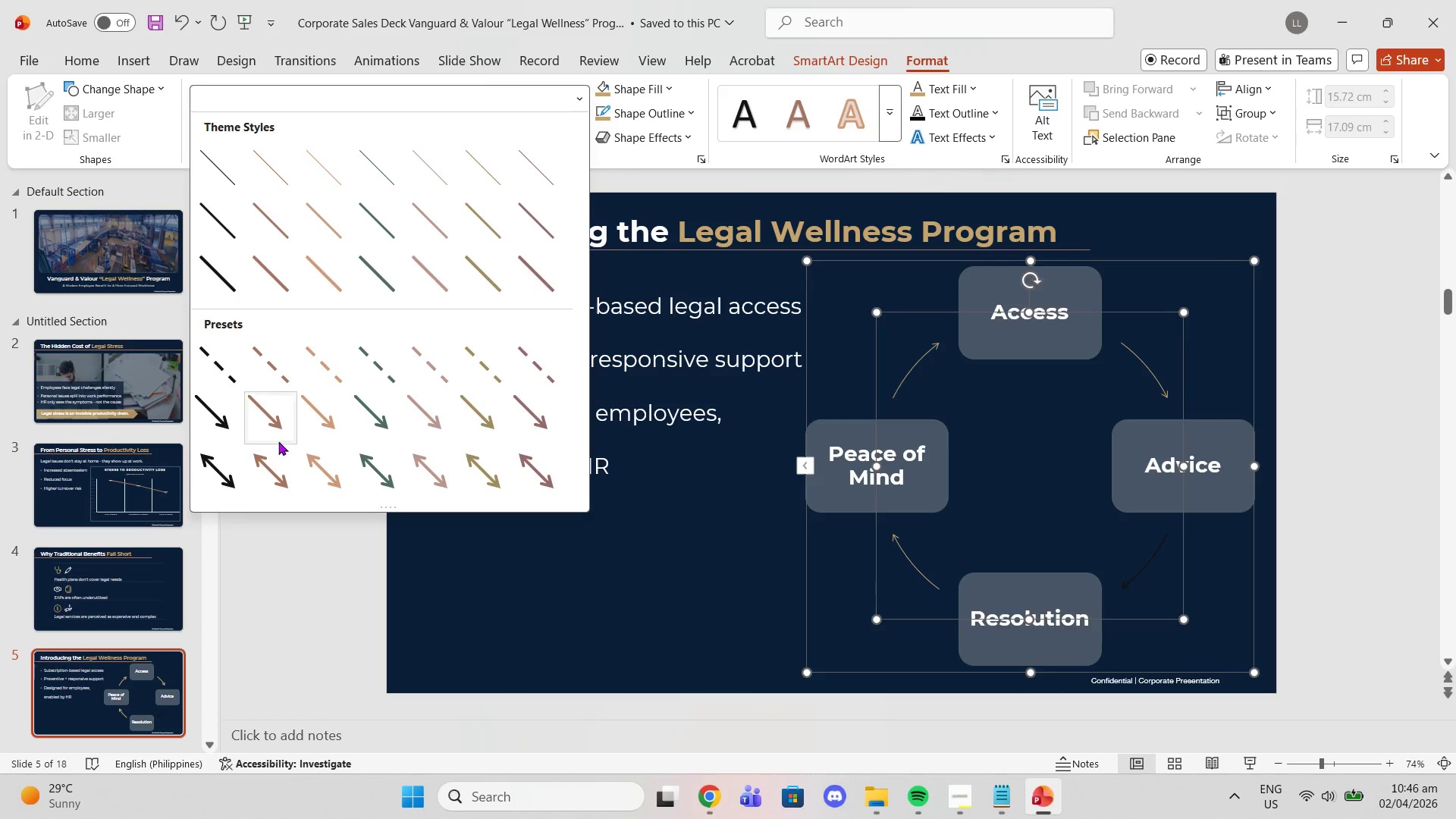 
scroll: coordinate [284, 437], scroll_direction: down, amount: 3.0
 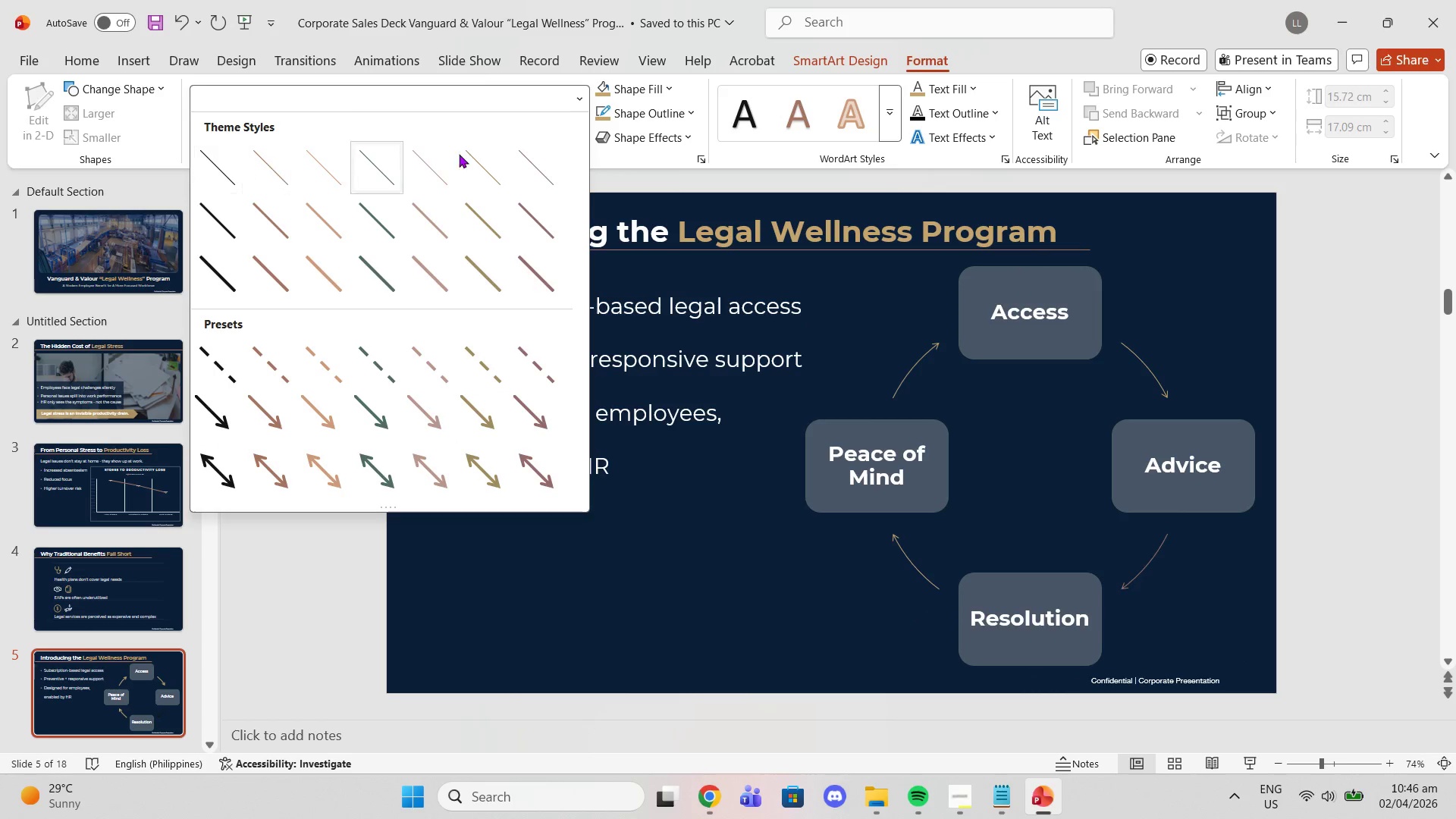 
double_click([1362, 268])
 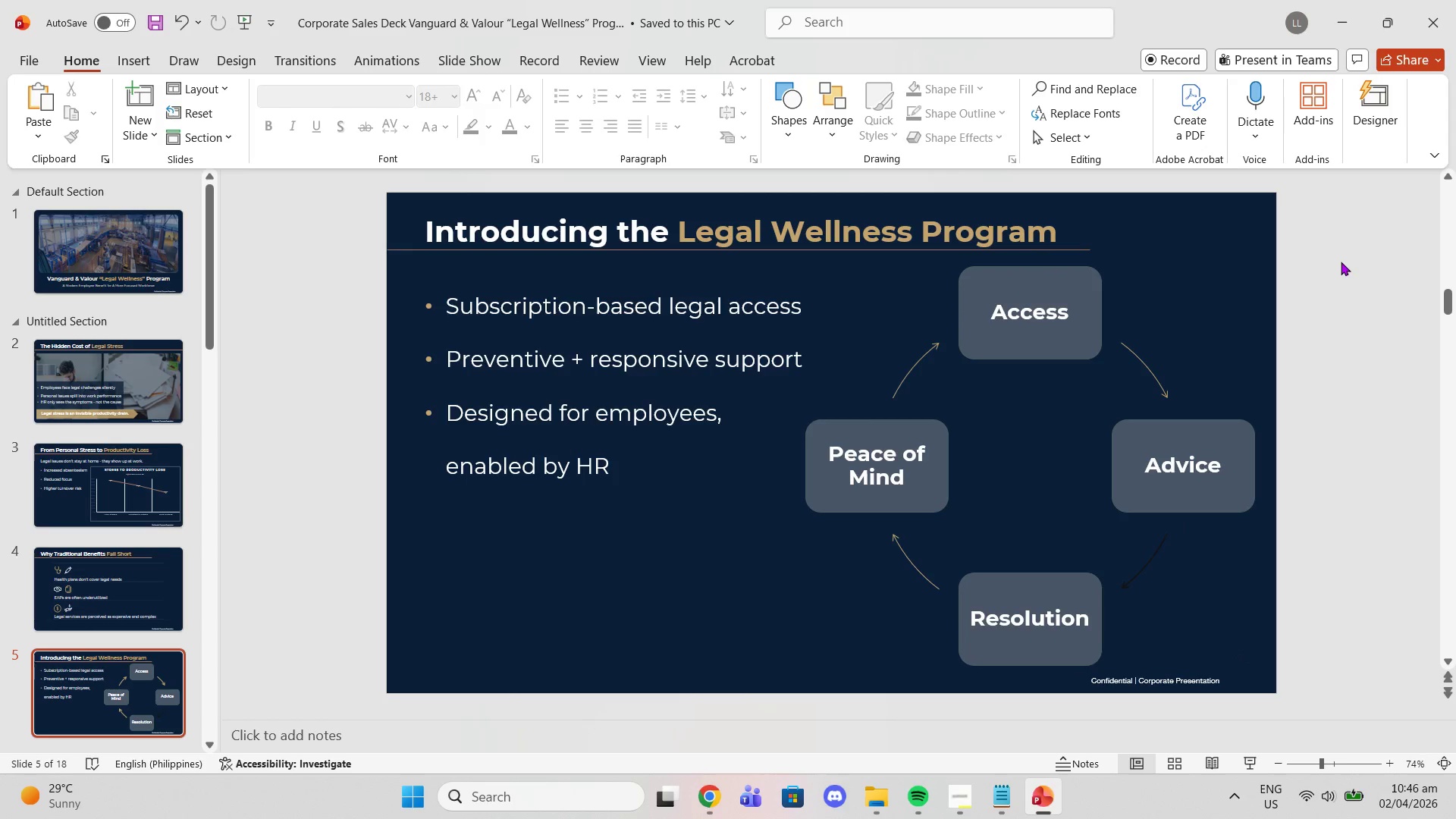 
key(Control+Z)
 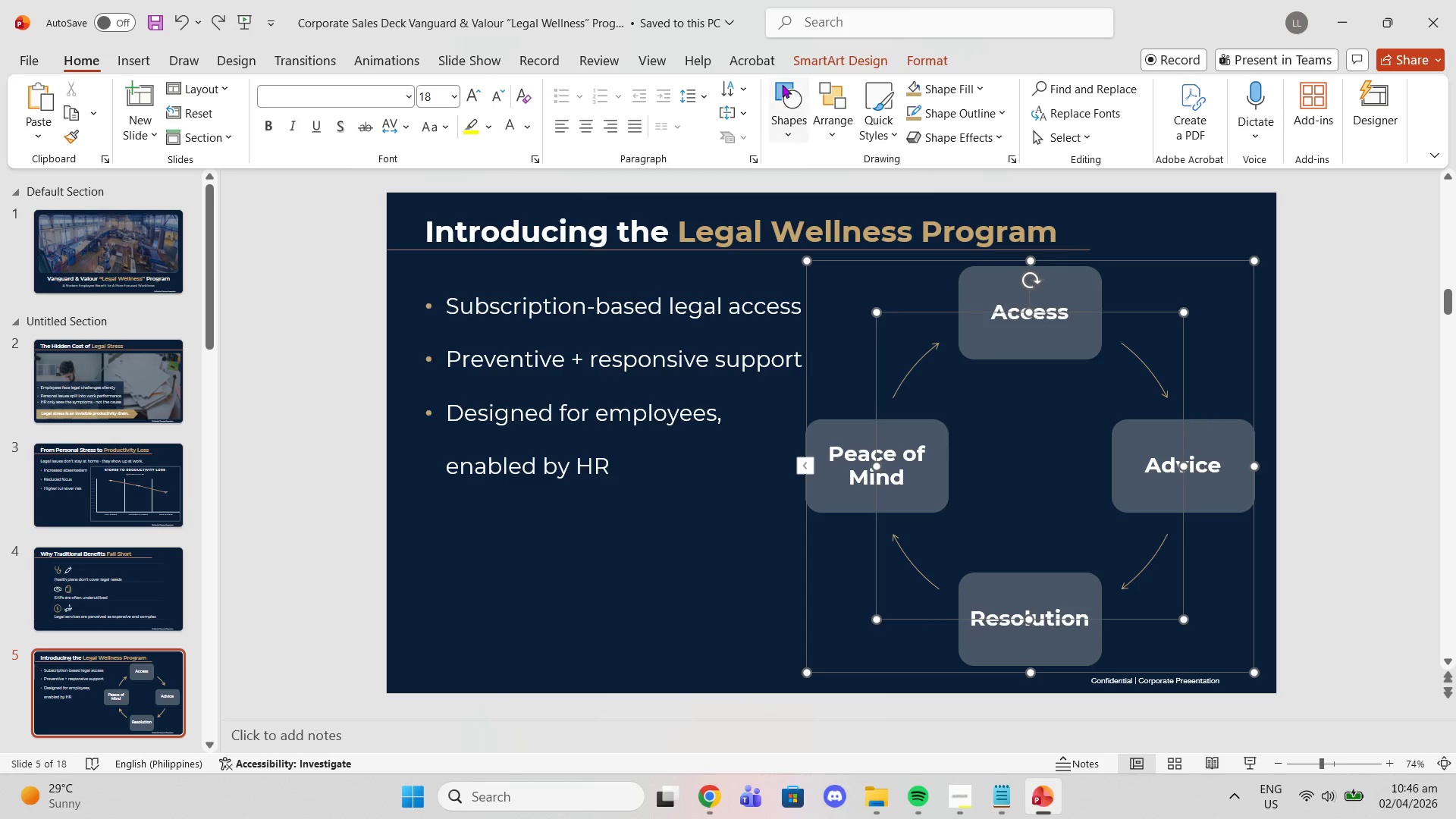 
left_click([810, 58])
 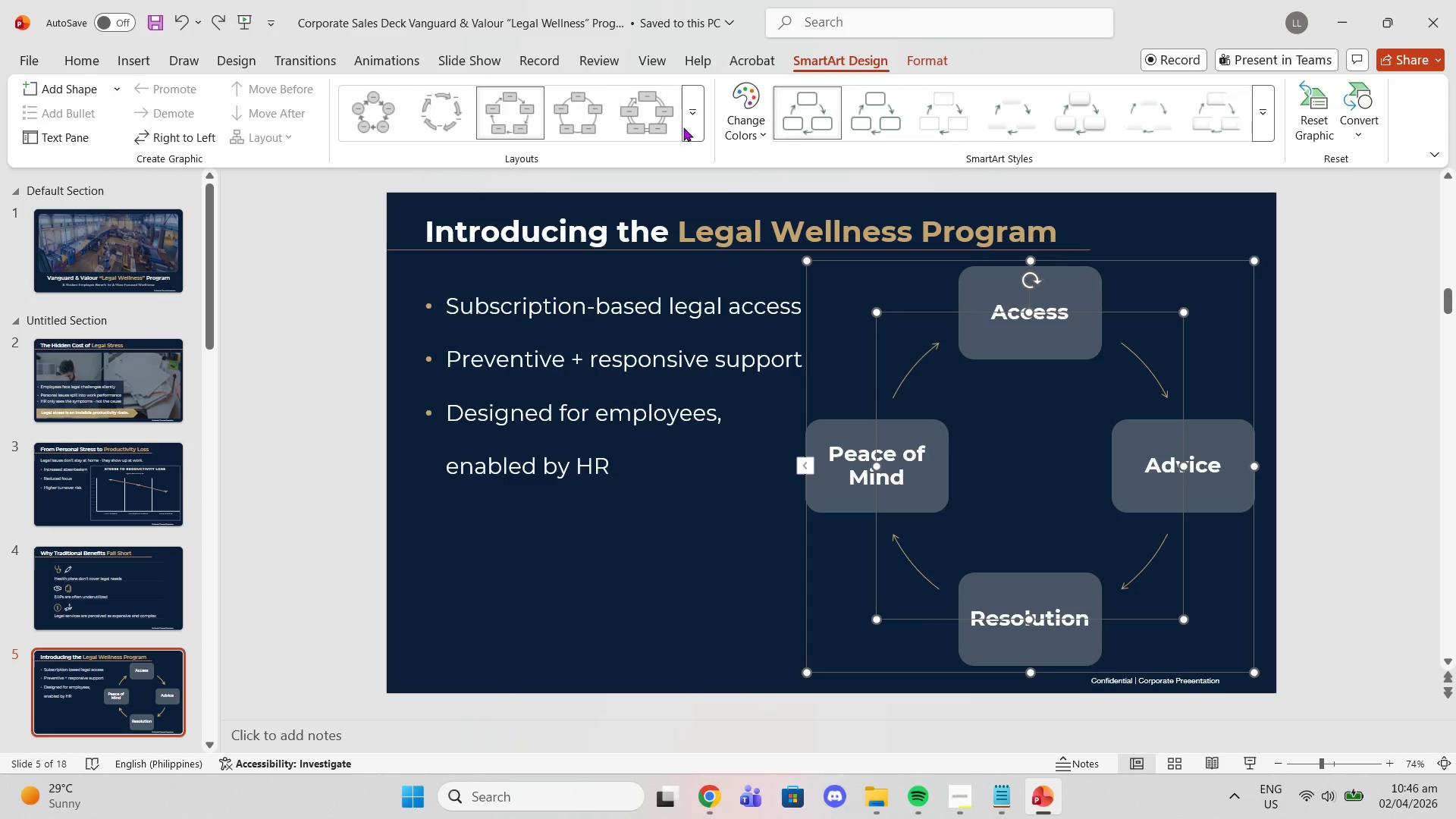 
left_click([686, 127])
 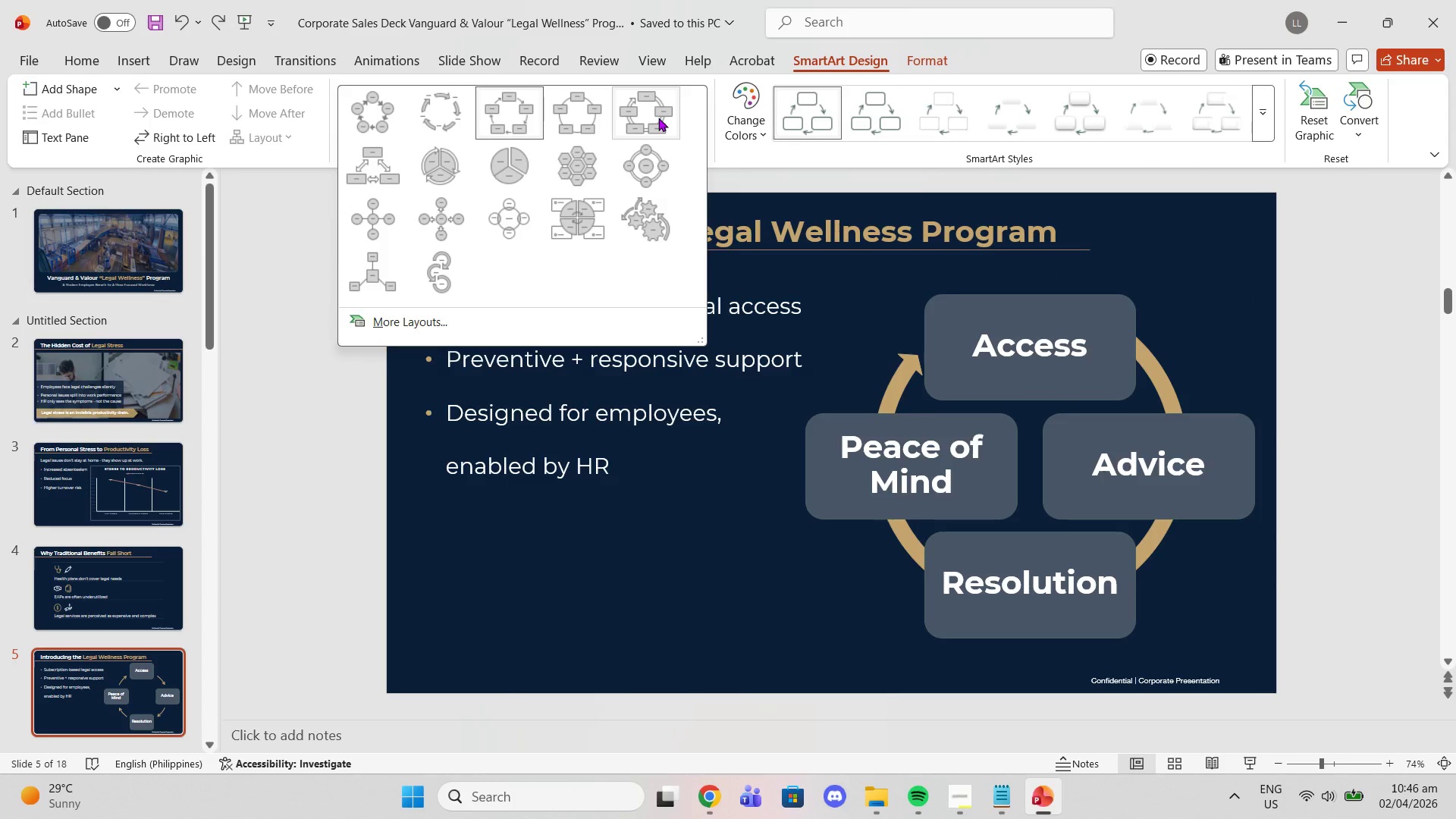 
mouse_move([406, 168])
 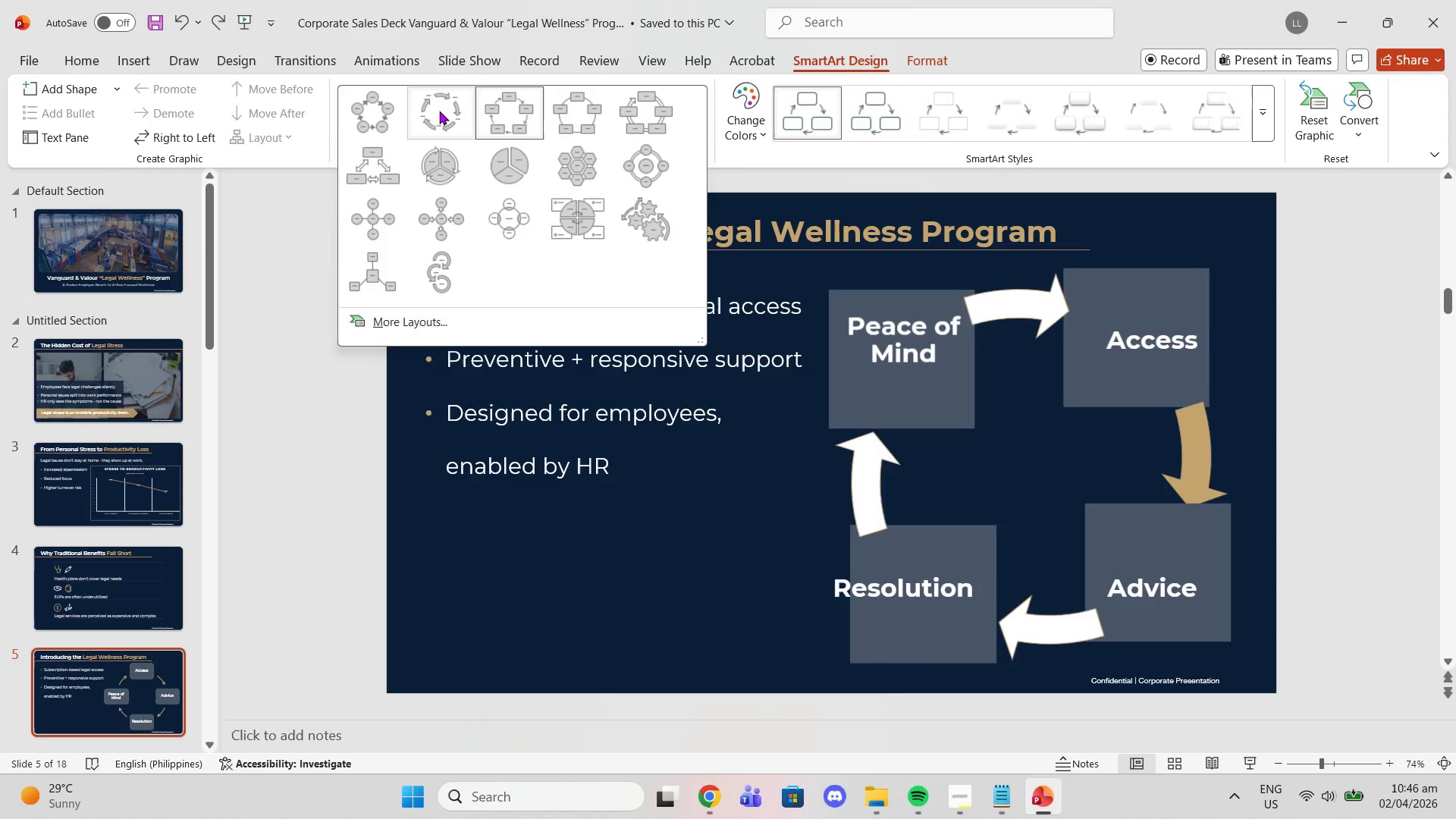 
mouse_move([388, 115])
 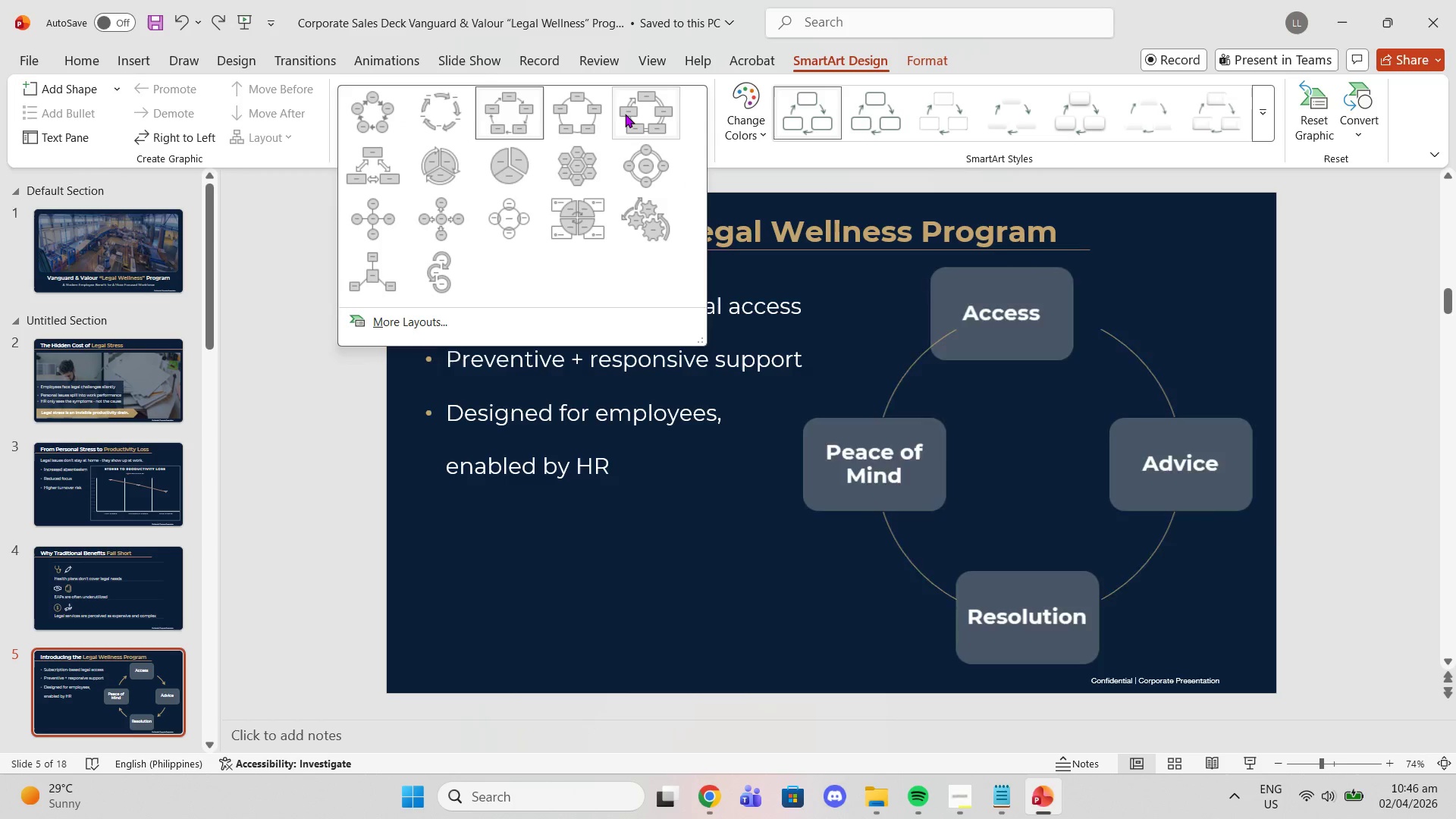 
mouse_move([578, 116])
 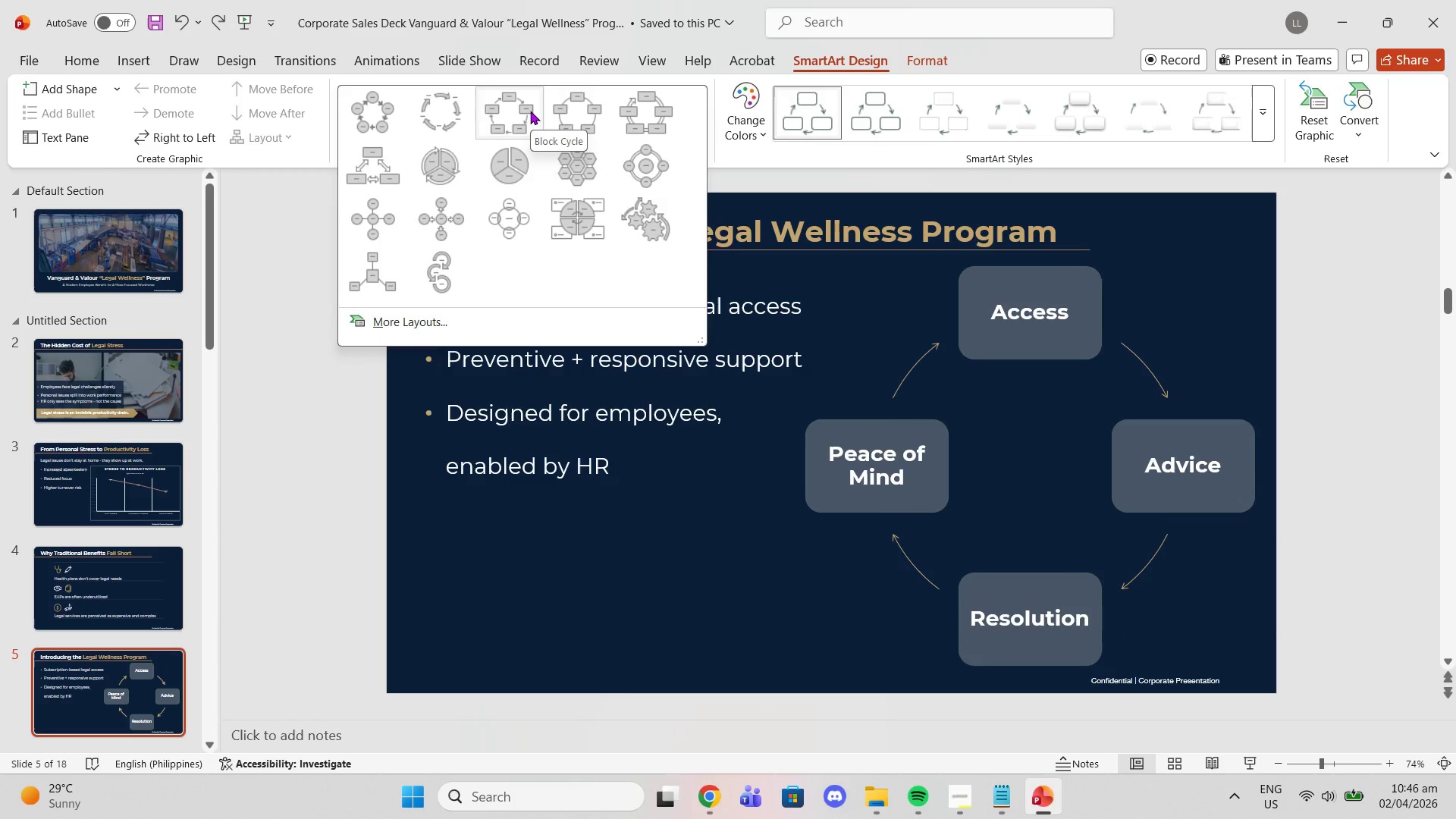 
left_click([530, 111])
 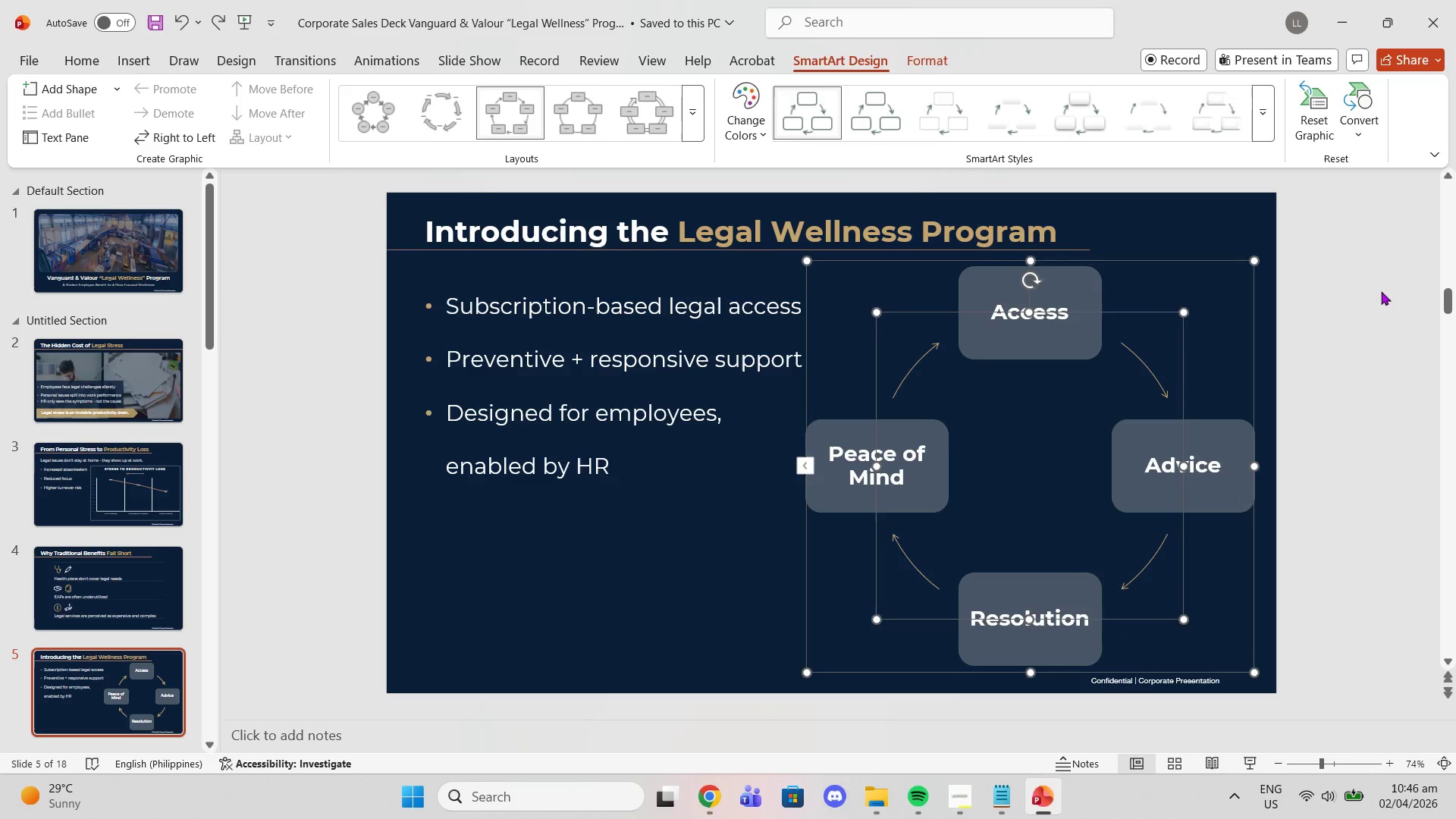 
left_click([1383, 291])
 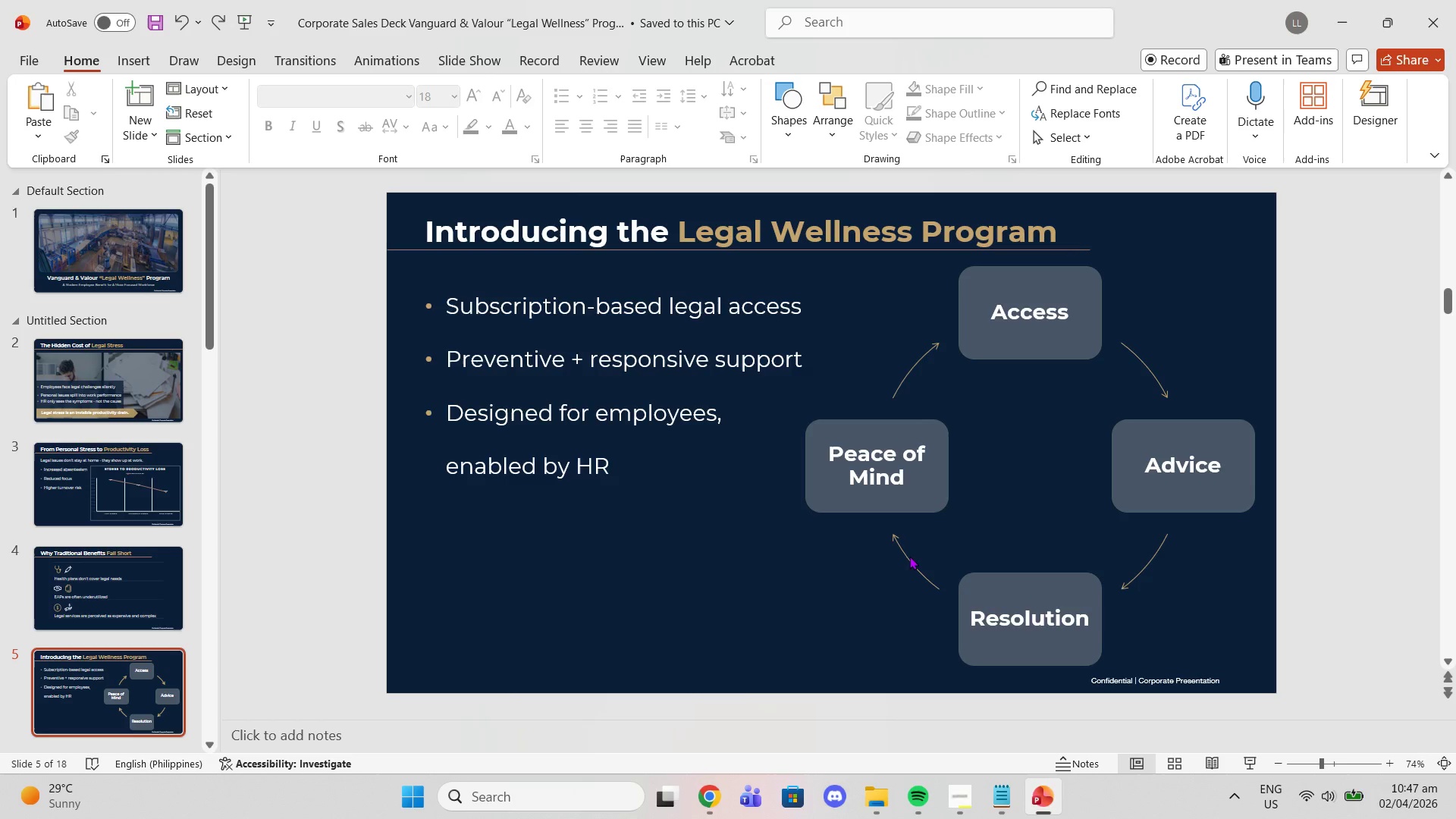 
left_click([907, 554])
 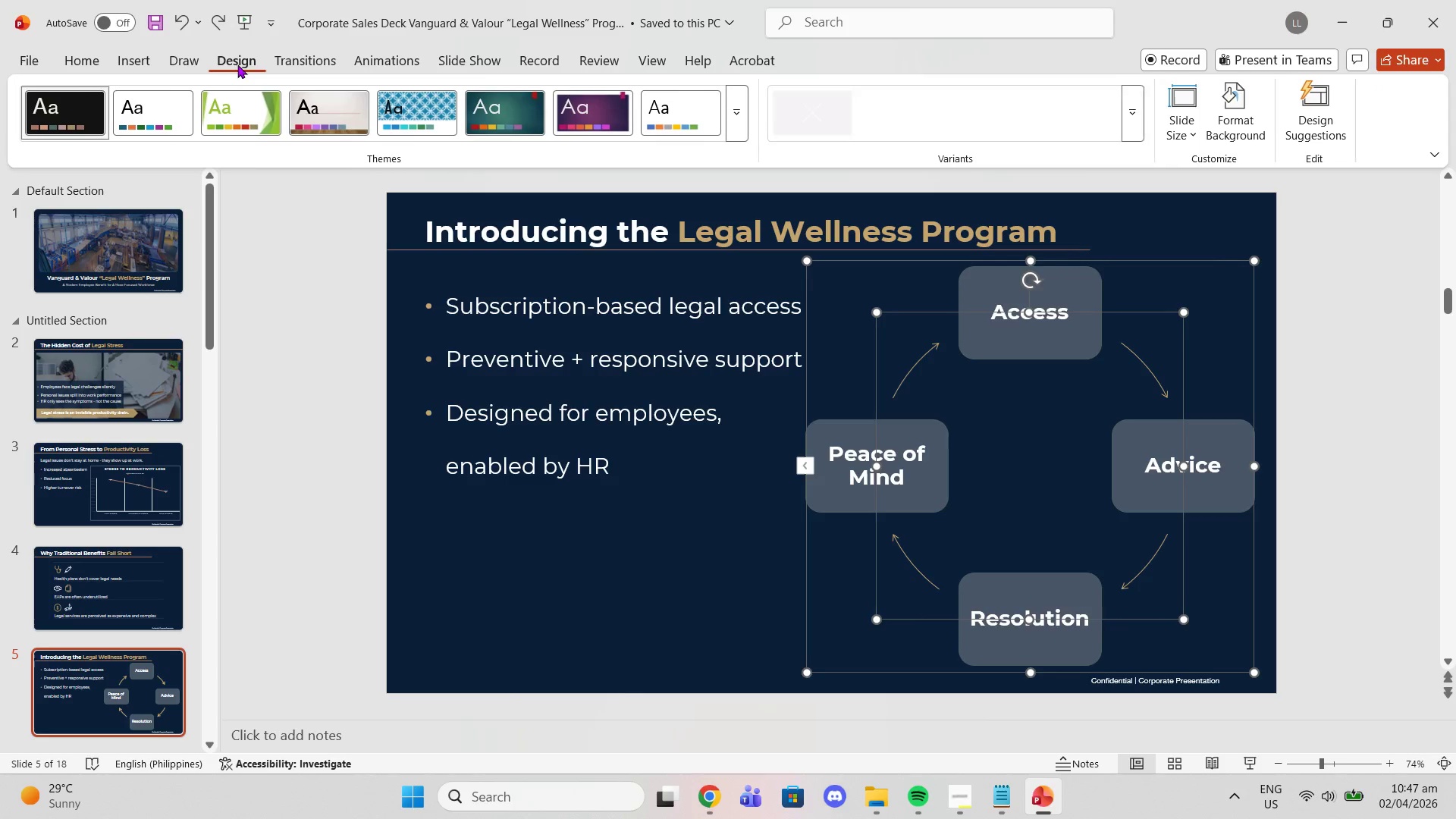 
wait(5.78)
 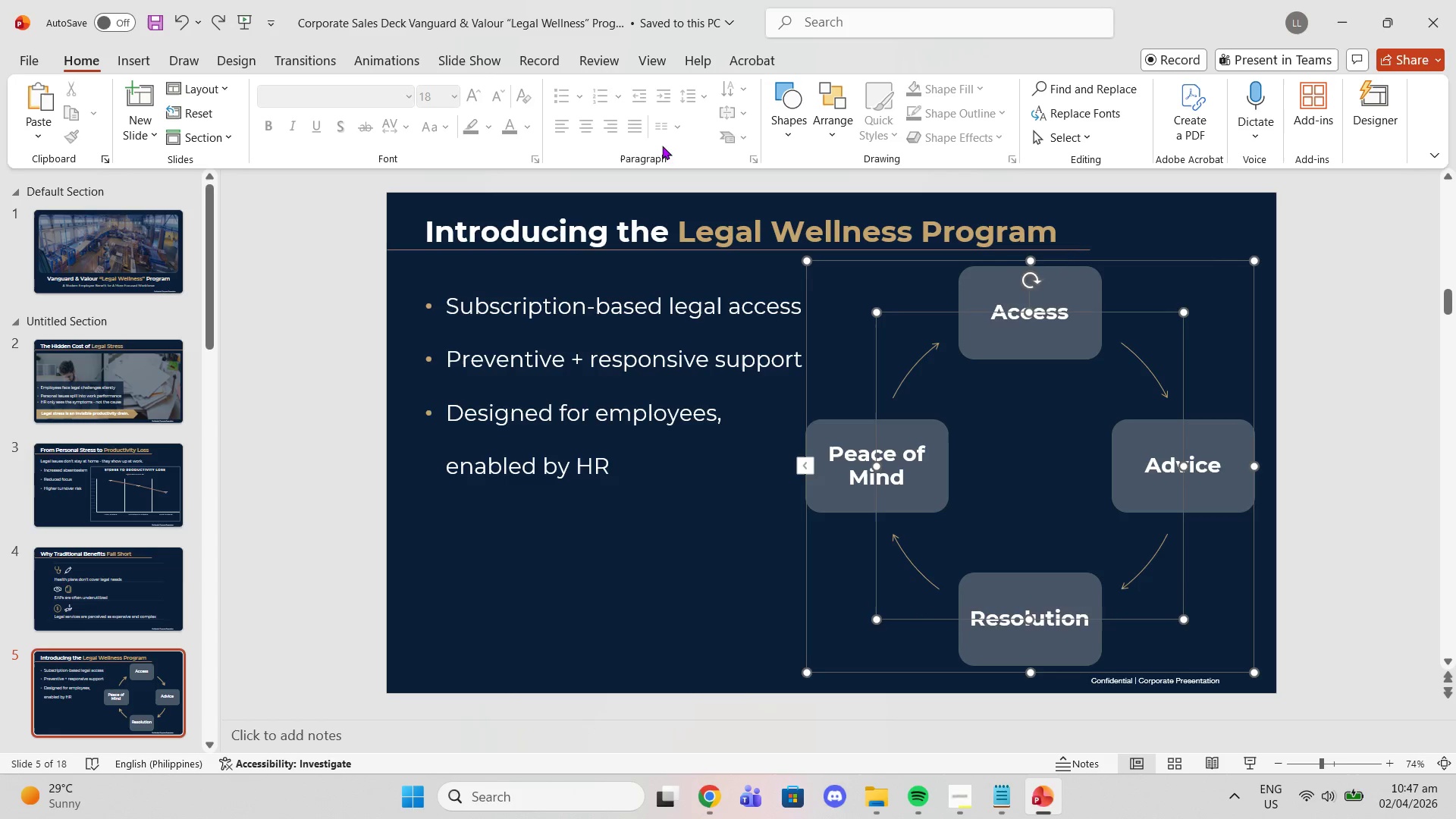 
double_click([391, 52])
 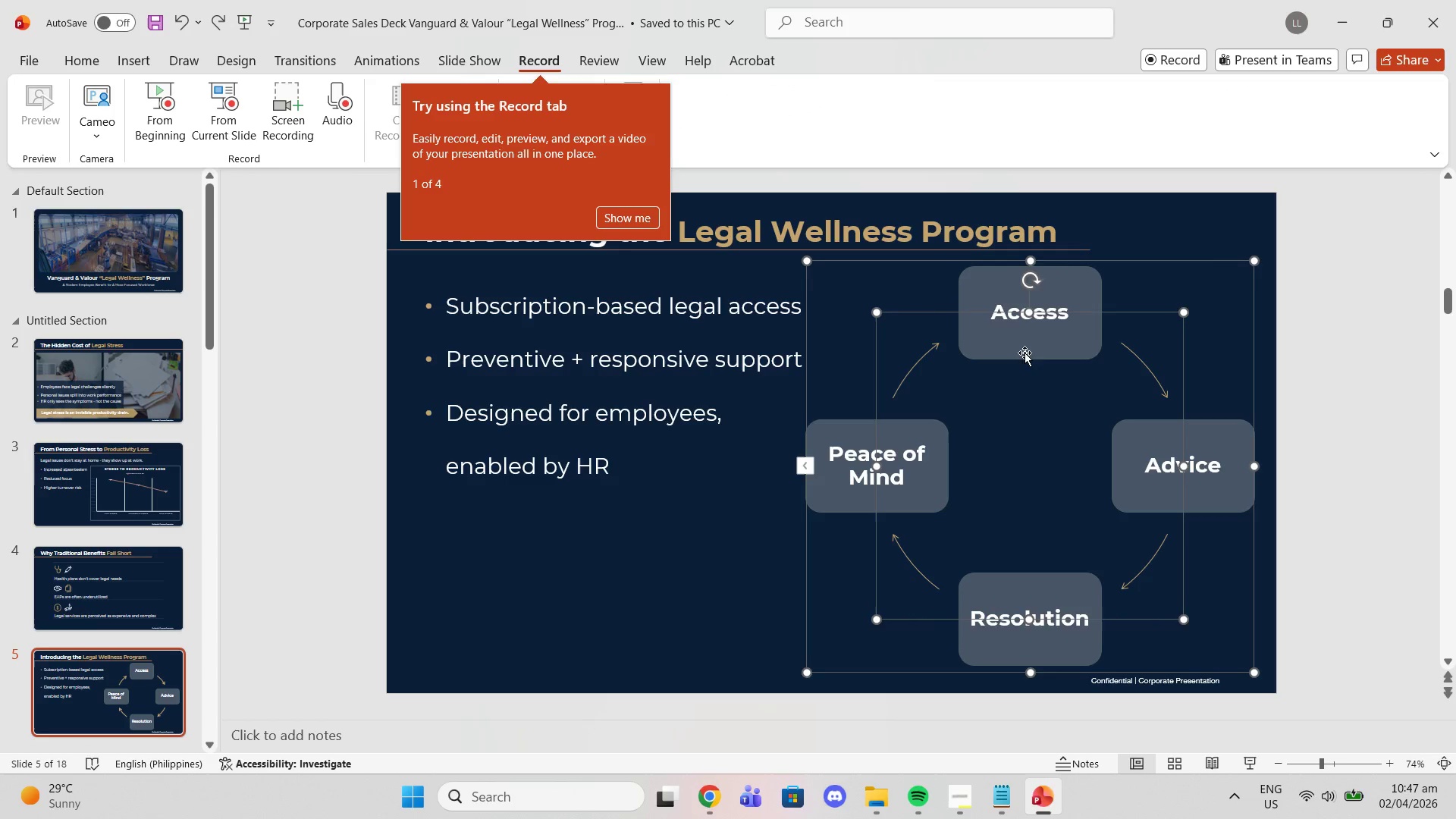 
left_click([887, 294])
 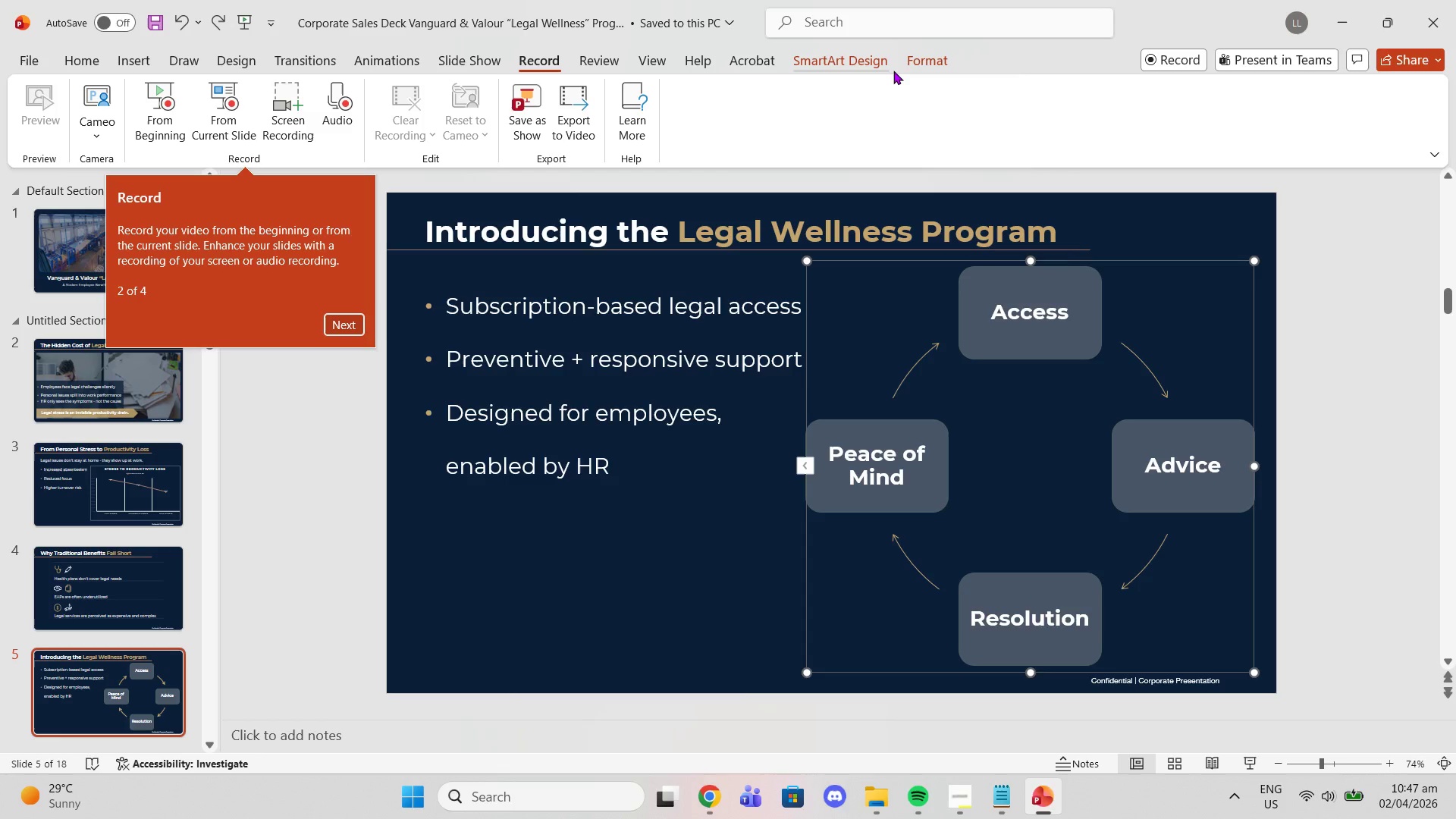 
left_click([919, 62])
 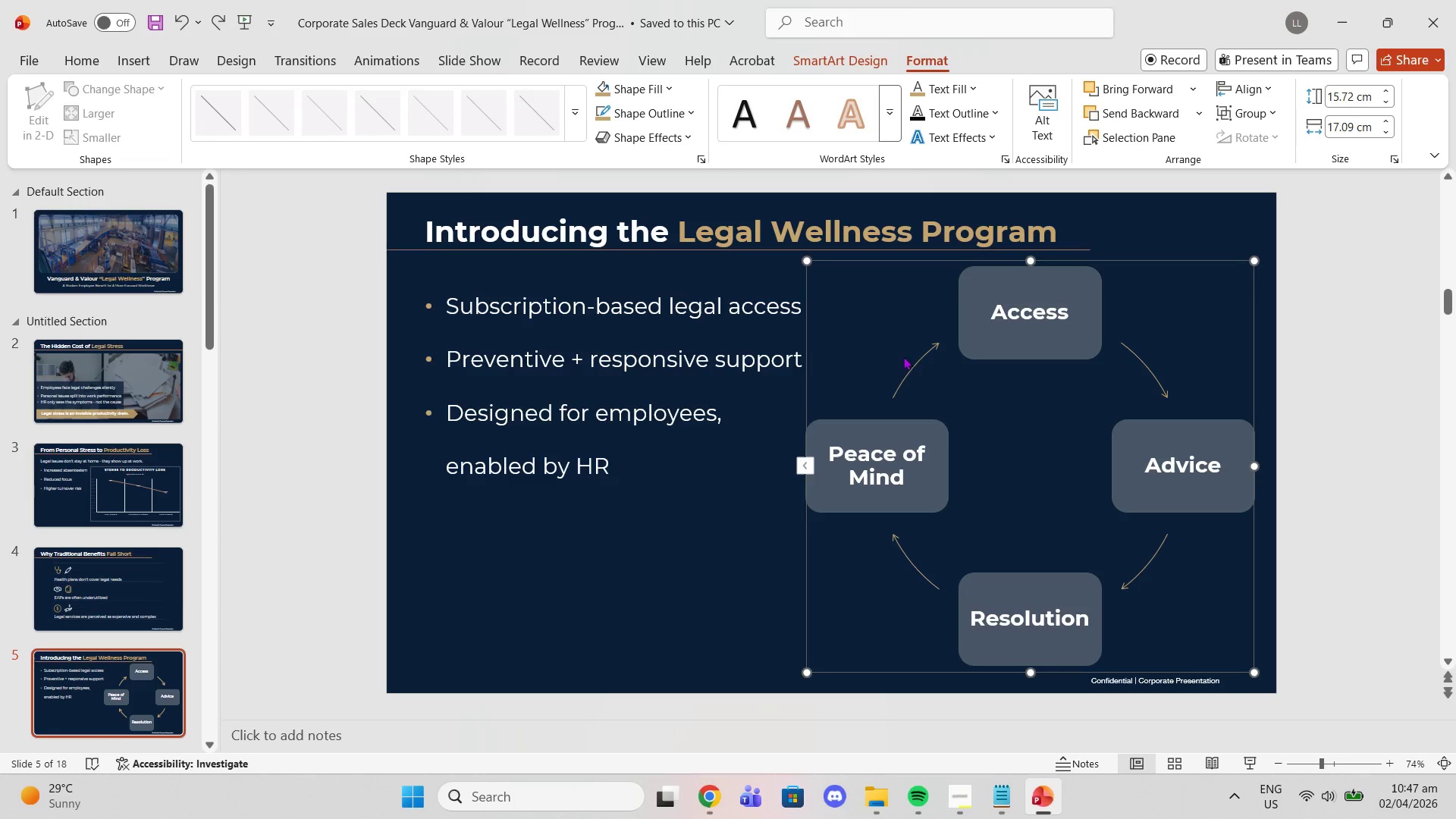 
left_click([912, 369])
 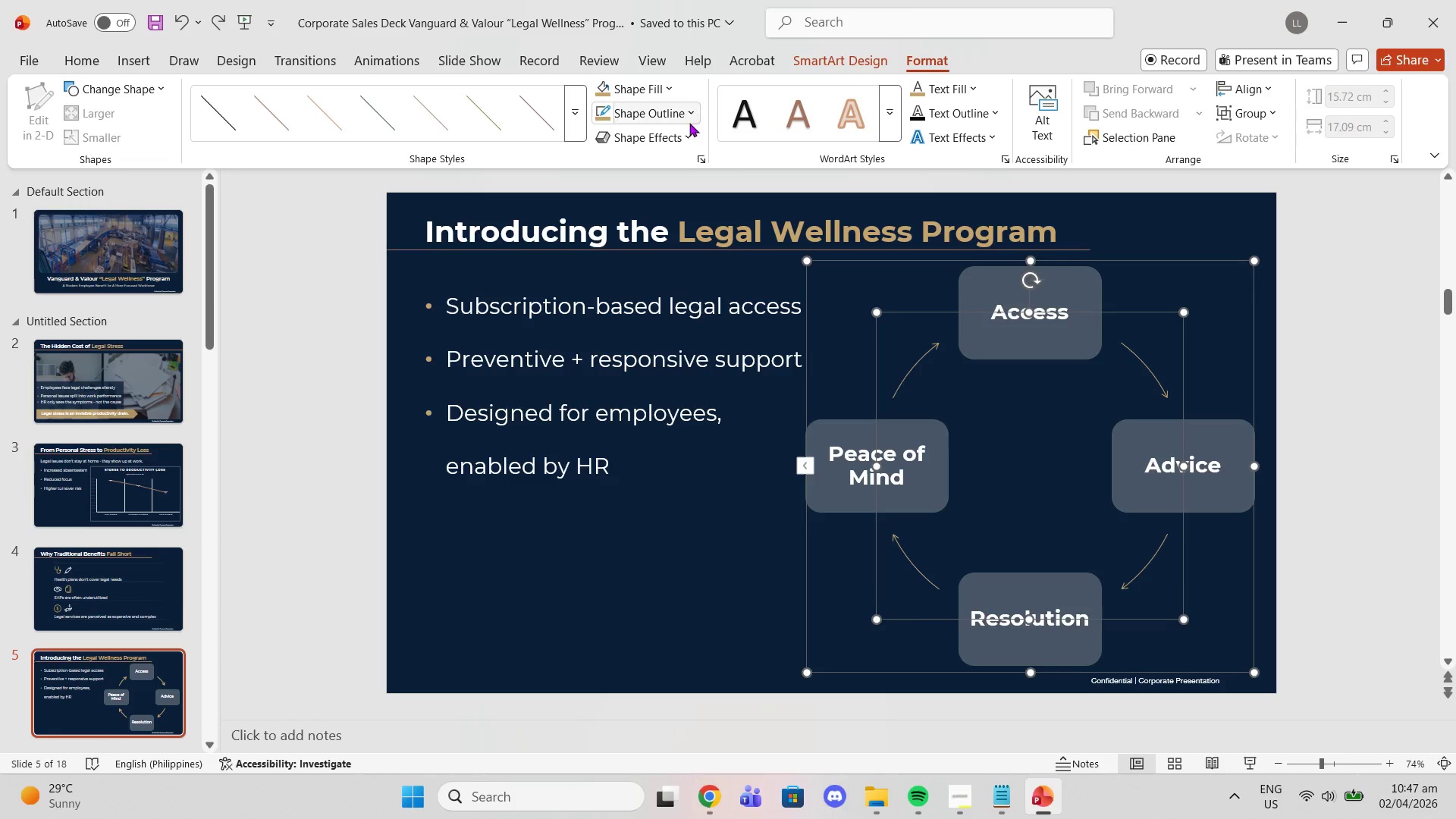 
left_click([688, 136])
 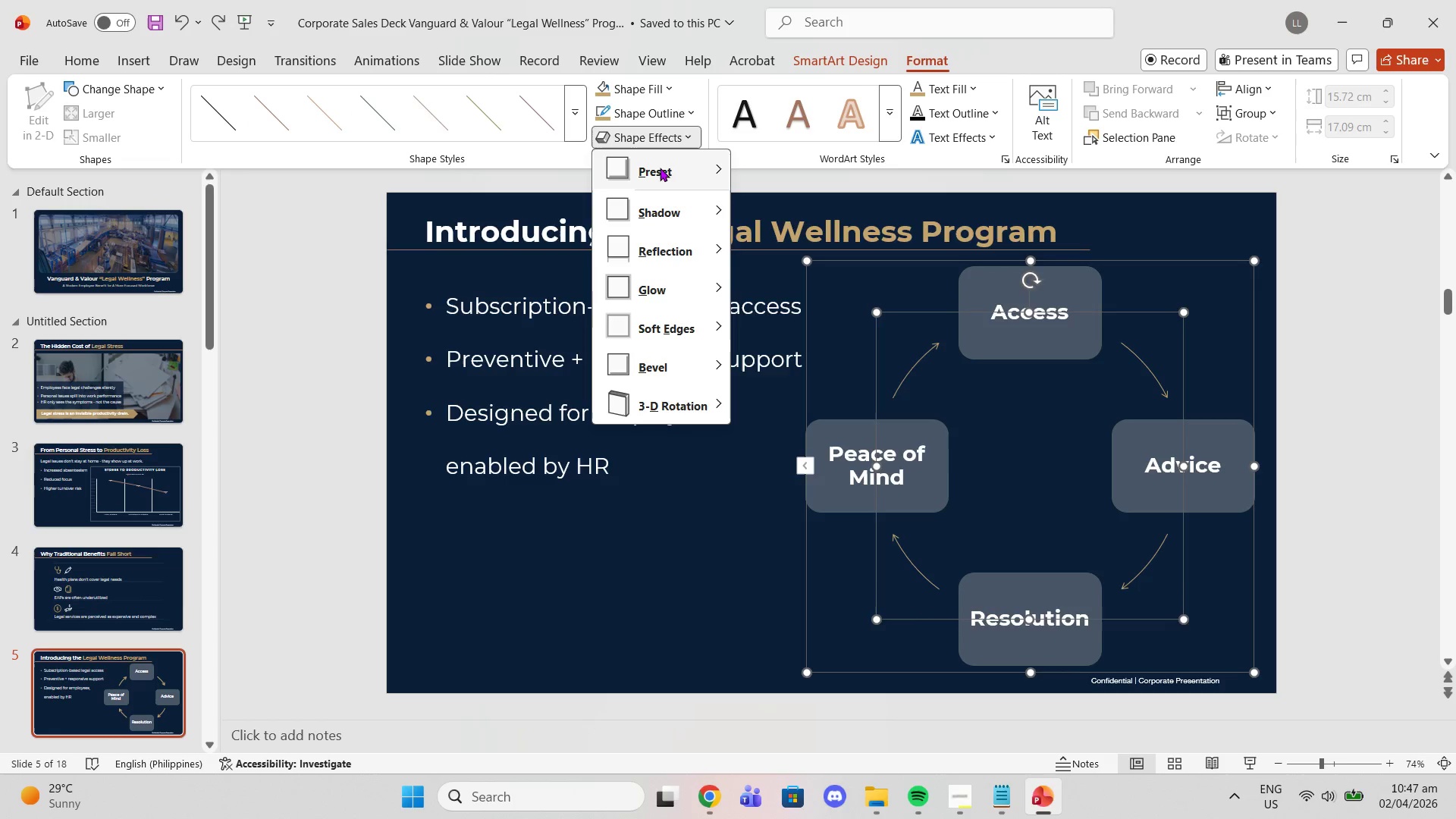 
mouse_move([687, 195])
 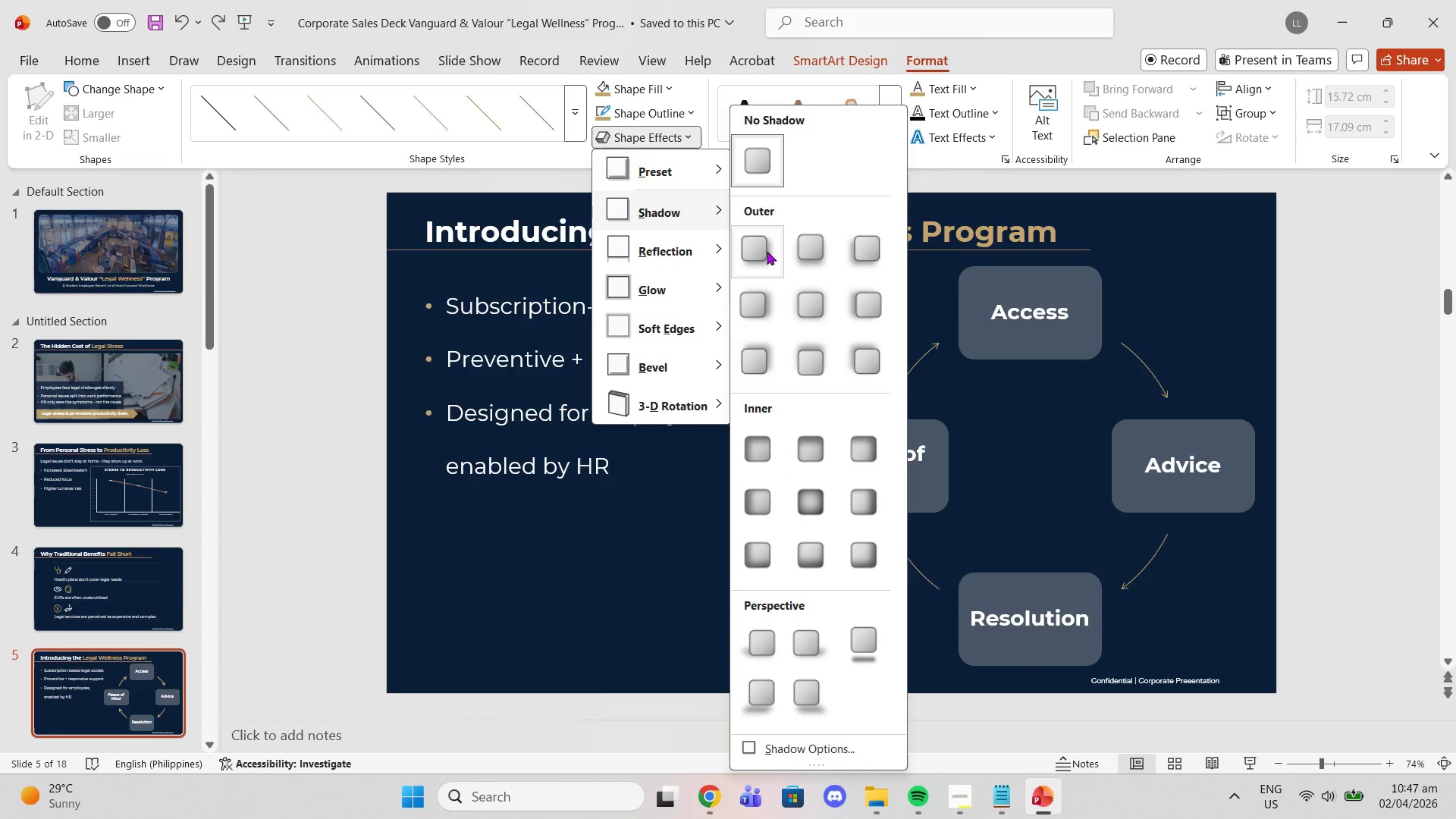 
left_click([767, 251])
 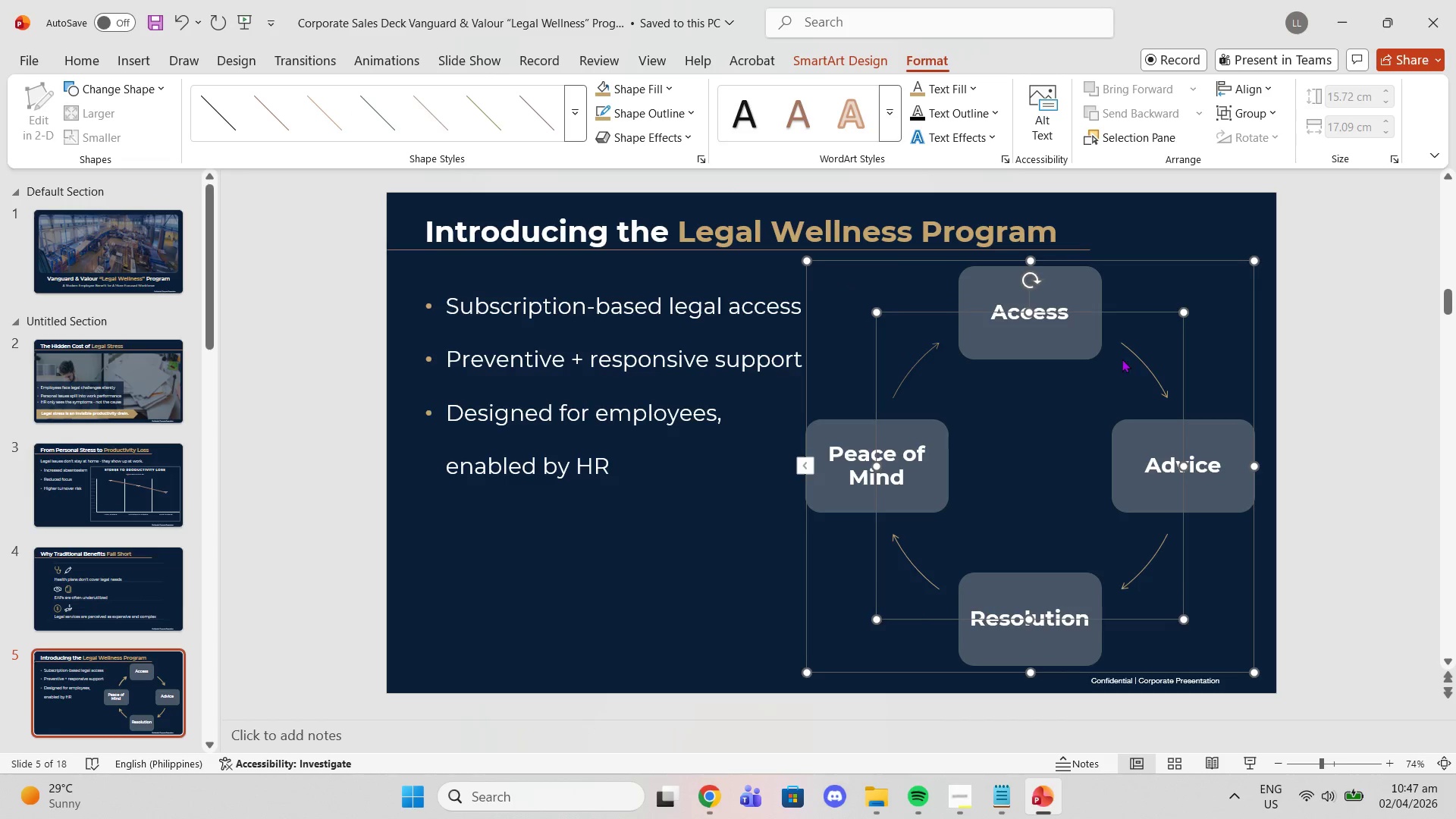 
left_click([1143, 358])
 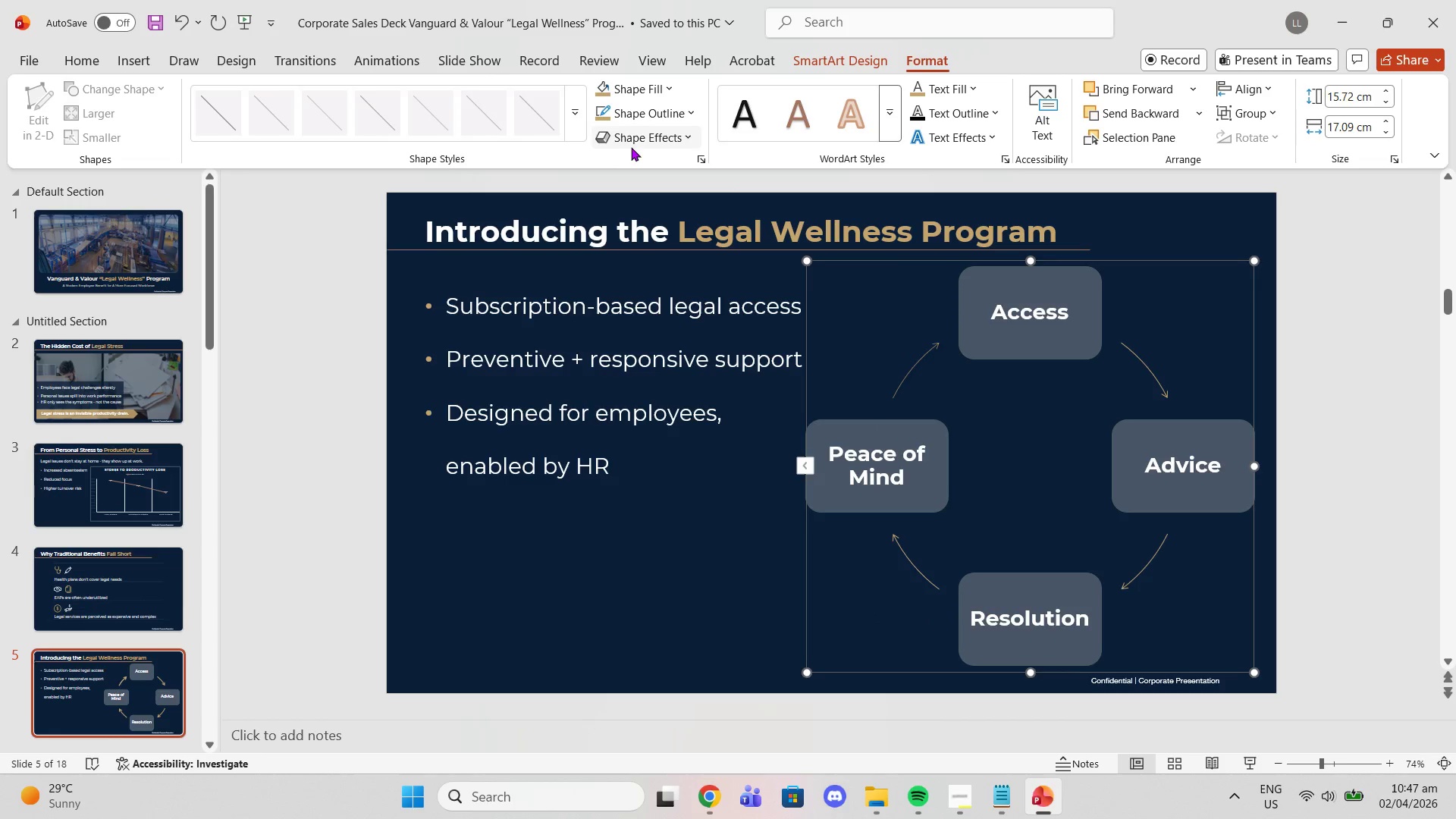 
left_click([627, 140])
 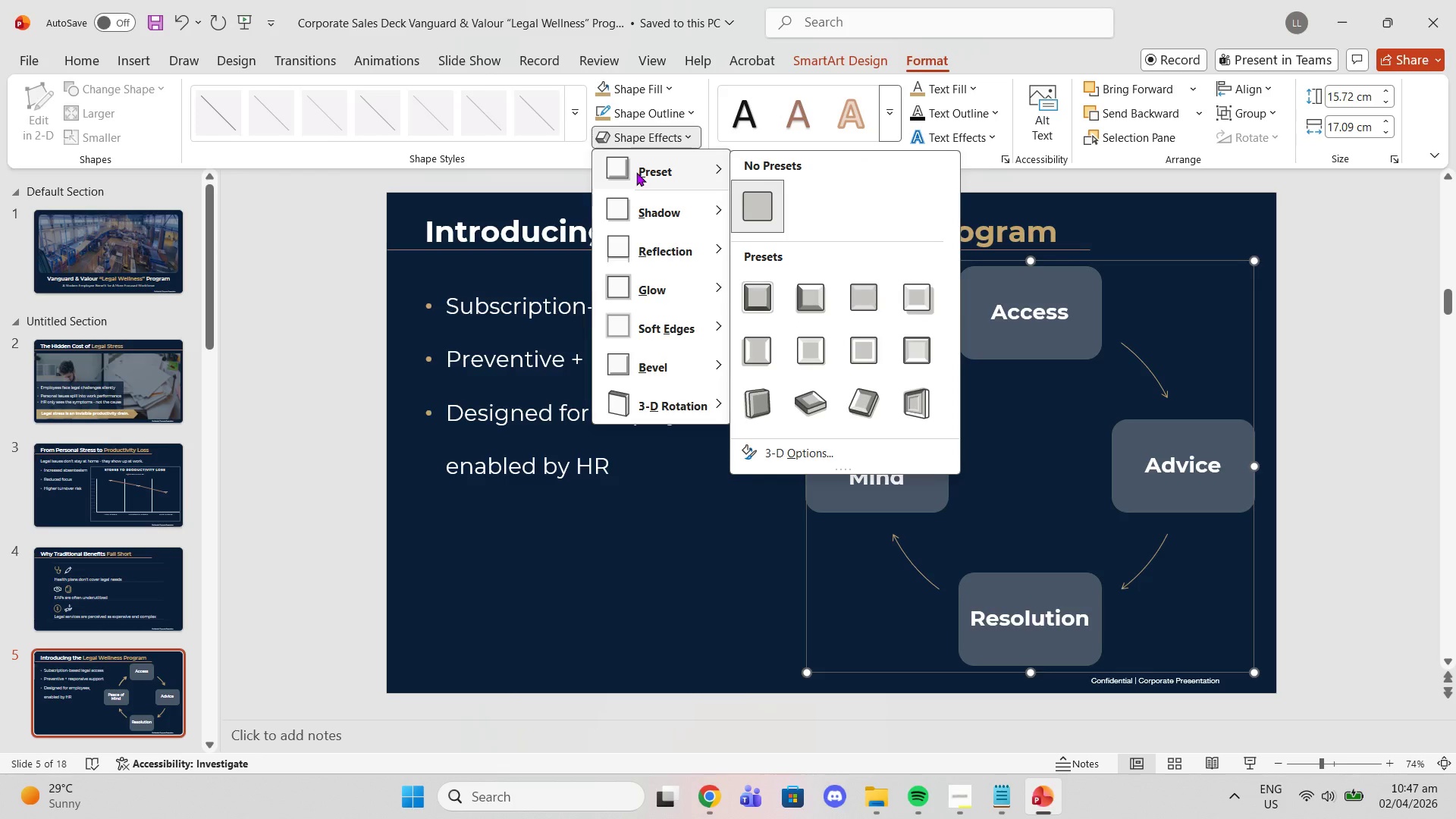 
left_click([636, 172])
 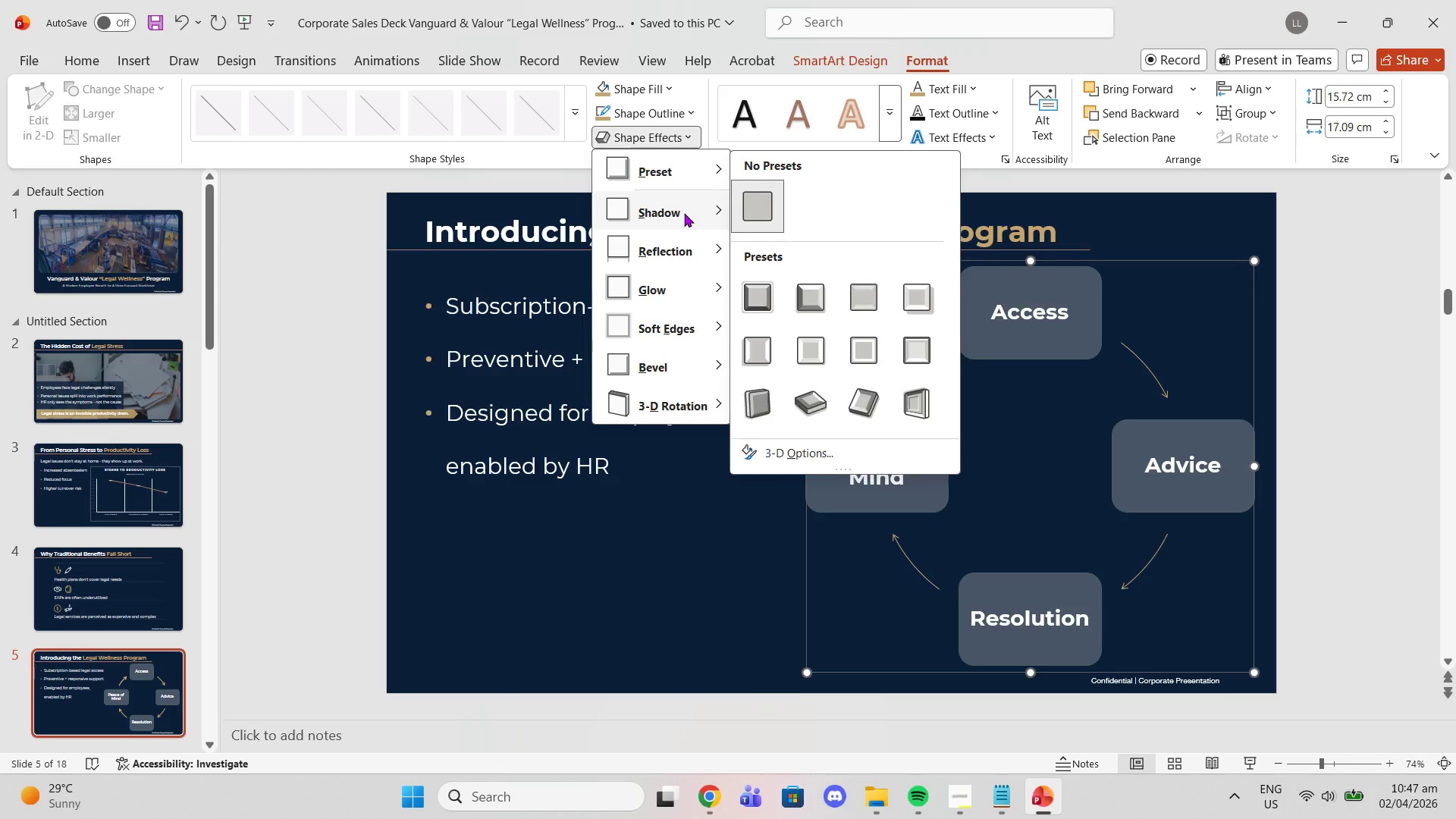 
left_click([684, 213])
 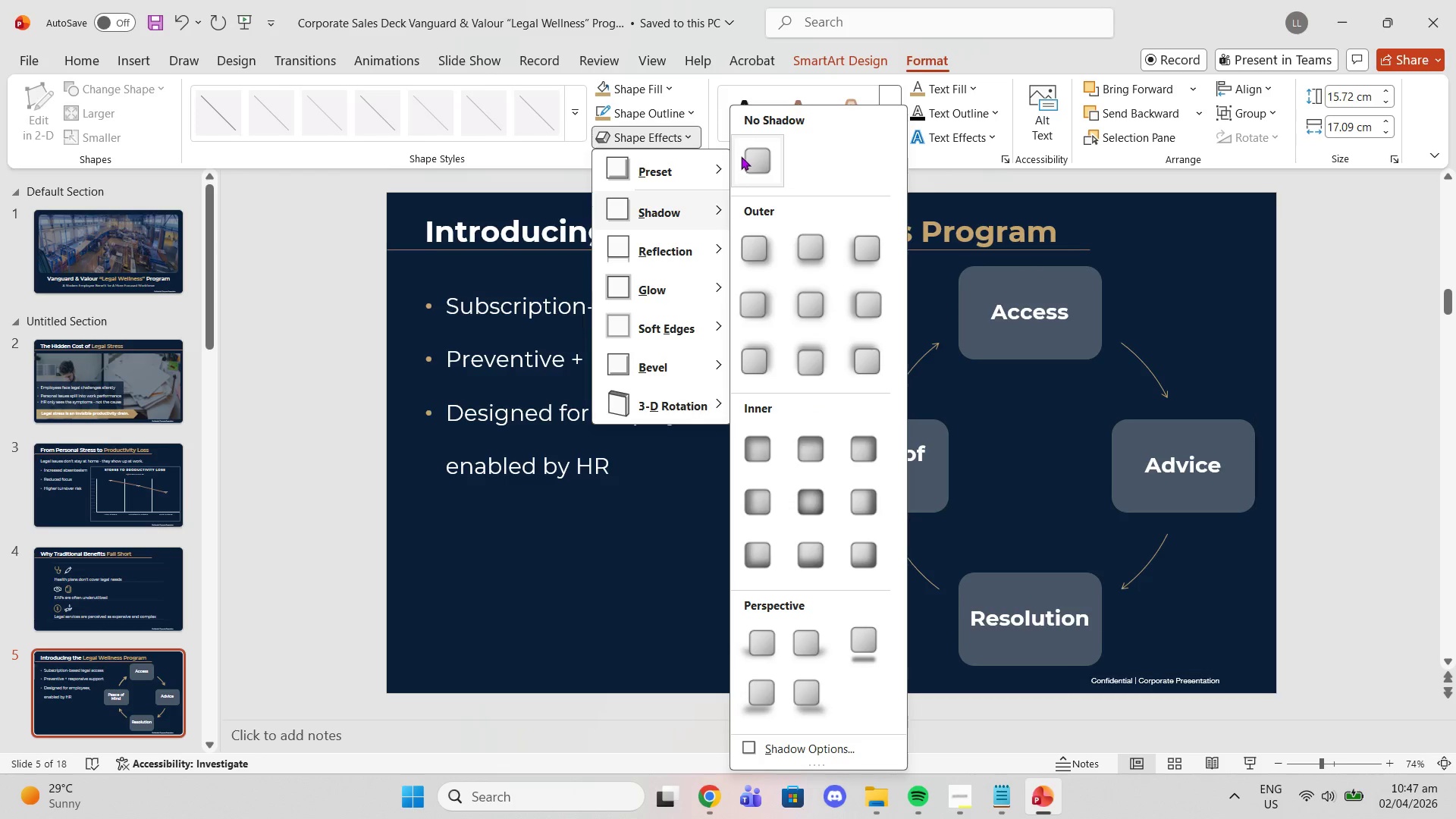 
left_click([747, 155])
 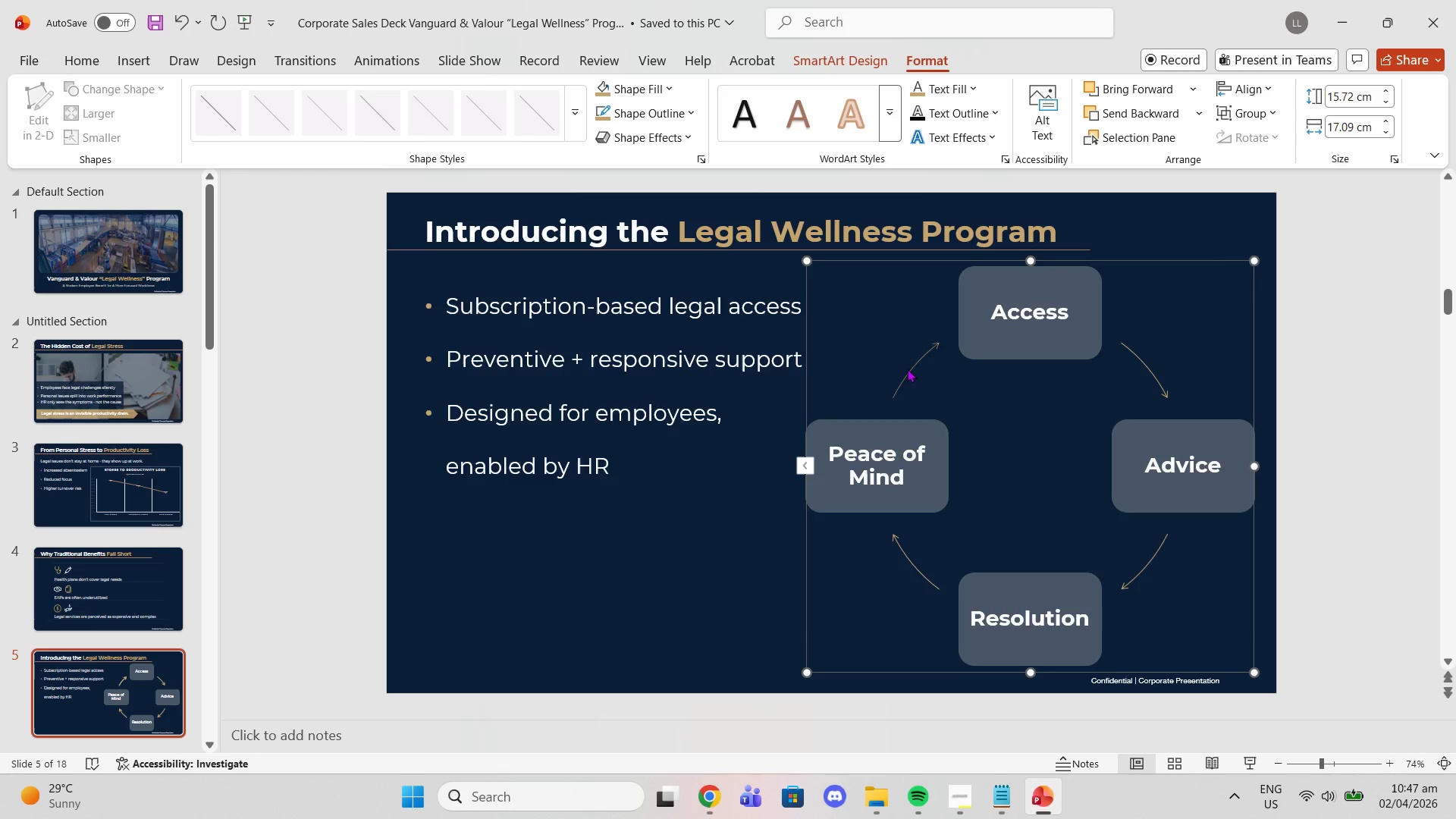 
left_click([909, 370])
 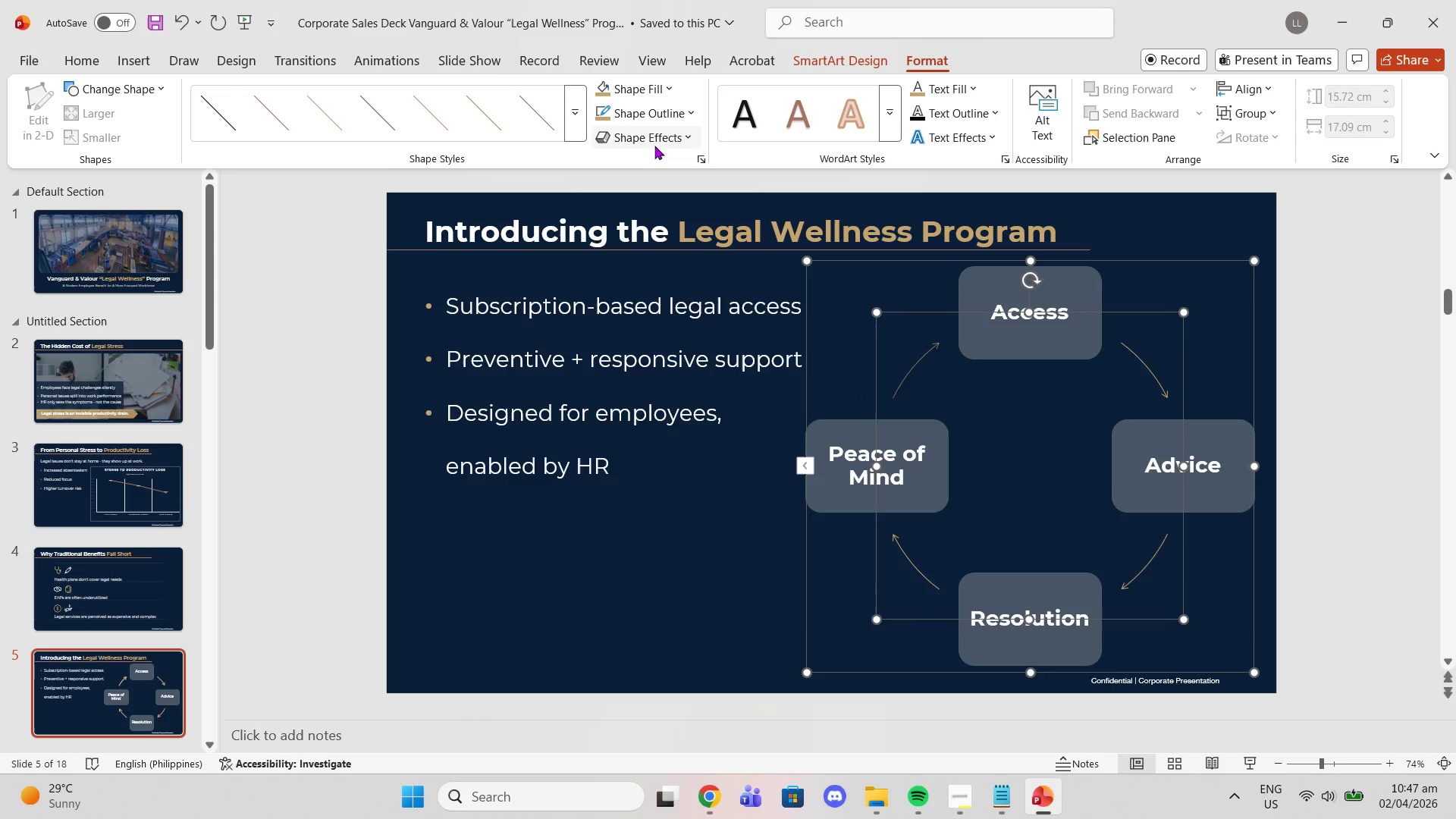 
left_click([649, 134])
 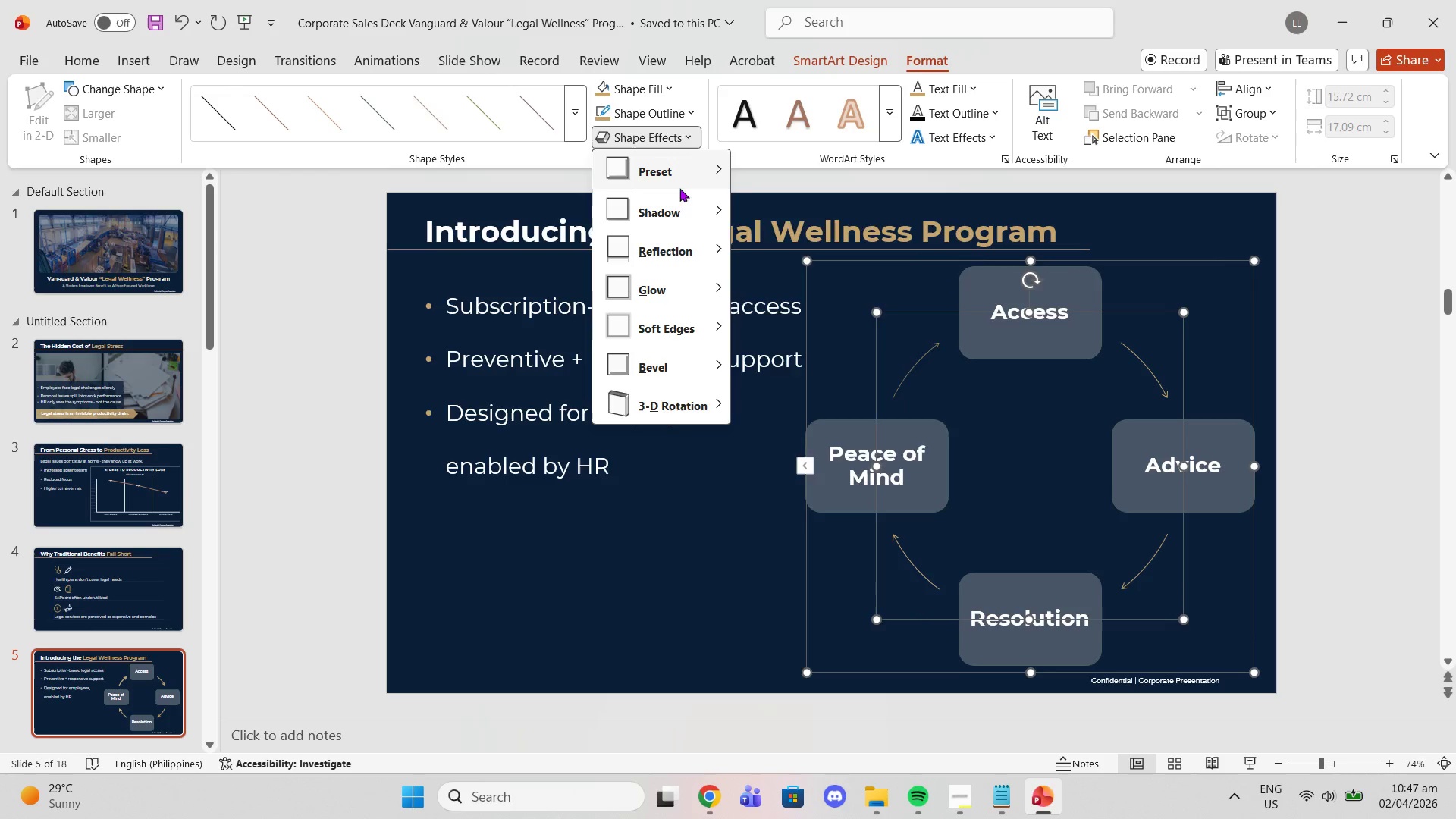 
left_click([683, 212])
 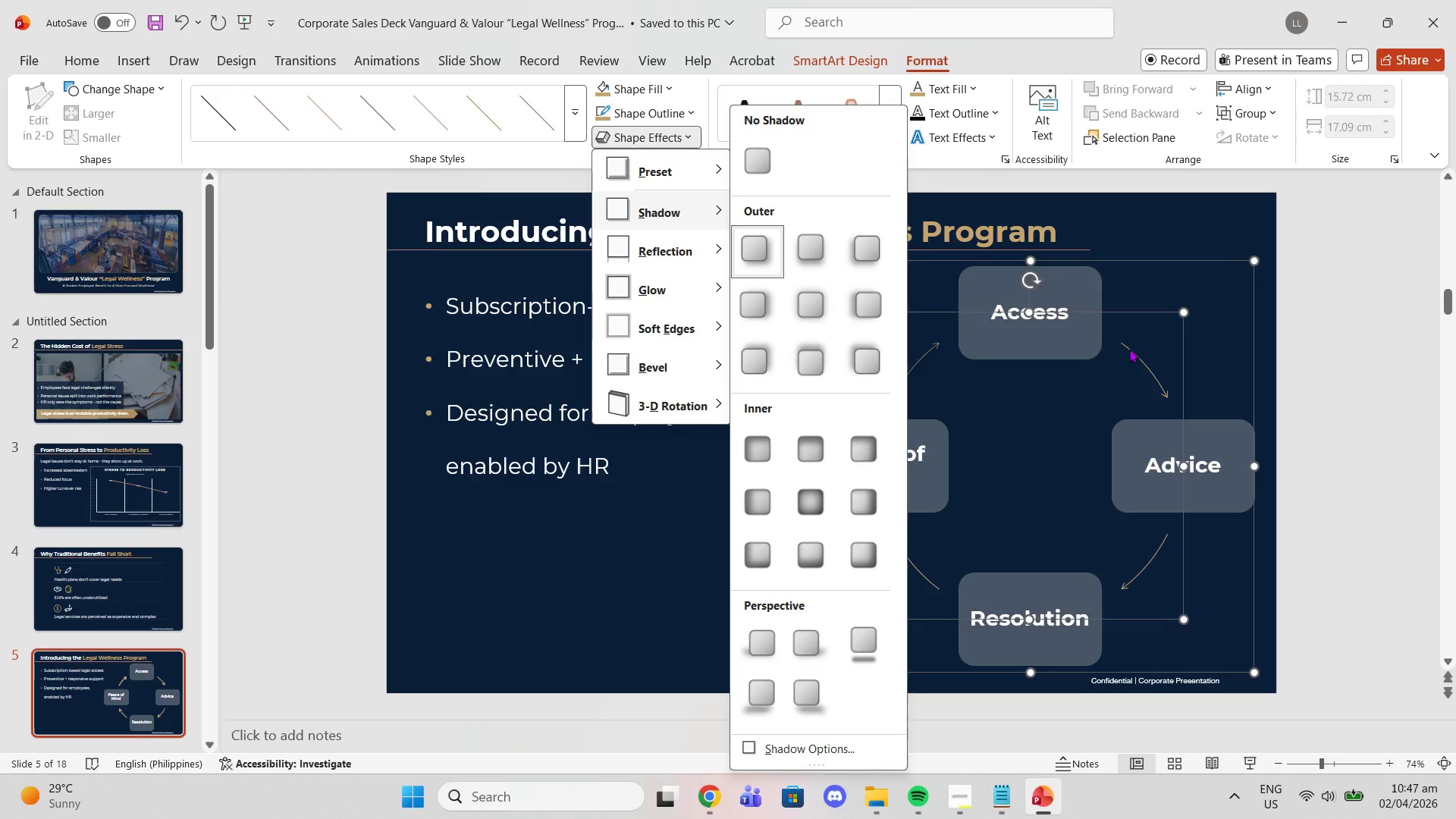 
left_click([1133, 349])
 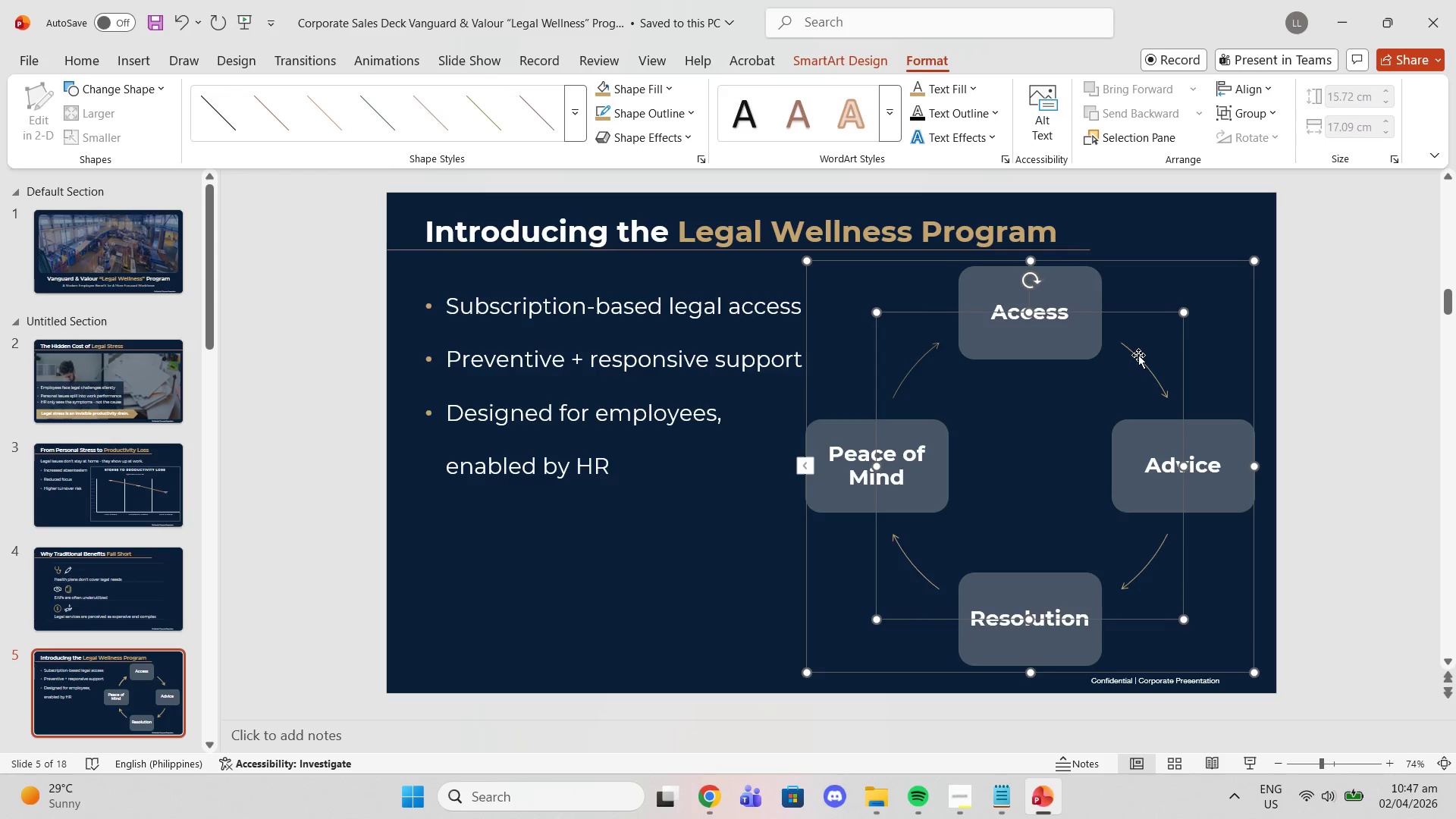 
left_click([1138, 355])
 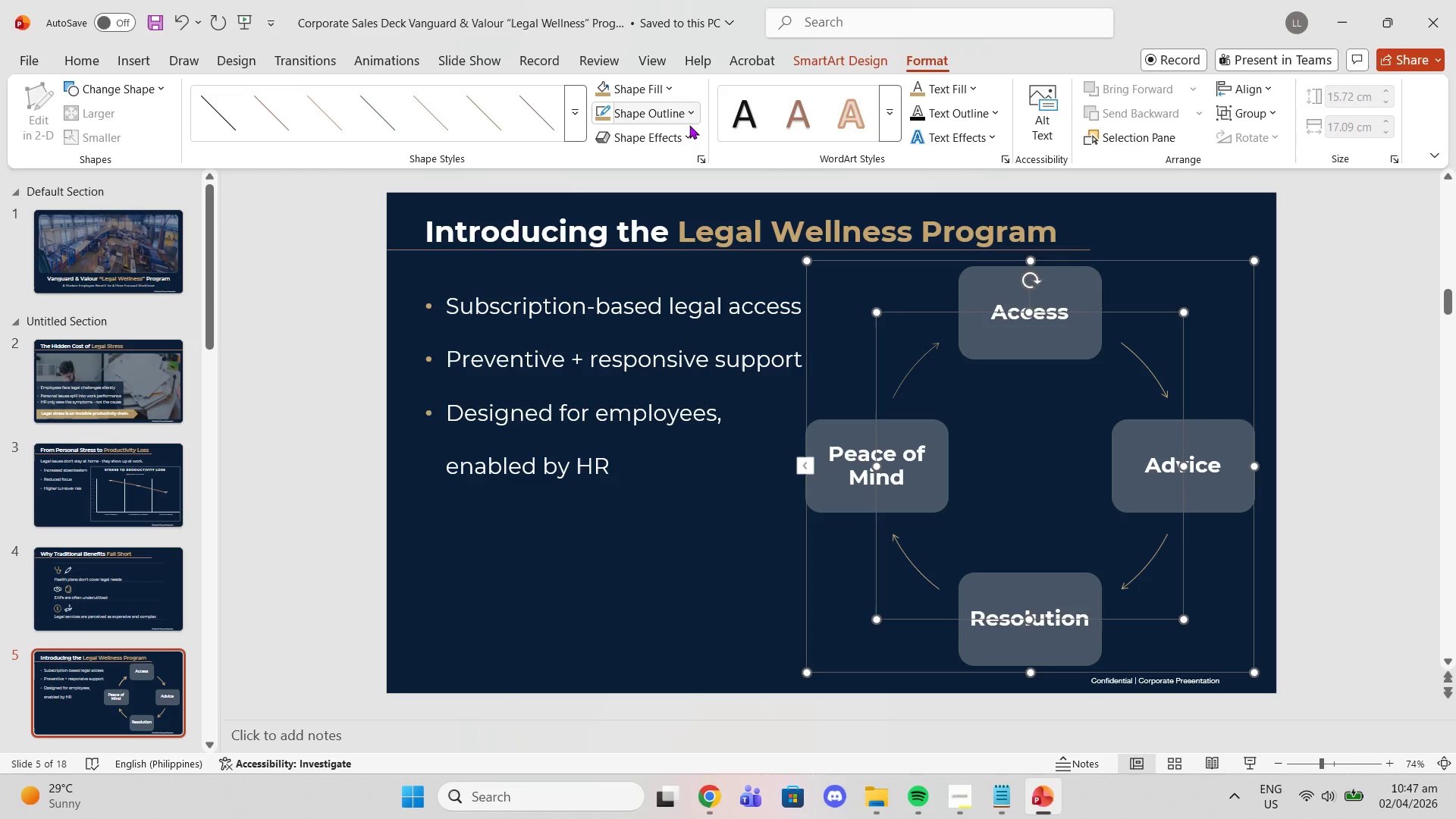 
left_click([692, 137])
 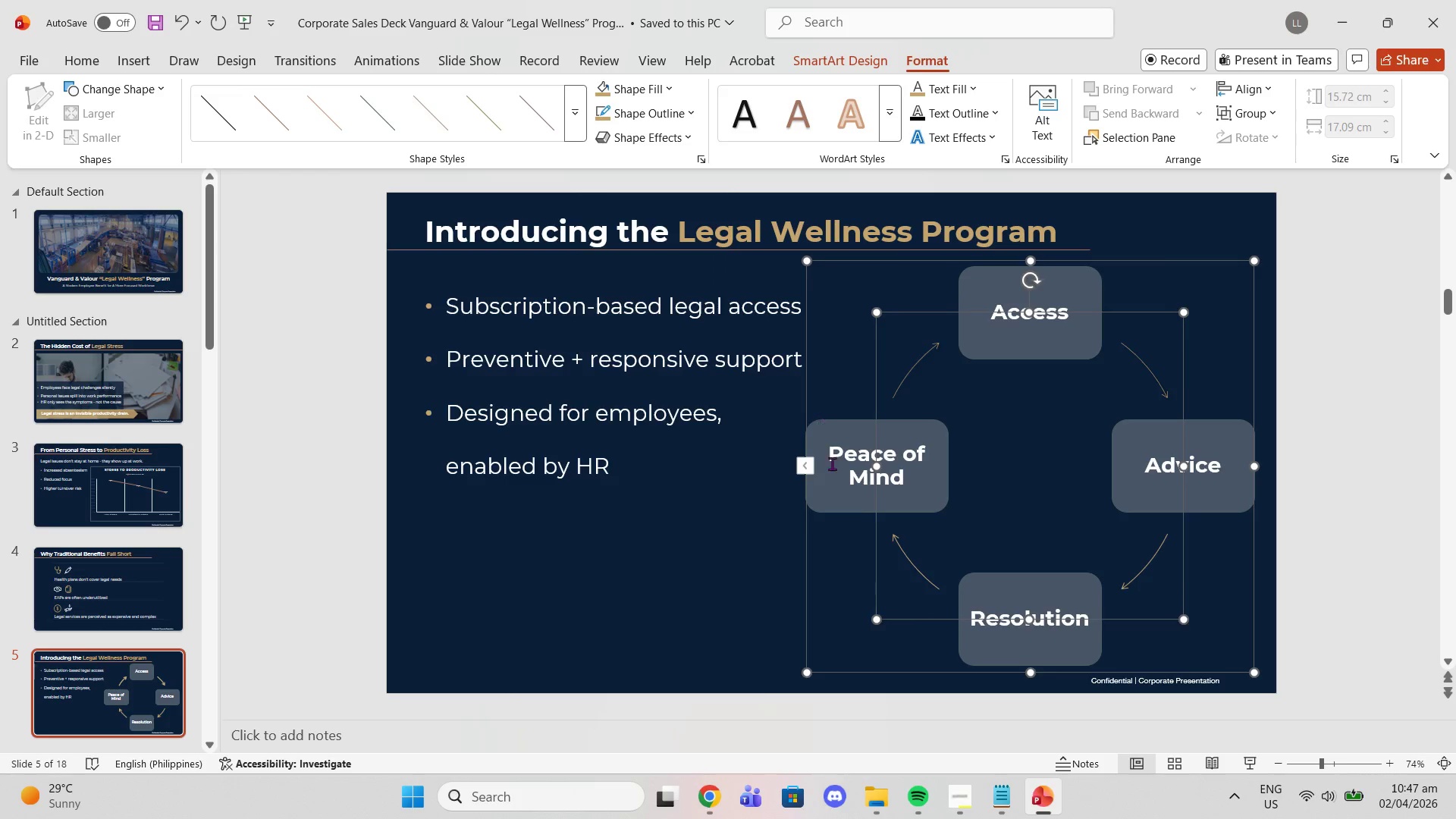 
left_click([891, 538])
 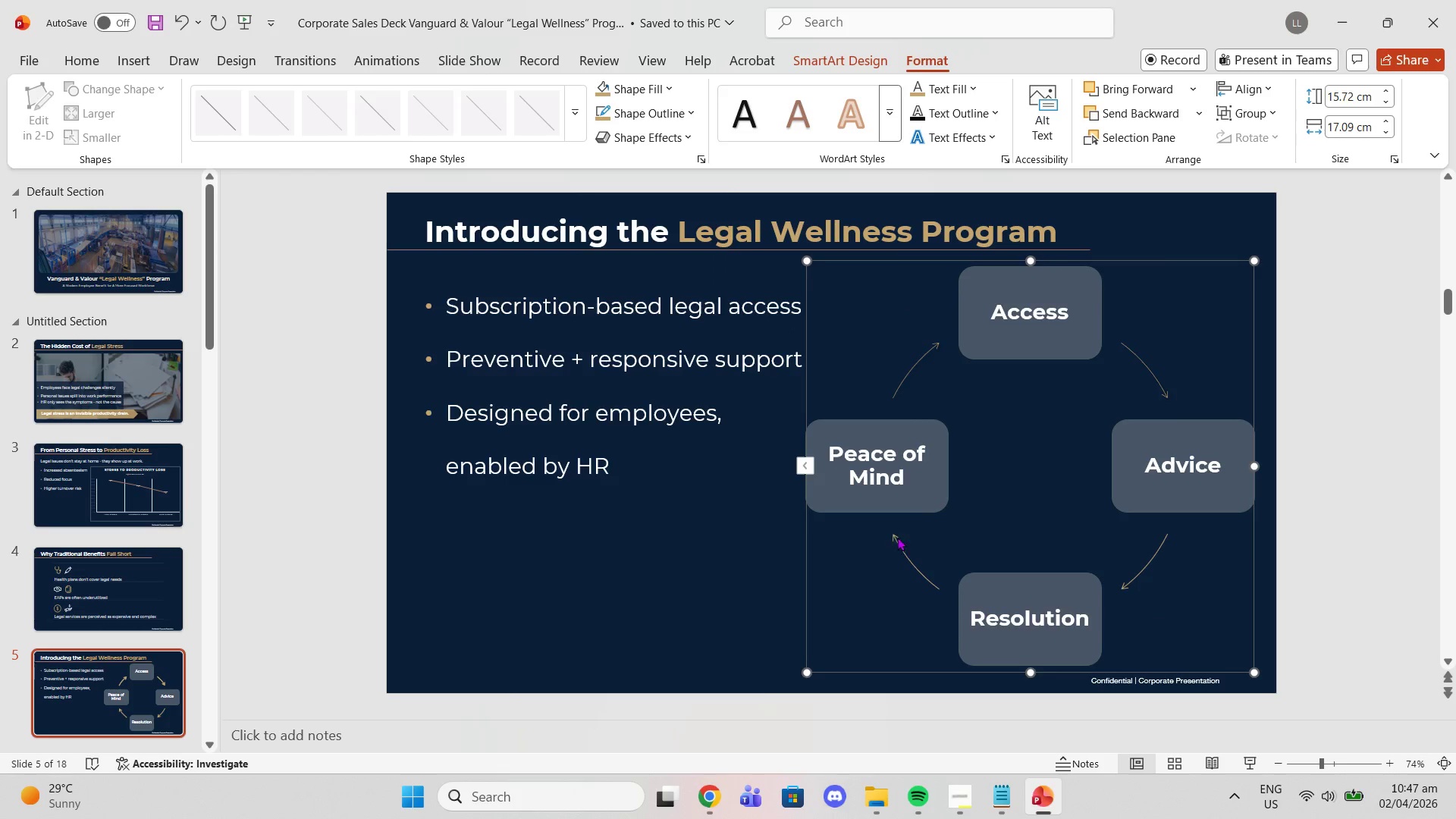 
left_click([897, 537])
 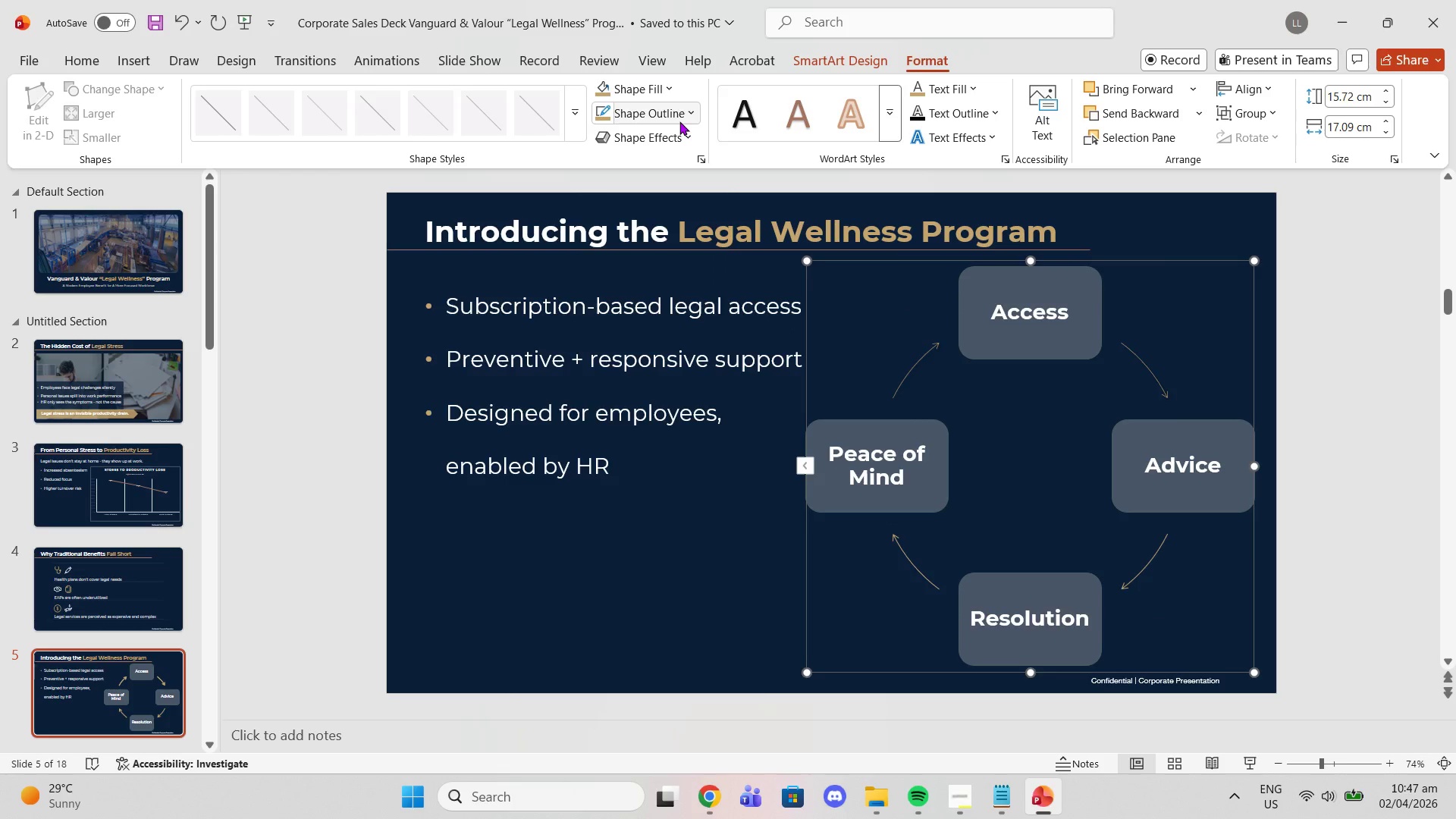 
left_click([682, 142])
 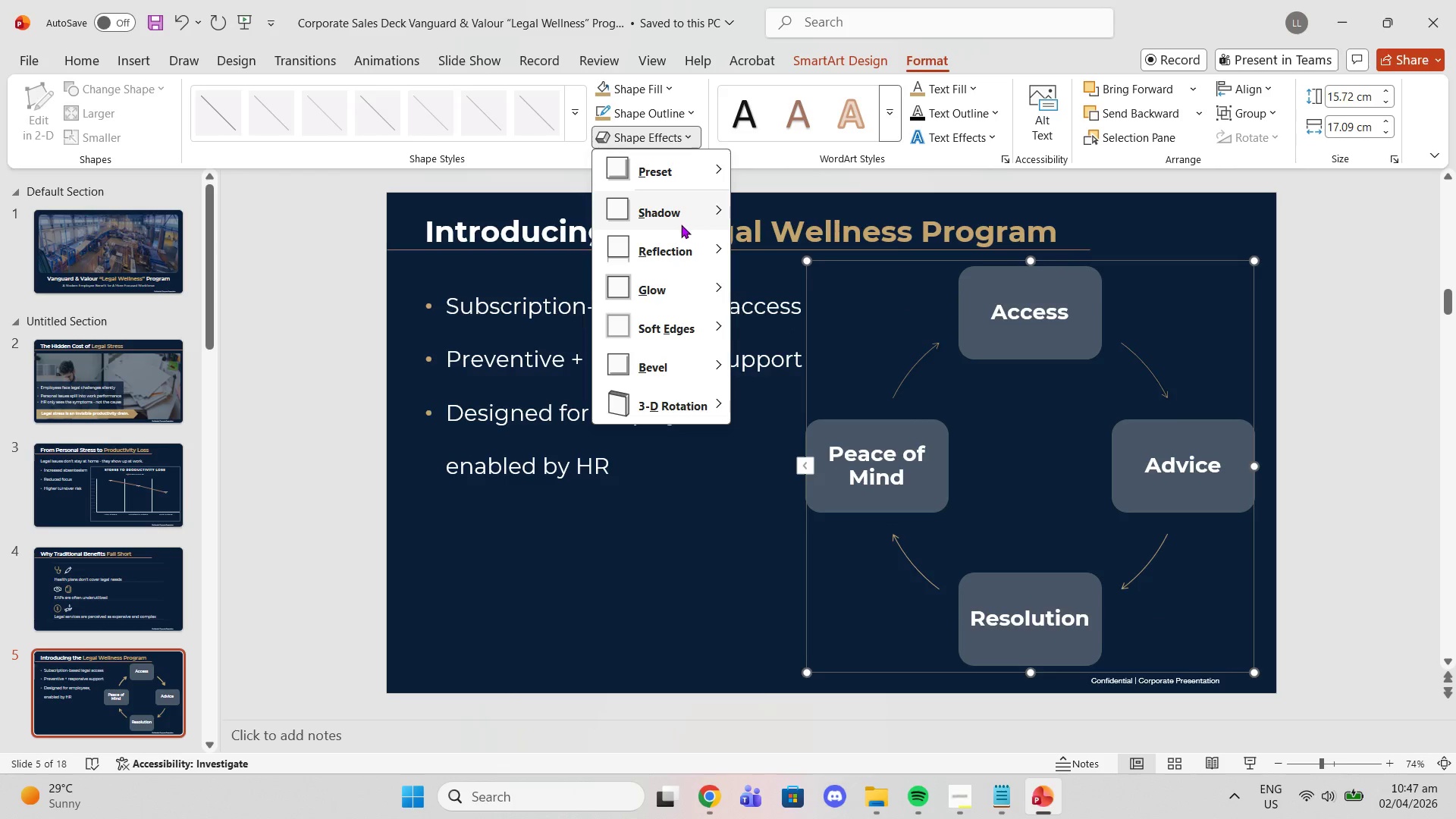 
left_click_drag(start_coordinate=[679, 224], to_coordinate=[675, 224])
 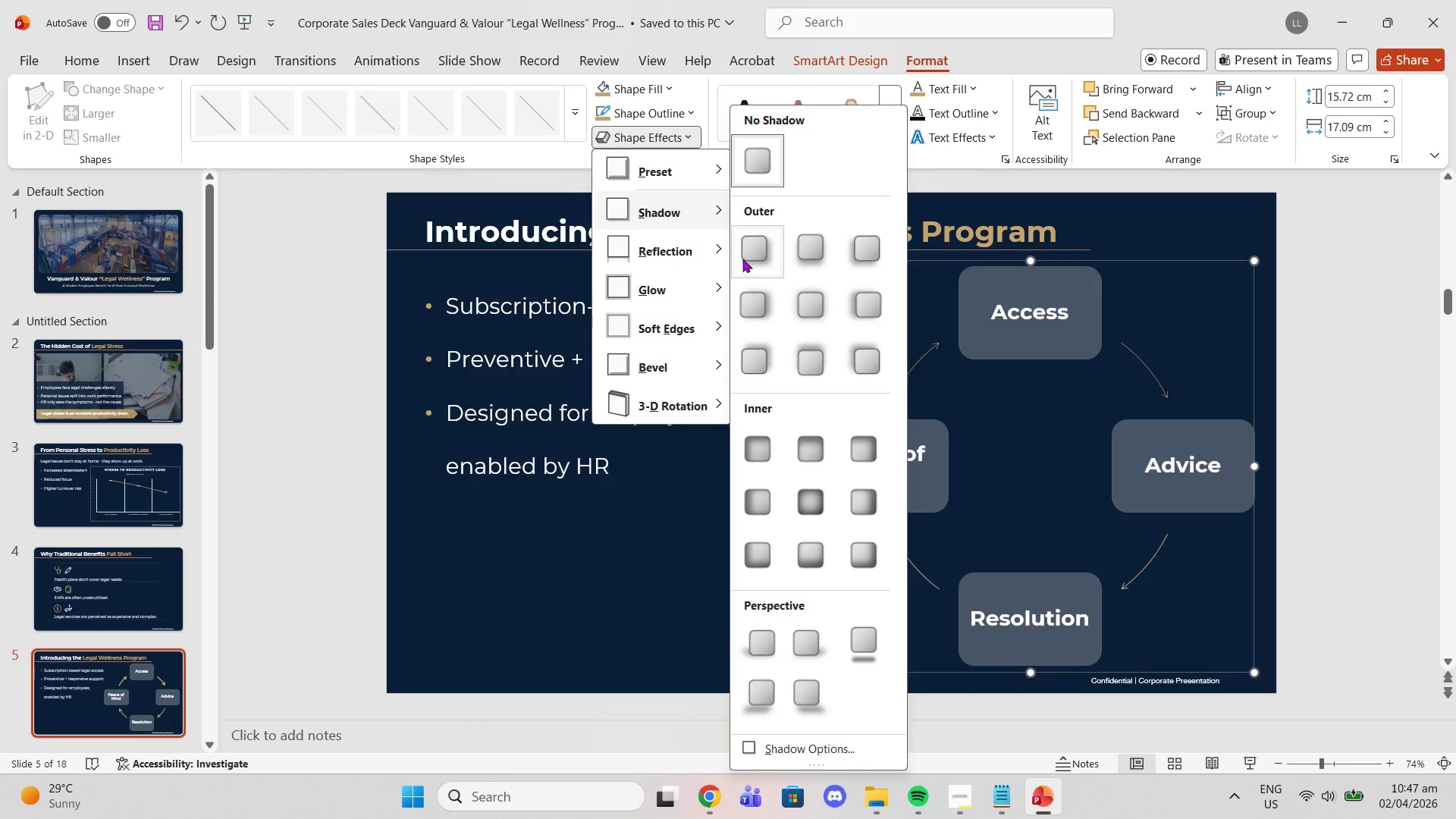 
left_click([742, 259])
 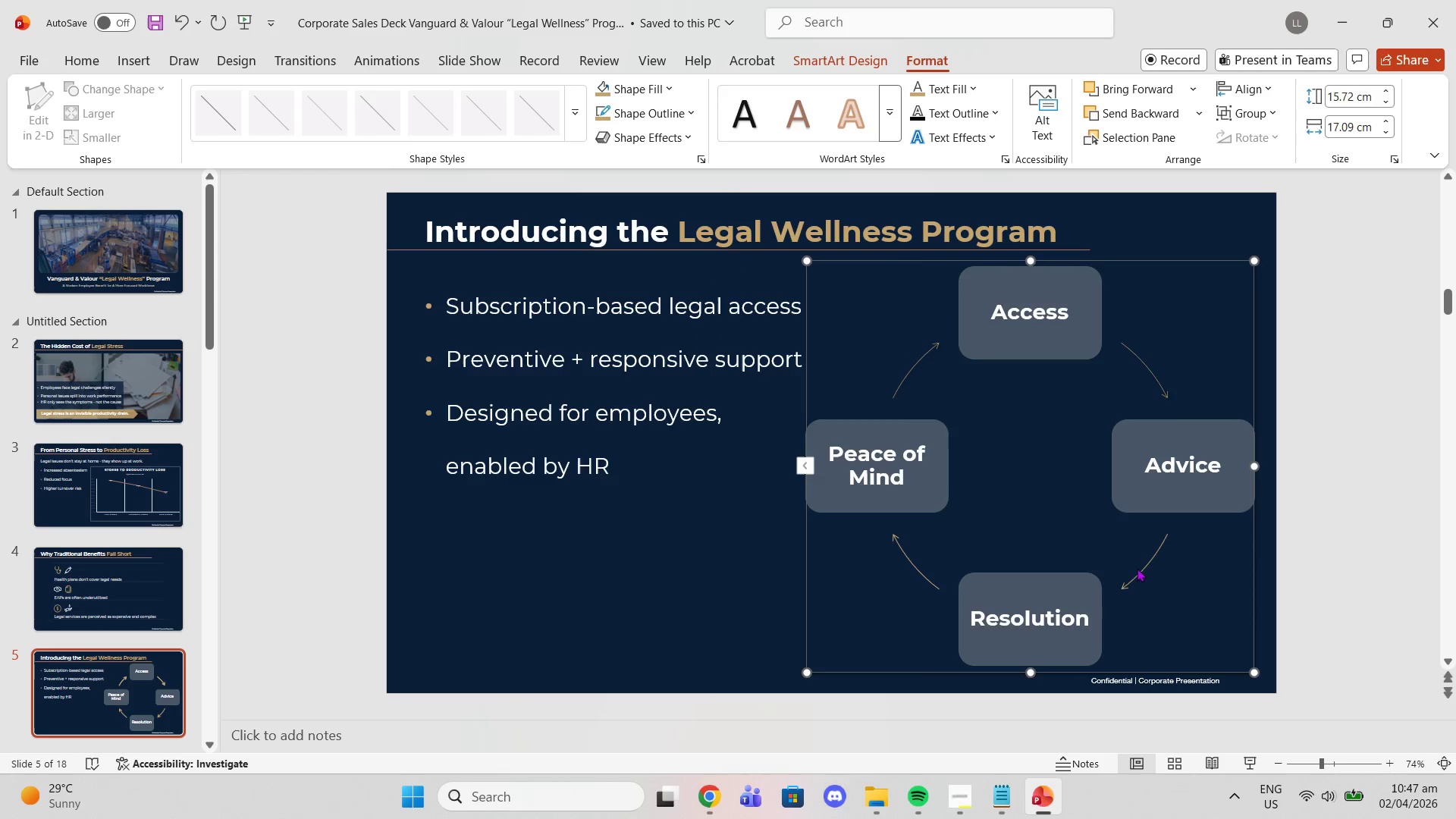 
left_click([1144, 567])
 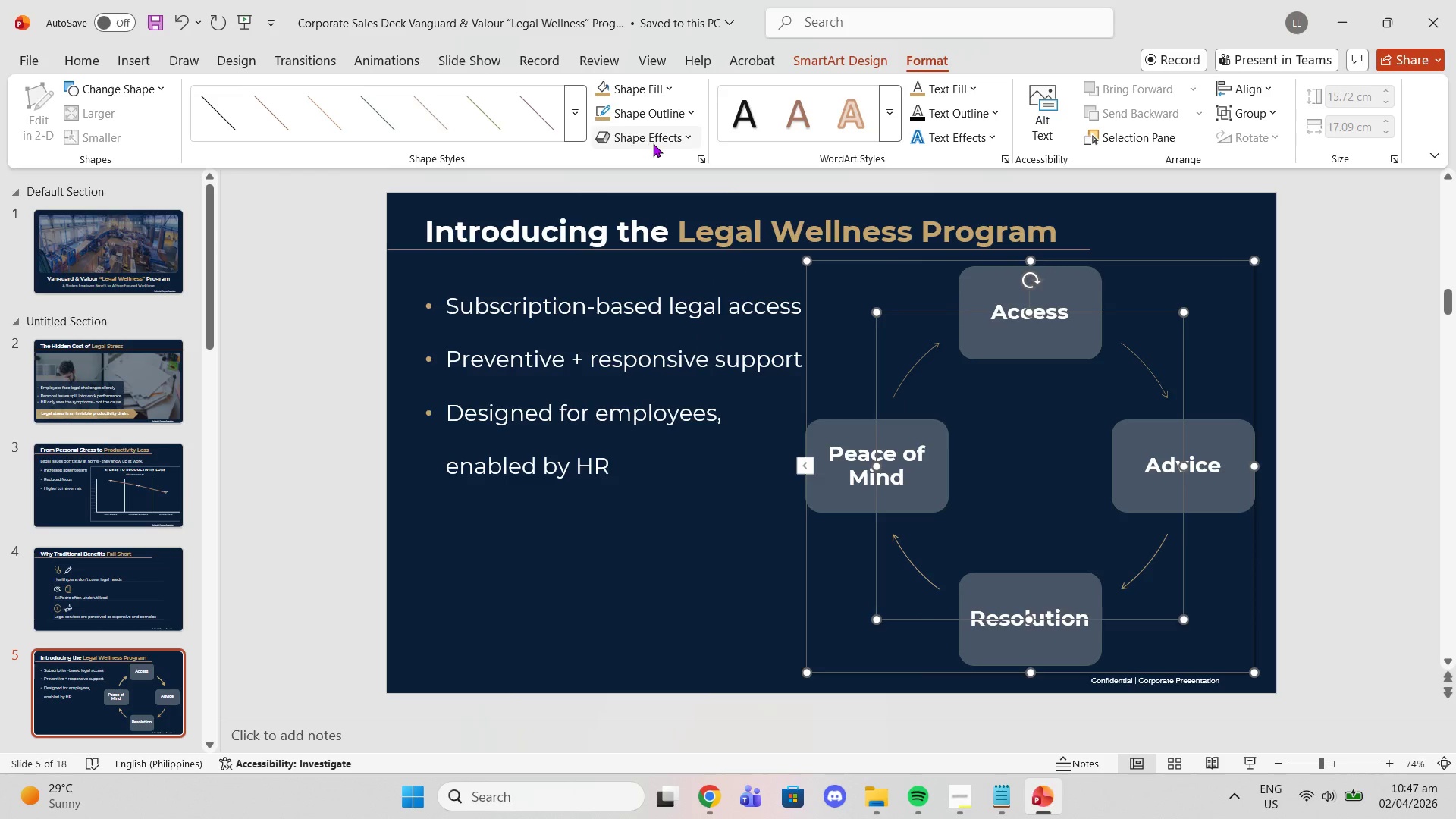 
left_click([667, 133])
 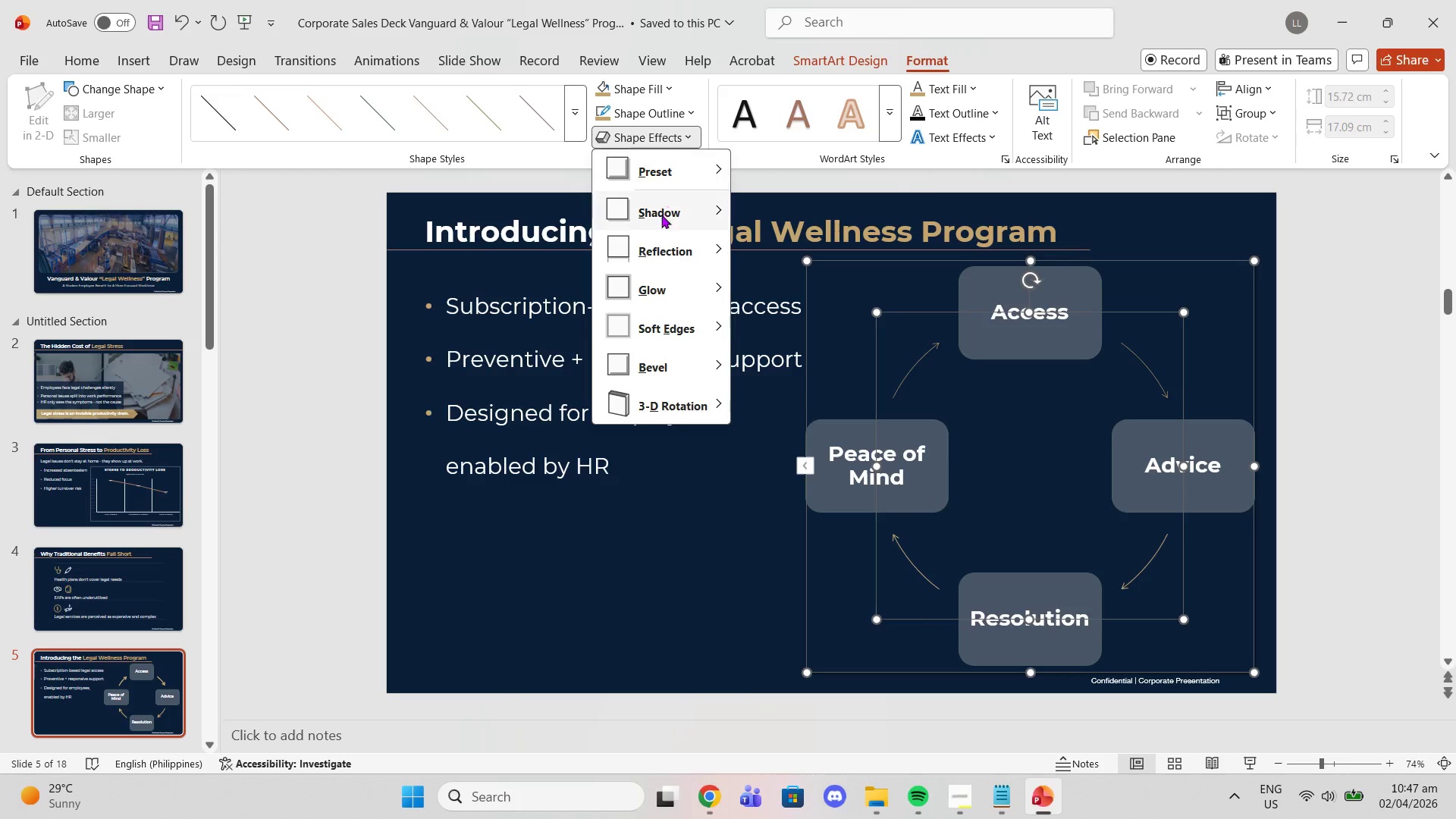 
left_click([662, 217])
 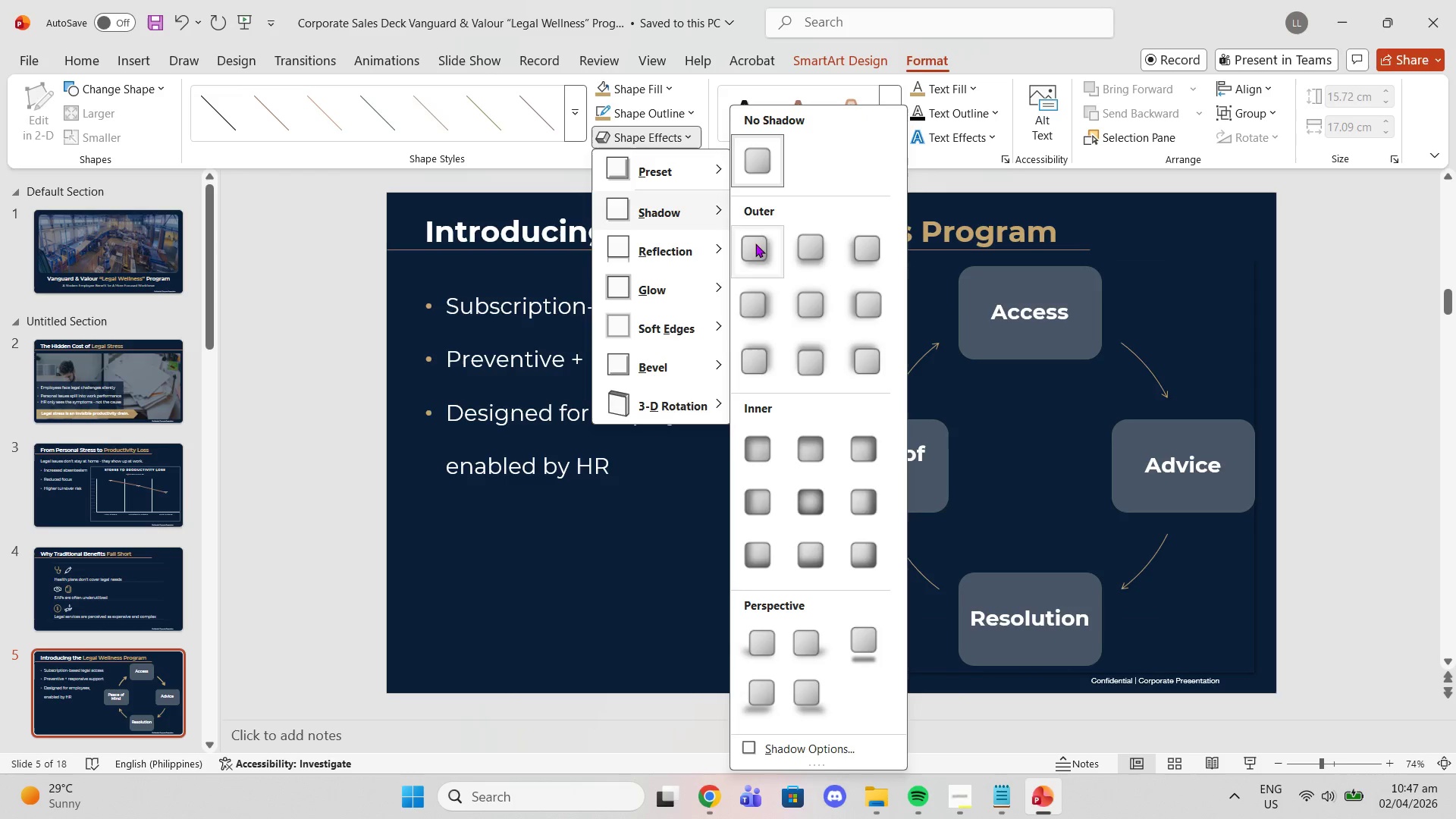 
left_click([755, 246])
 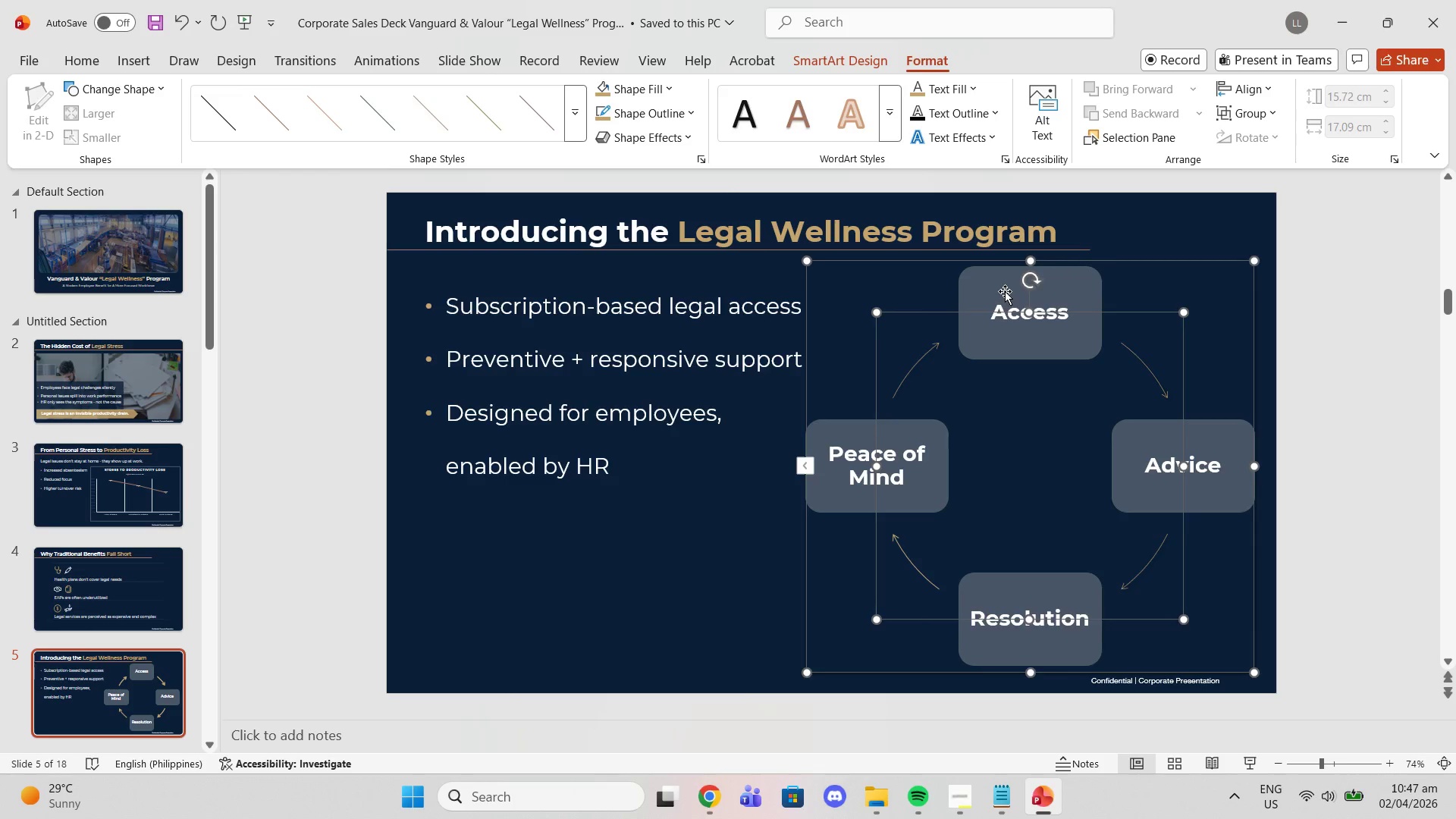 
left_click([1005, 291])
 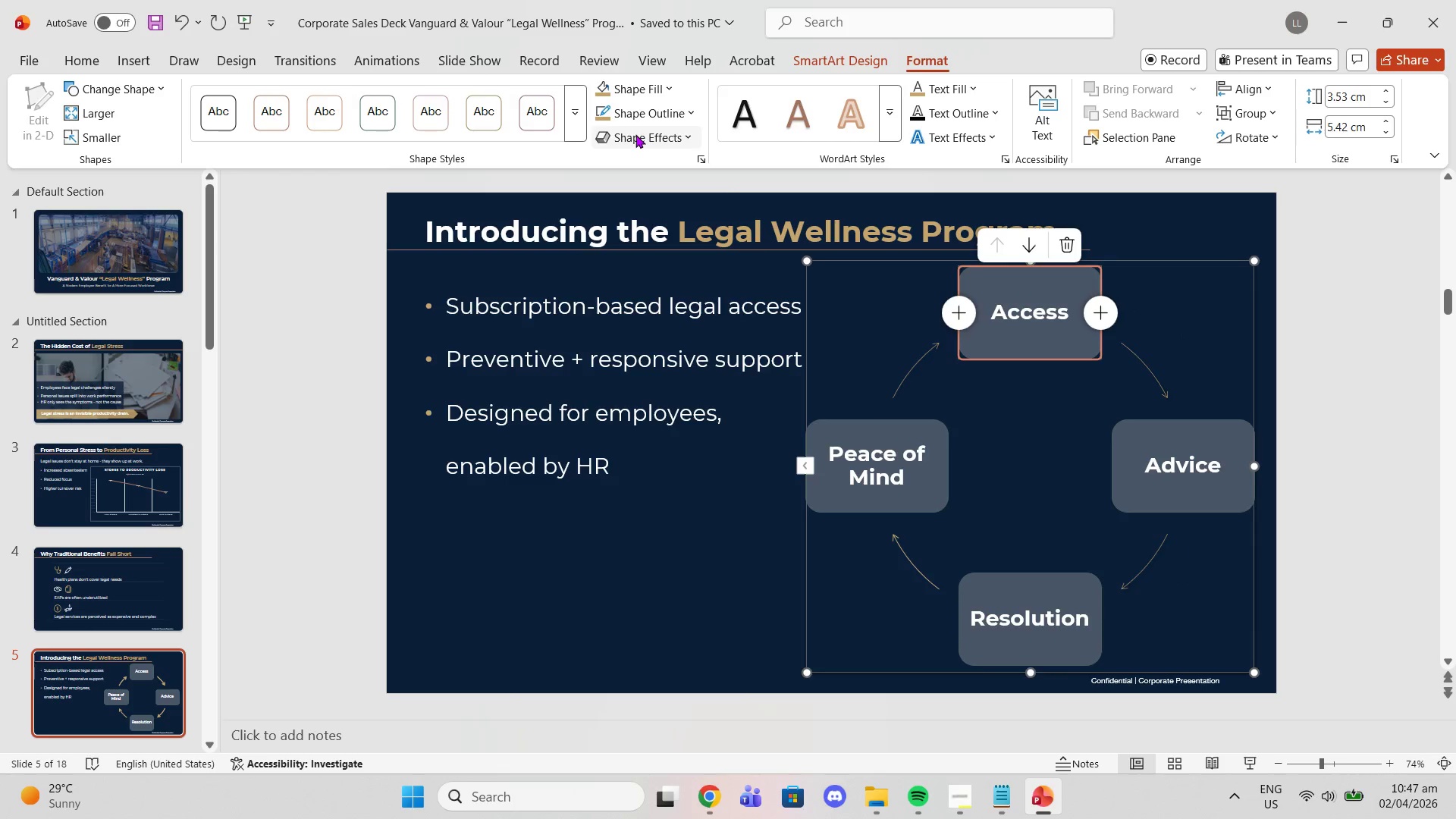 
left_click([636, 135])
 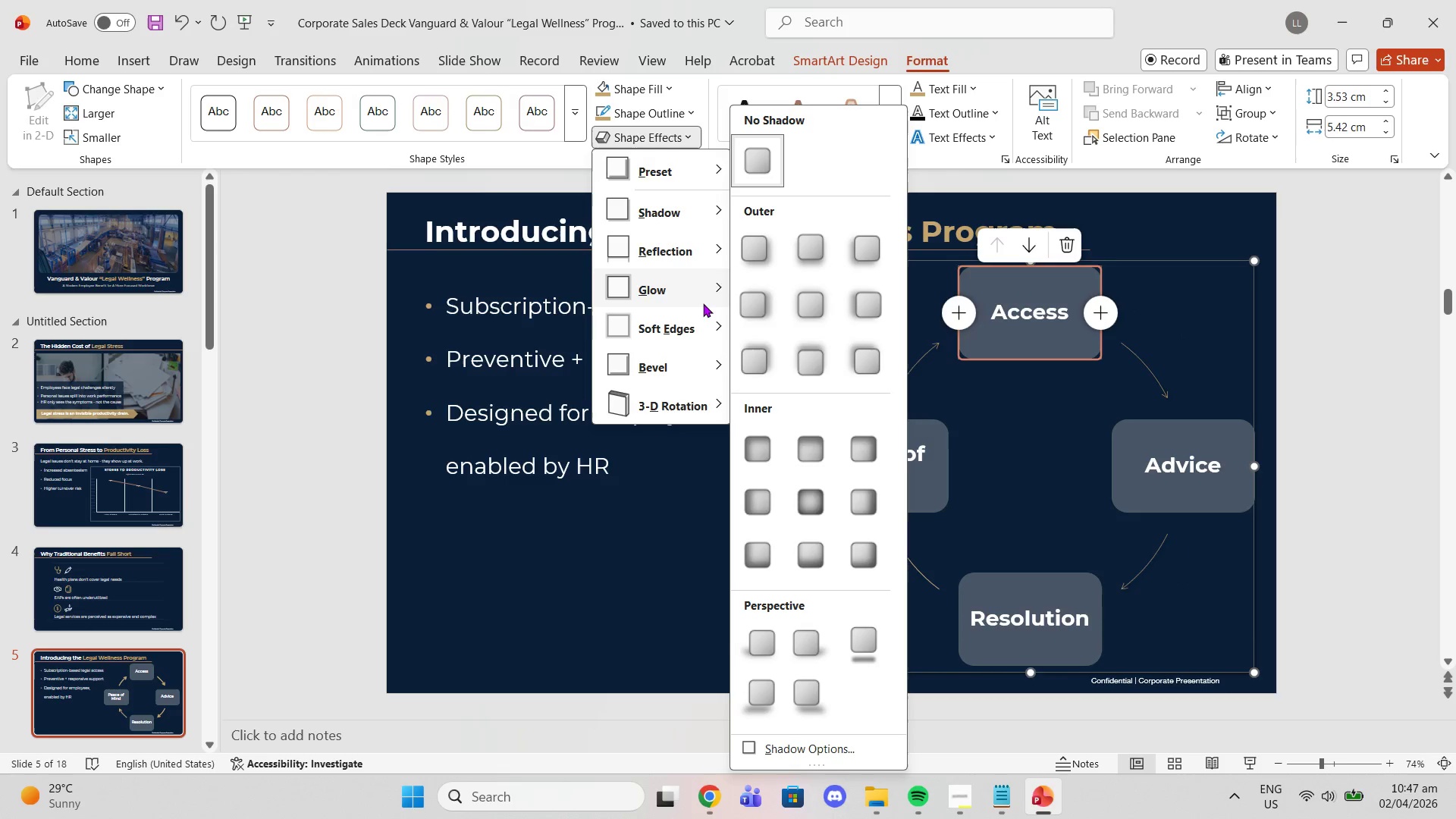 
left_click([715, 363])
 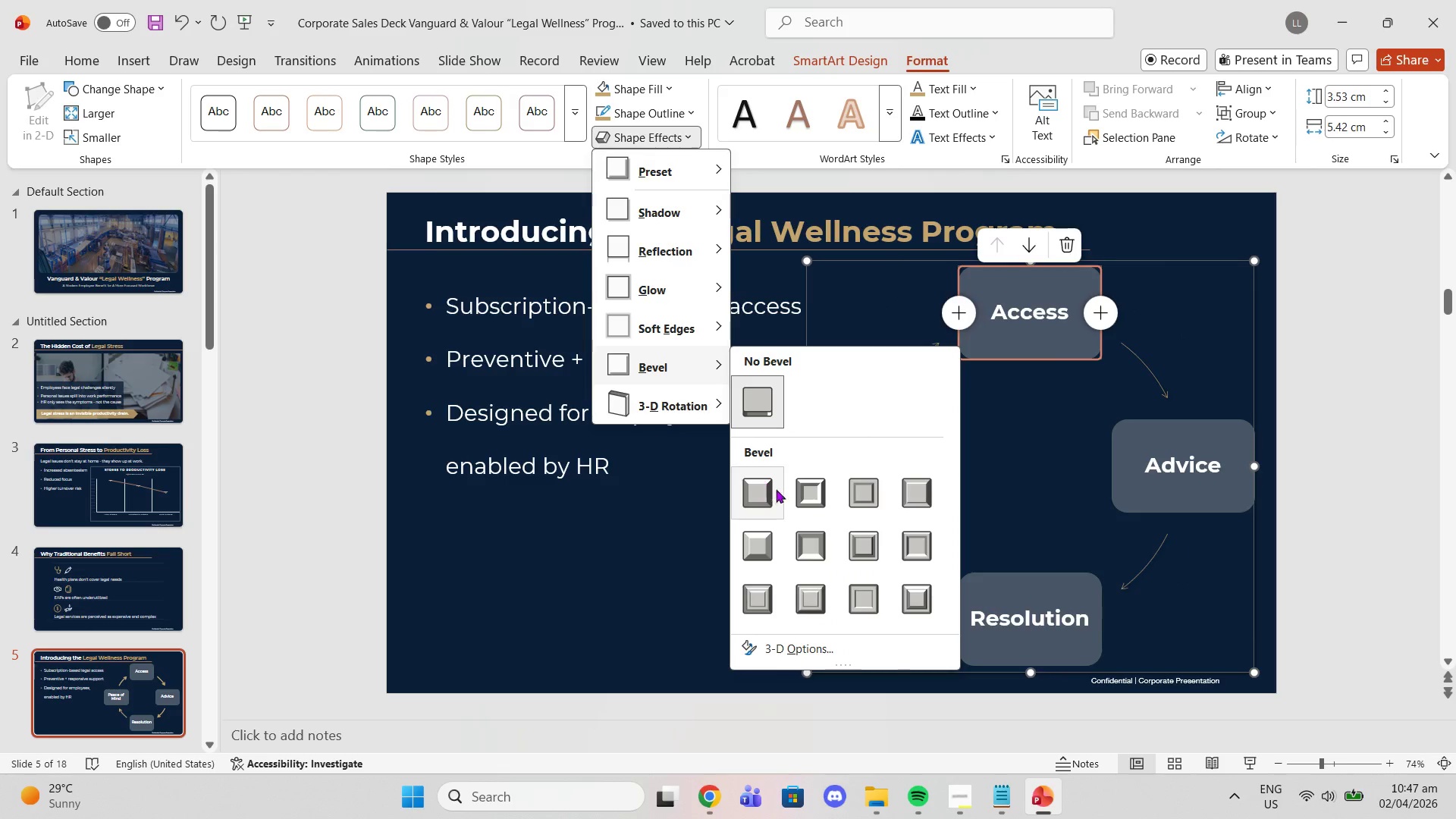 
left_click([804, 491])
 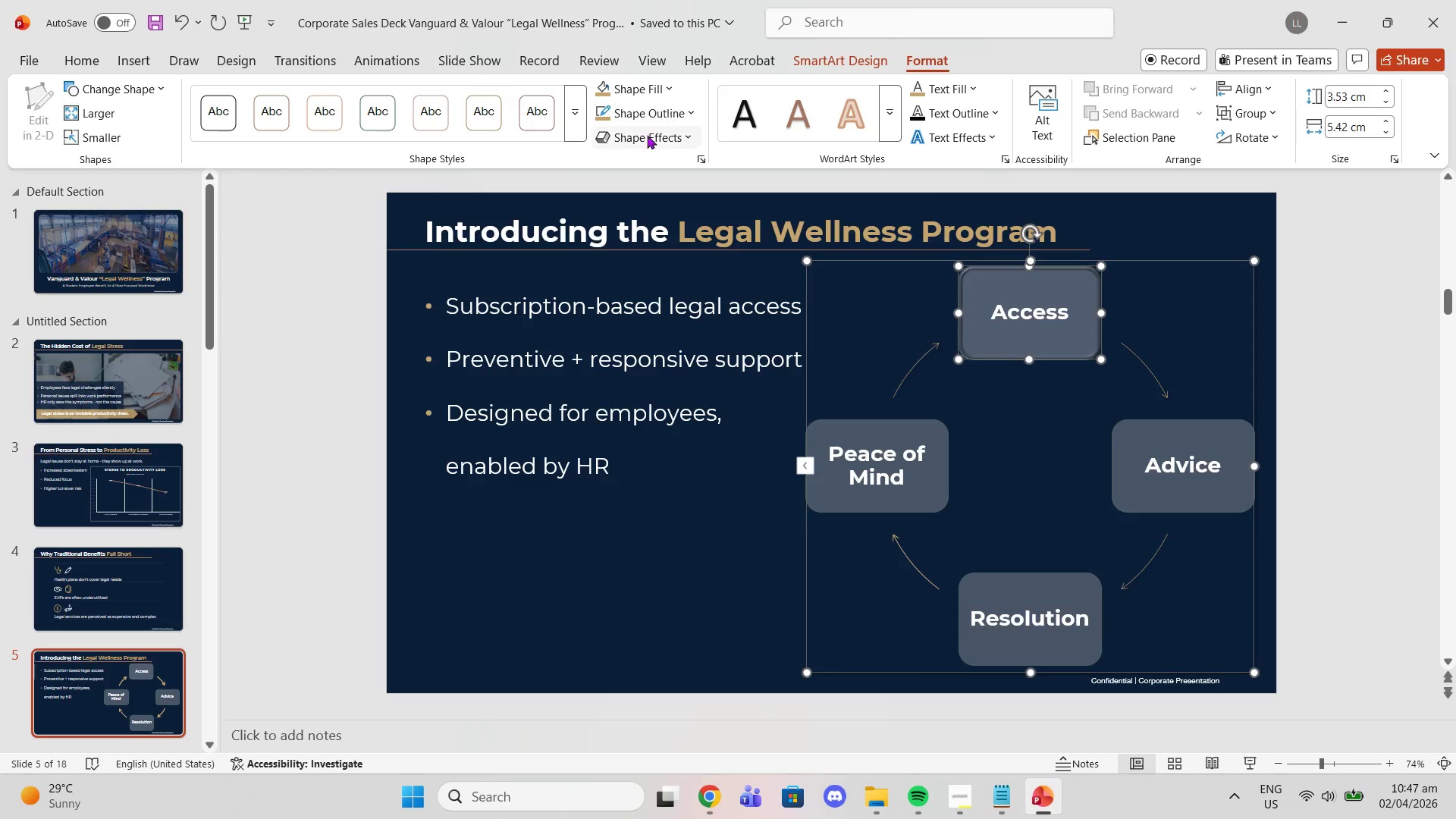 
left_click([682, 146])
 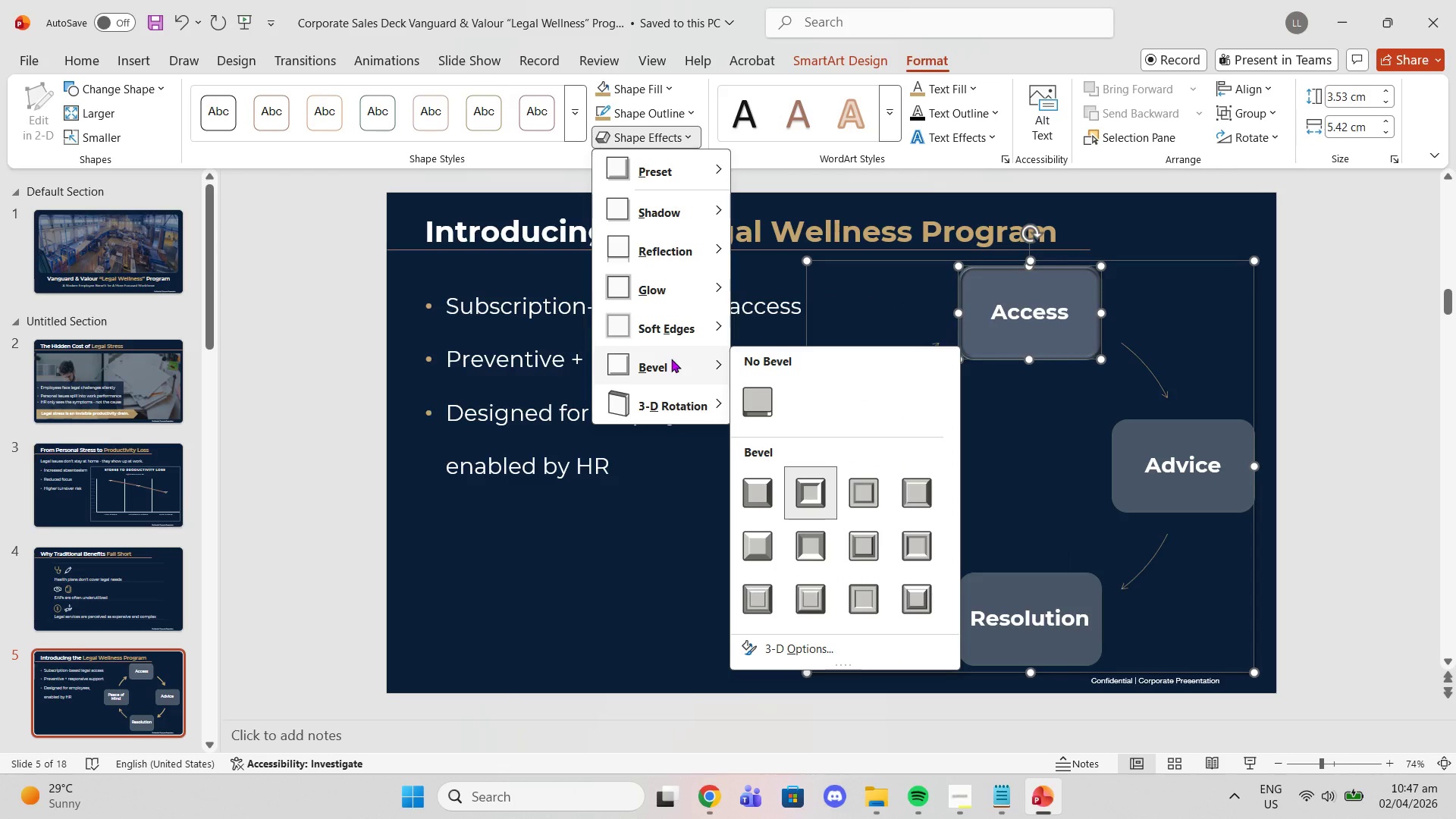 
left_click([749, 494])
 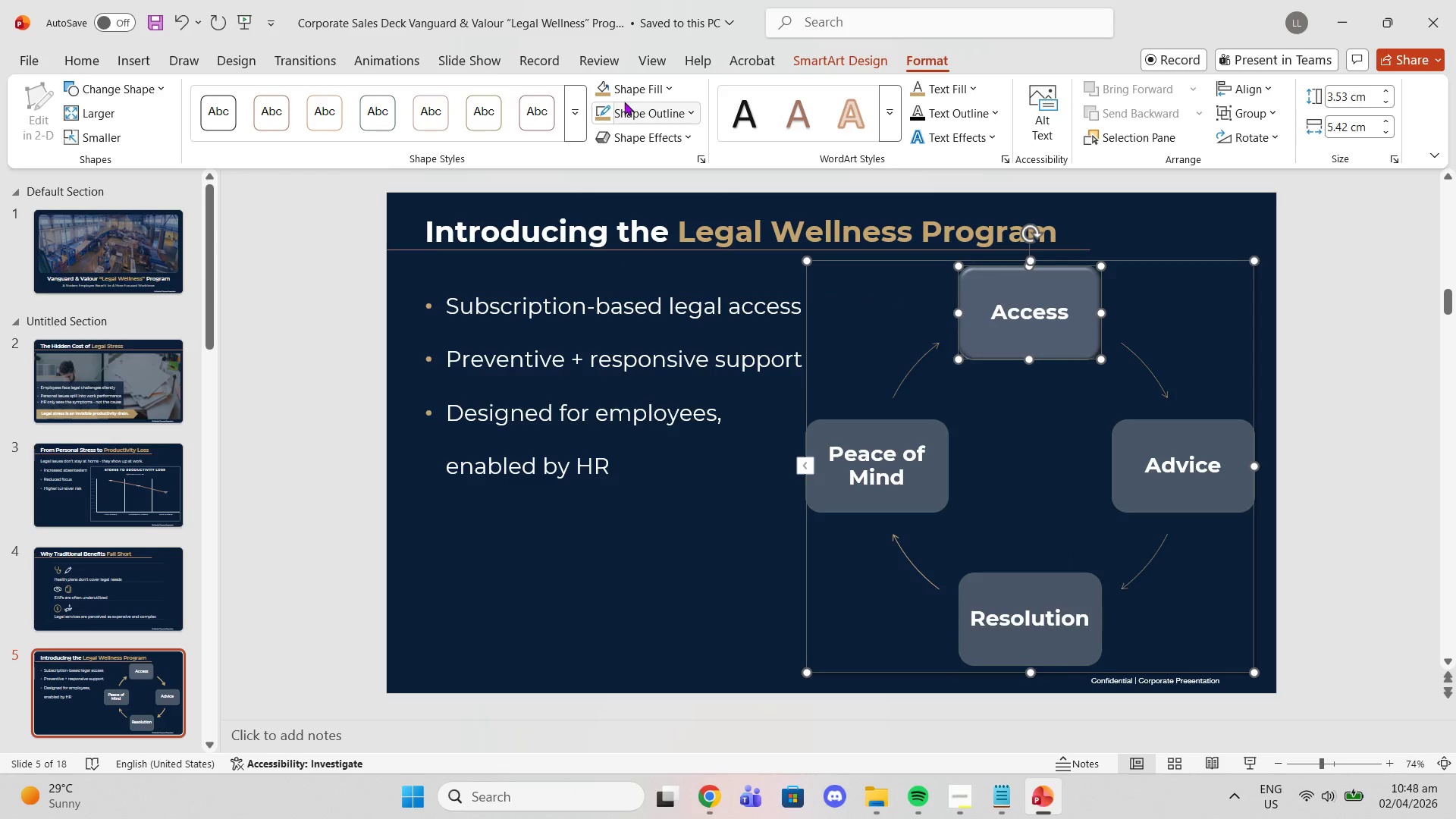 
left_click([679, 133])
 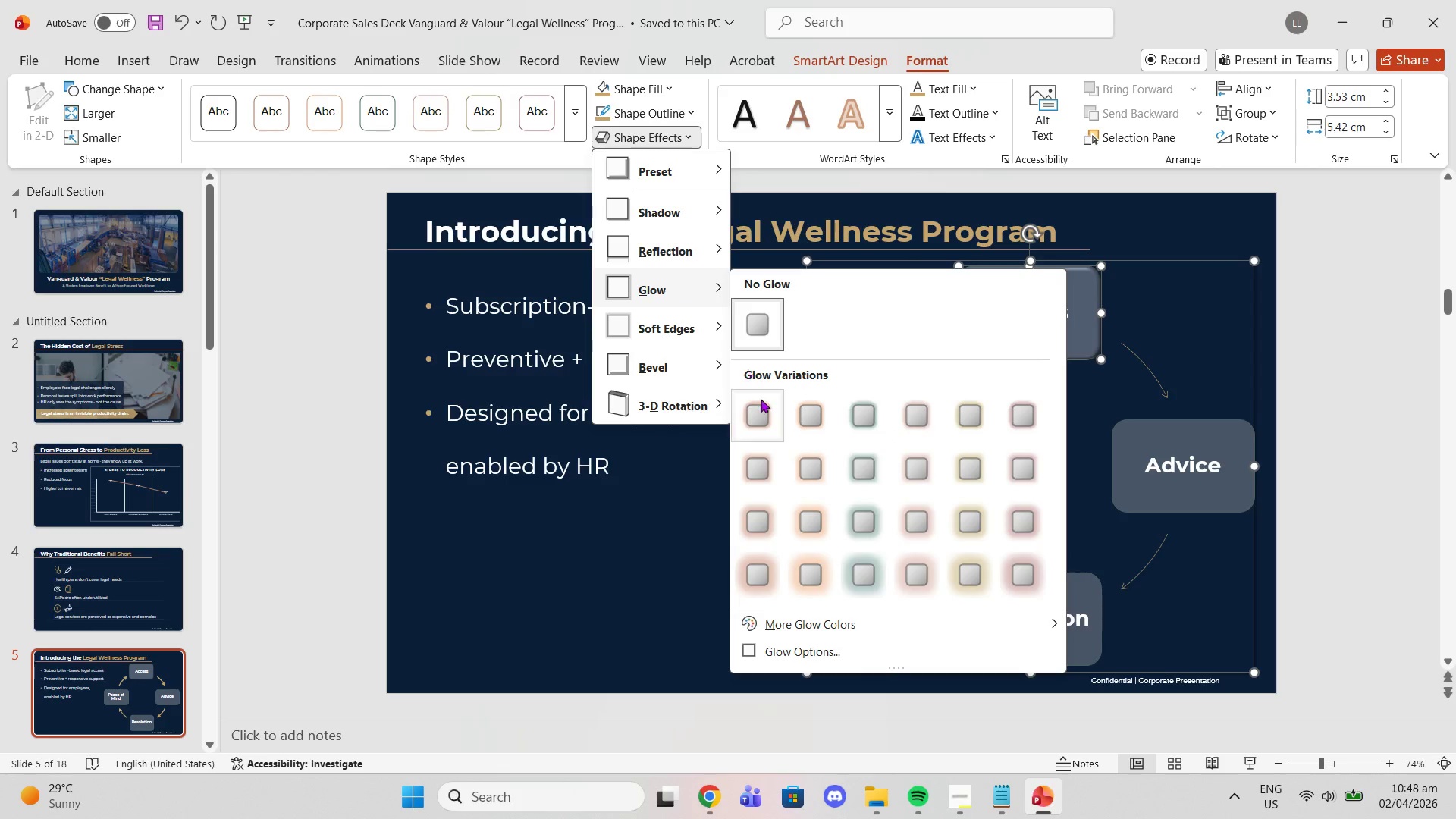 
wait(8.59)
 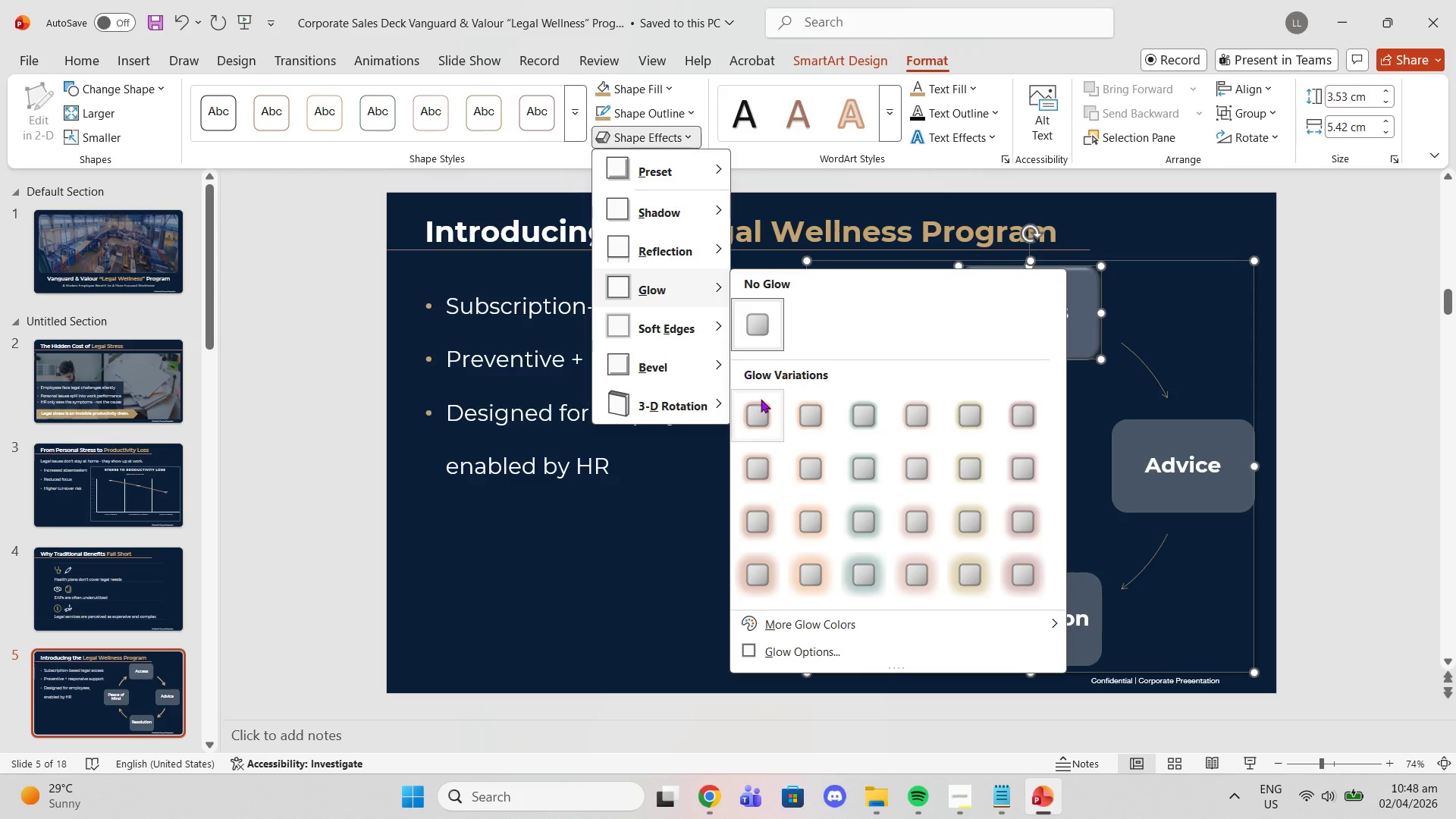 
left_click([680, 209])
 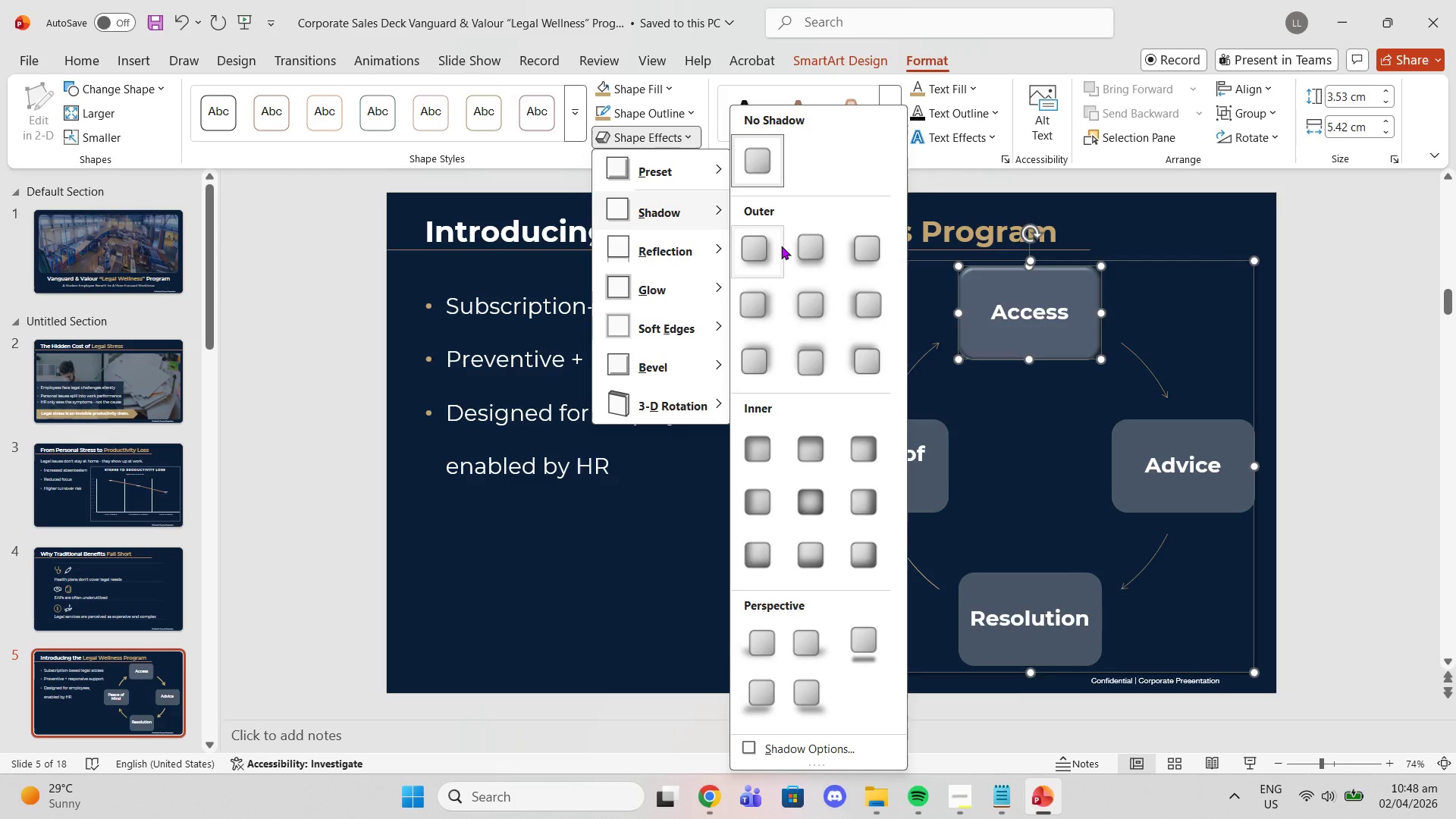 
left_click([764, 249])
 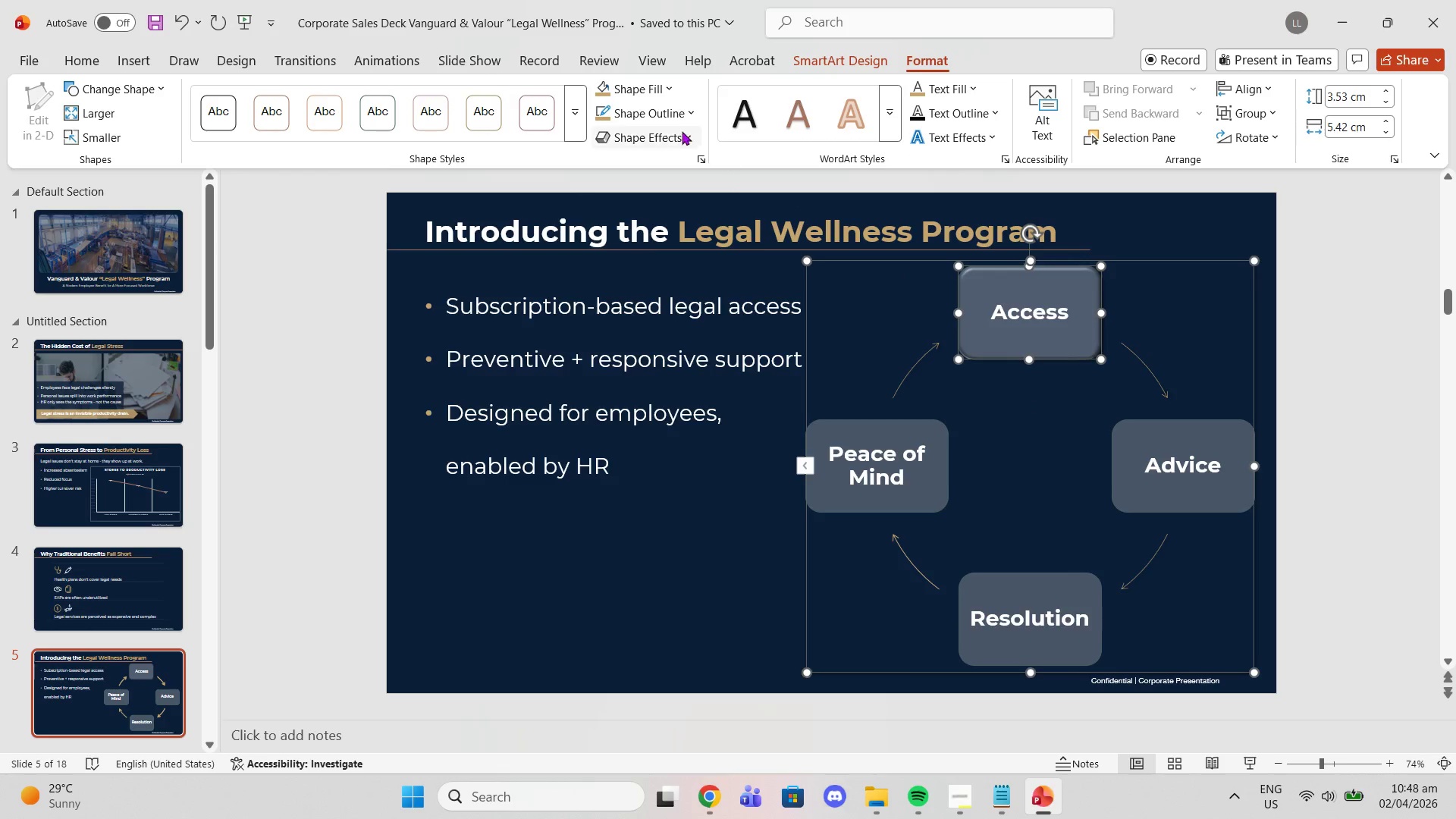 
left_click([668, 130])
 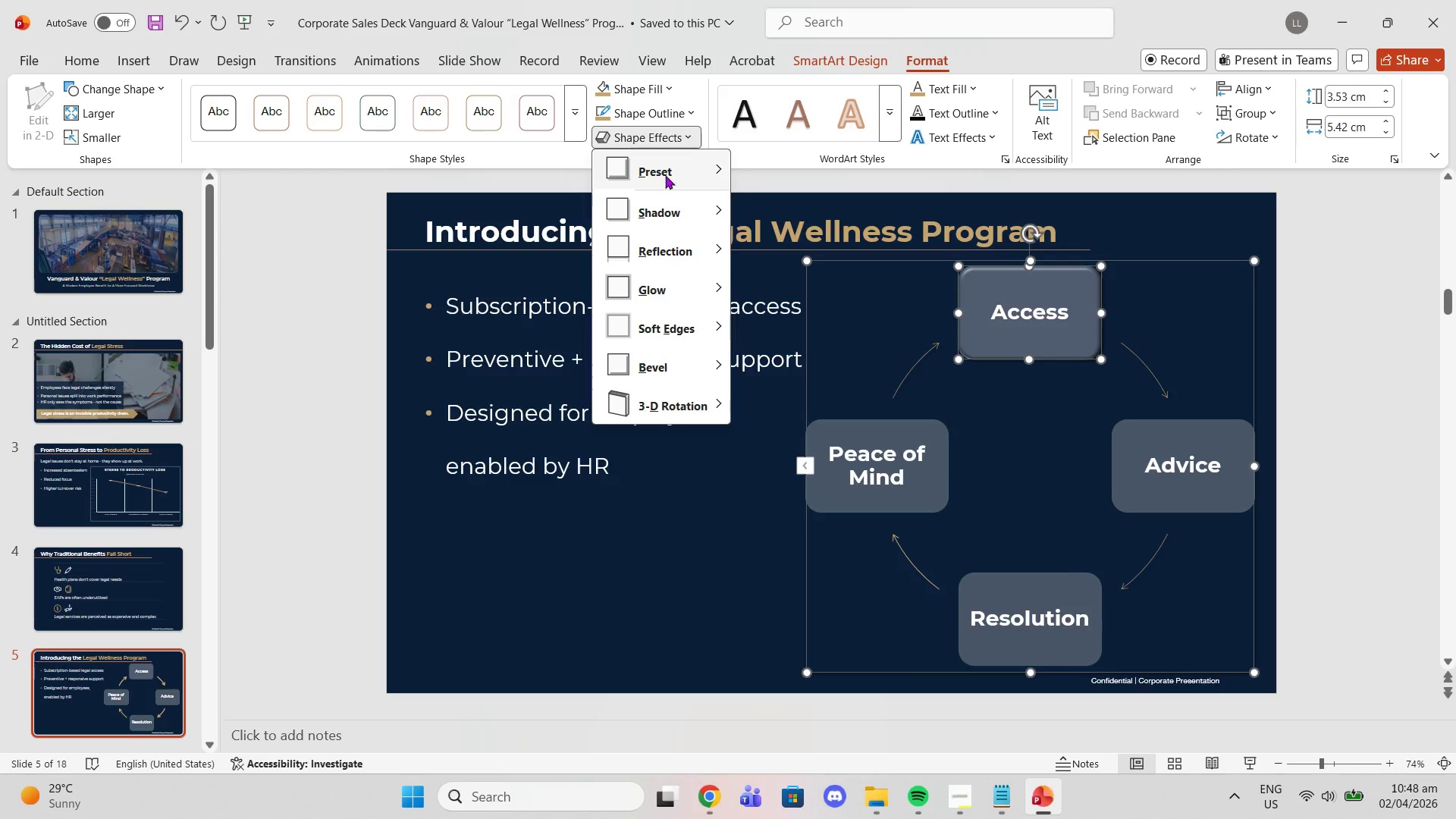 
left_click([656, 177])
 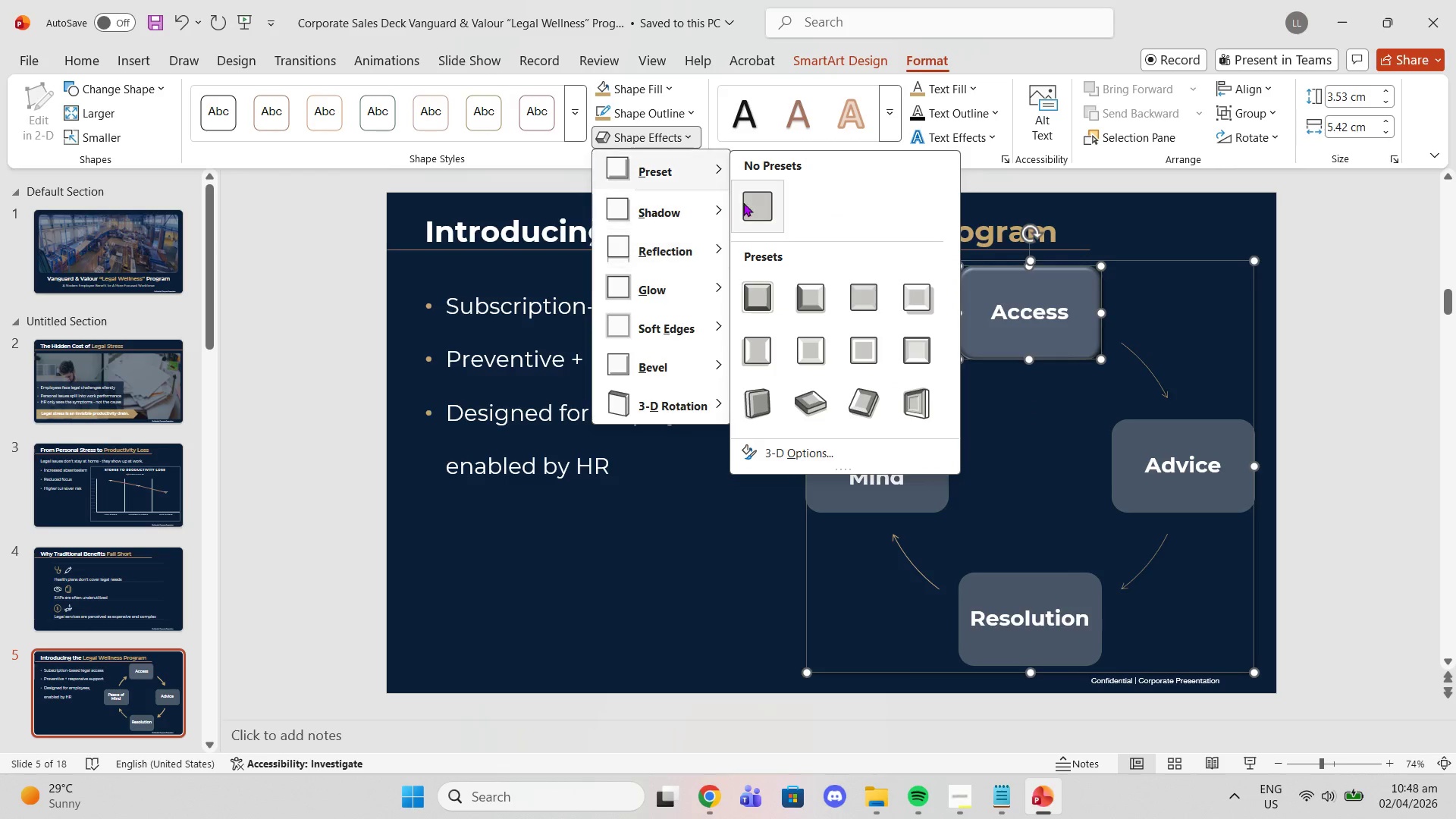 
left_click([752, 196])
 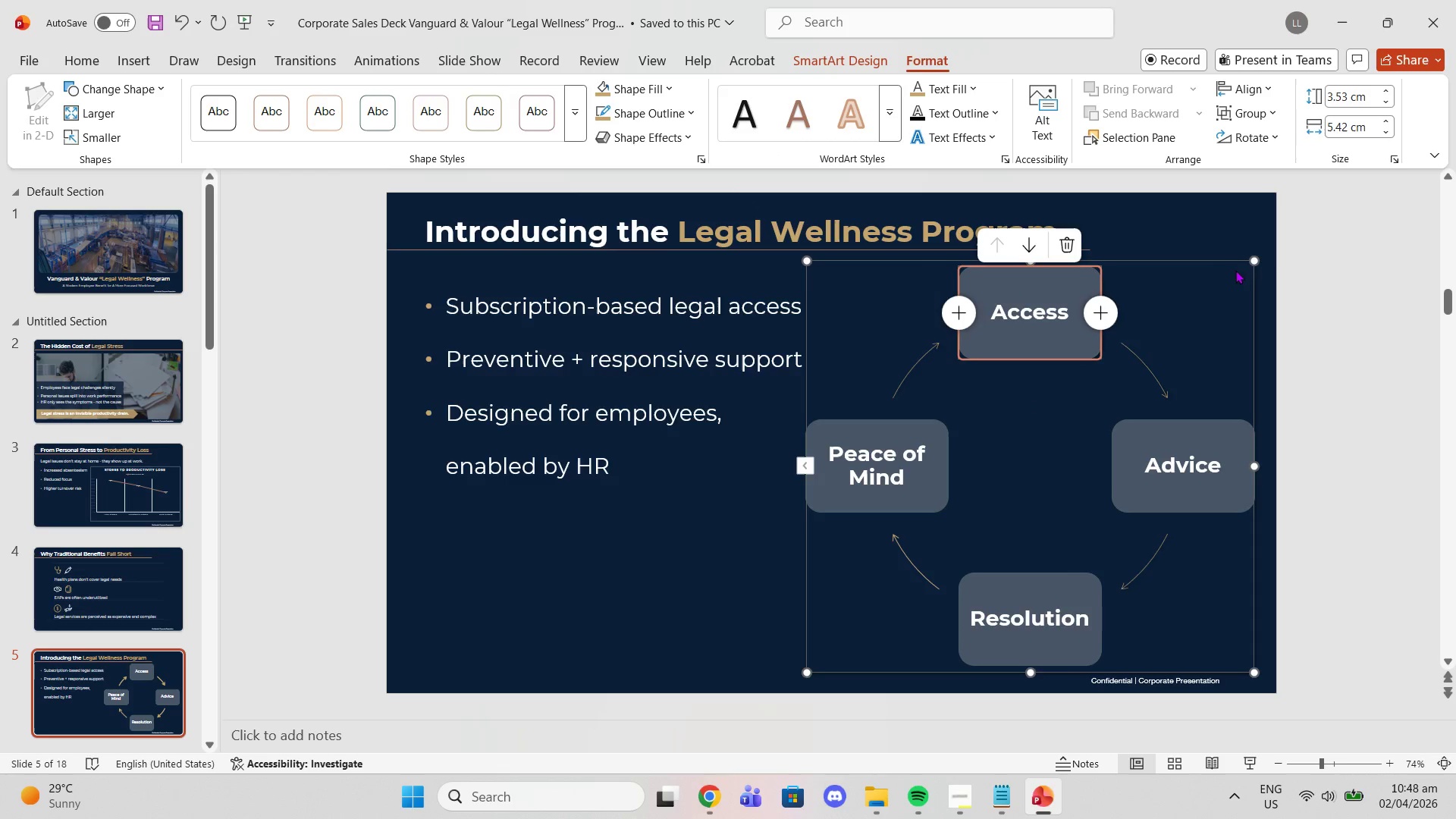 
left_click([1313, 254])
 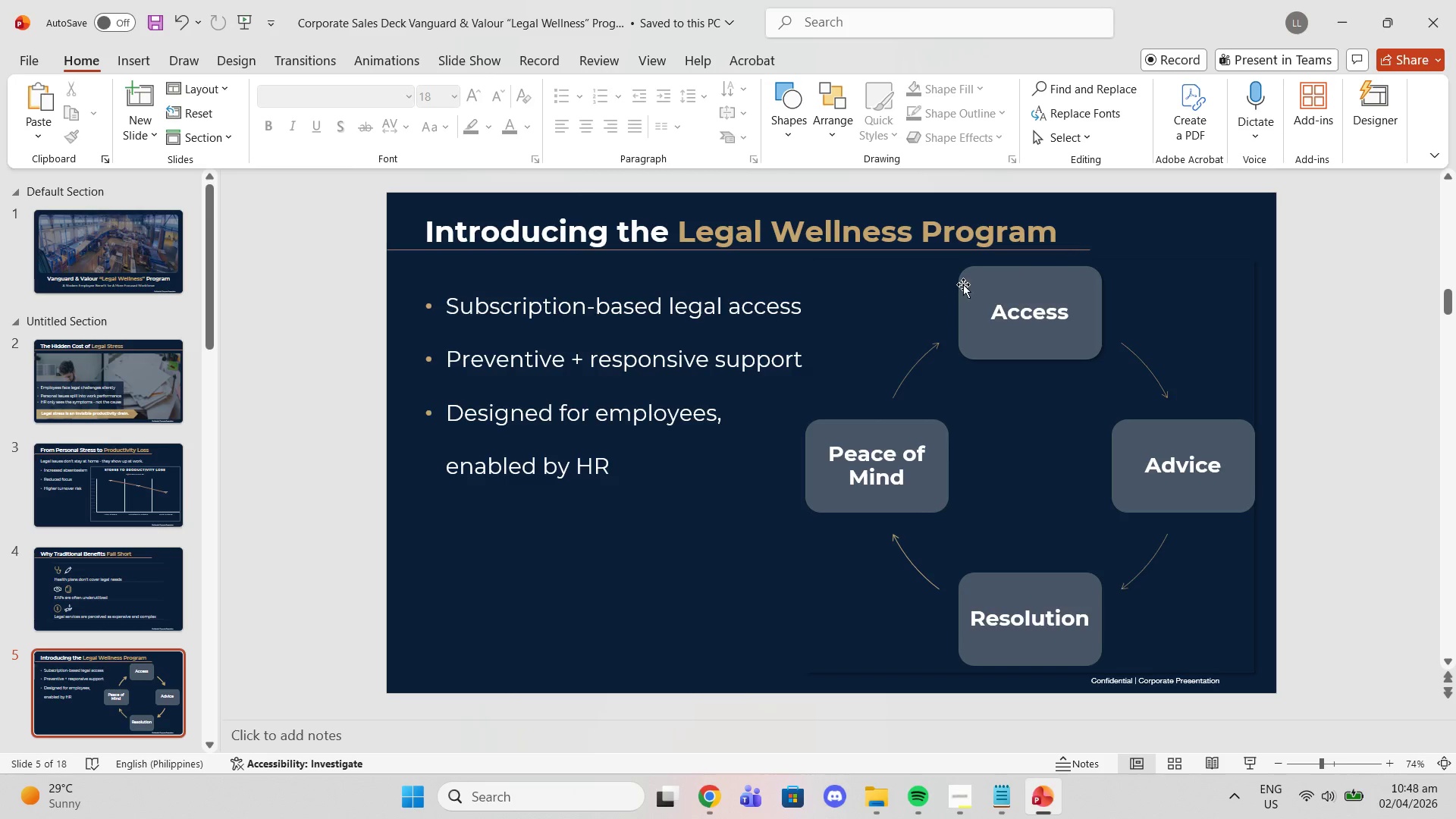 
left_click([972, 285])
 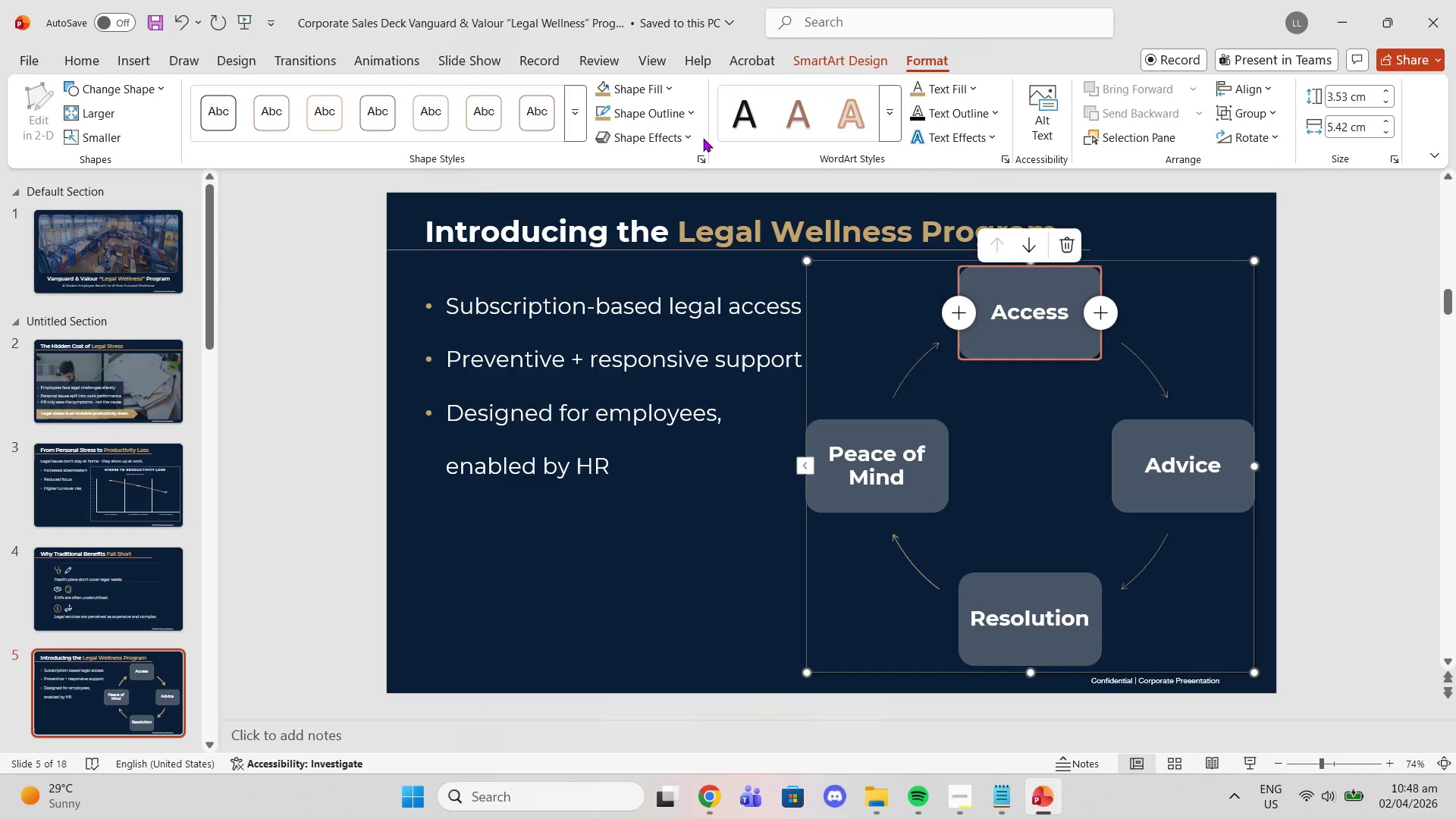 
left_click([691, 138])
 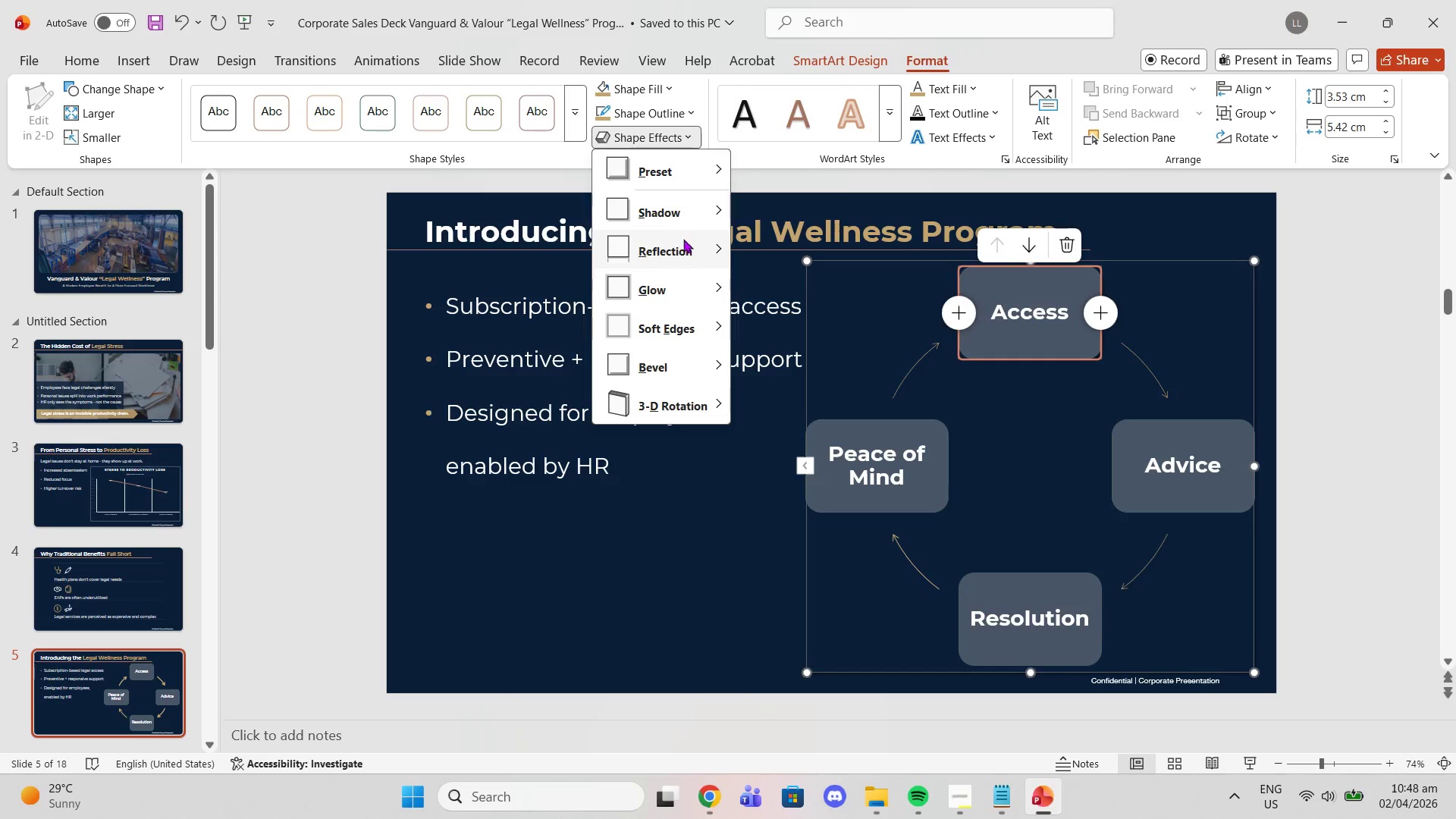 
left_click([678, 199])
 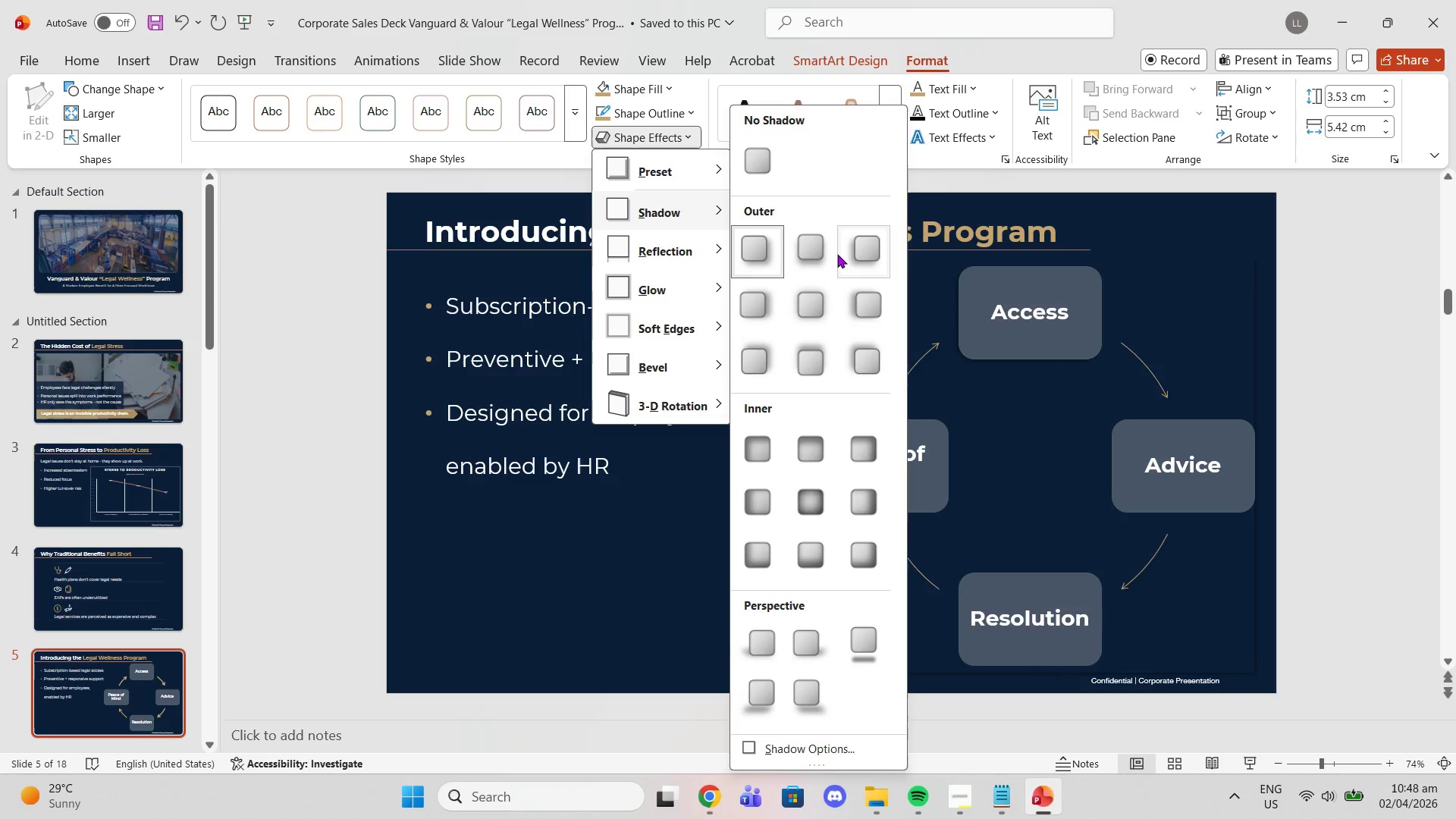 
left_click([810, 250])
 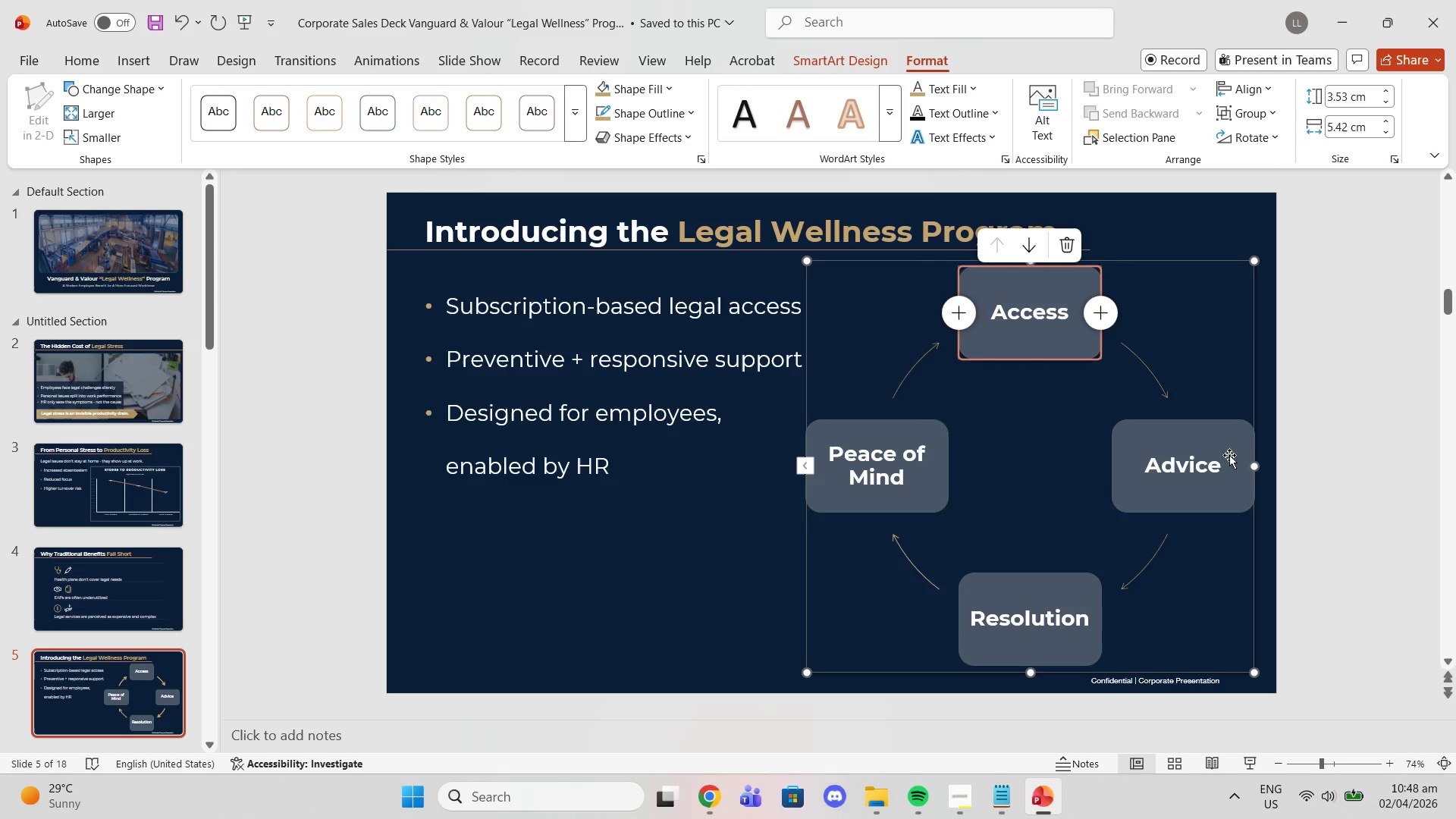 
left_click([1204, 443])
 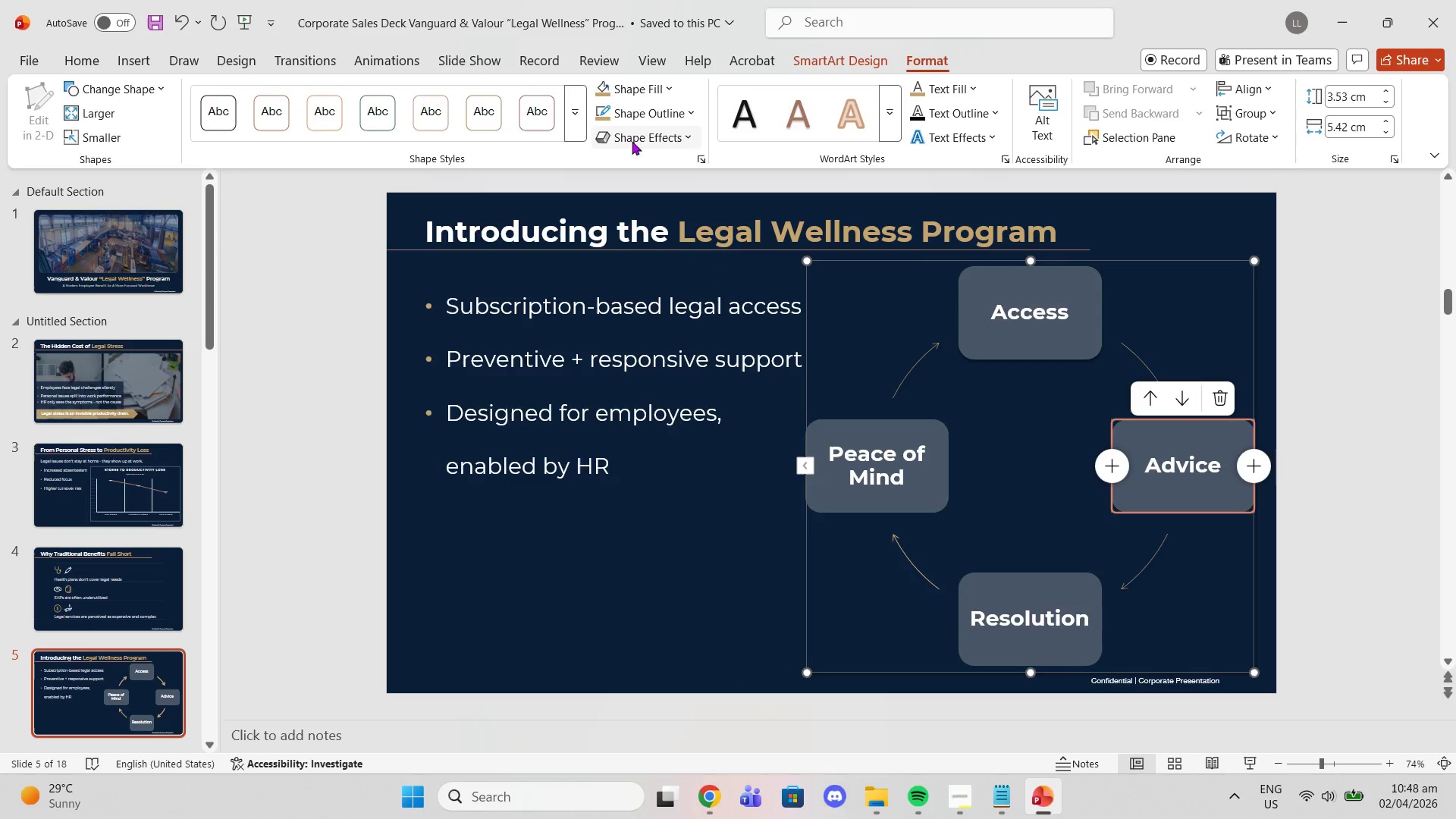 
left_click([651, 133])
 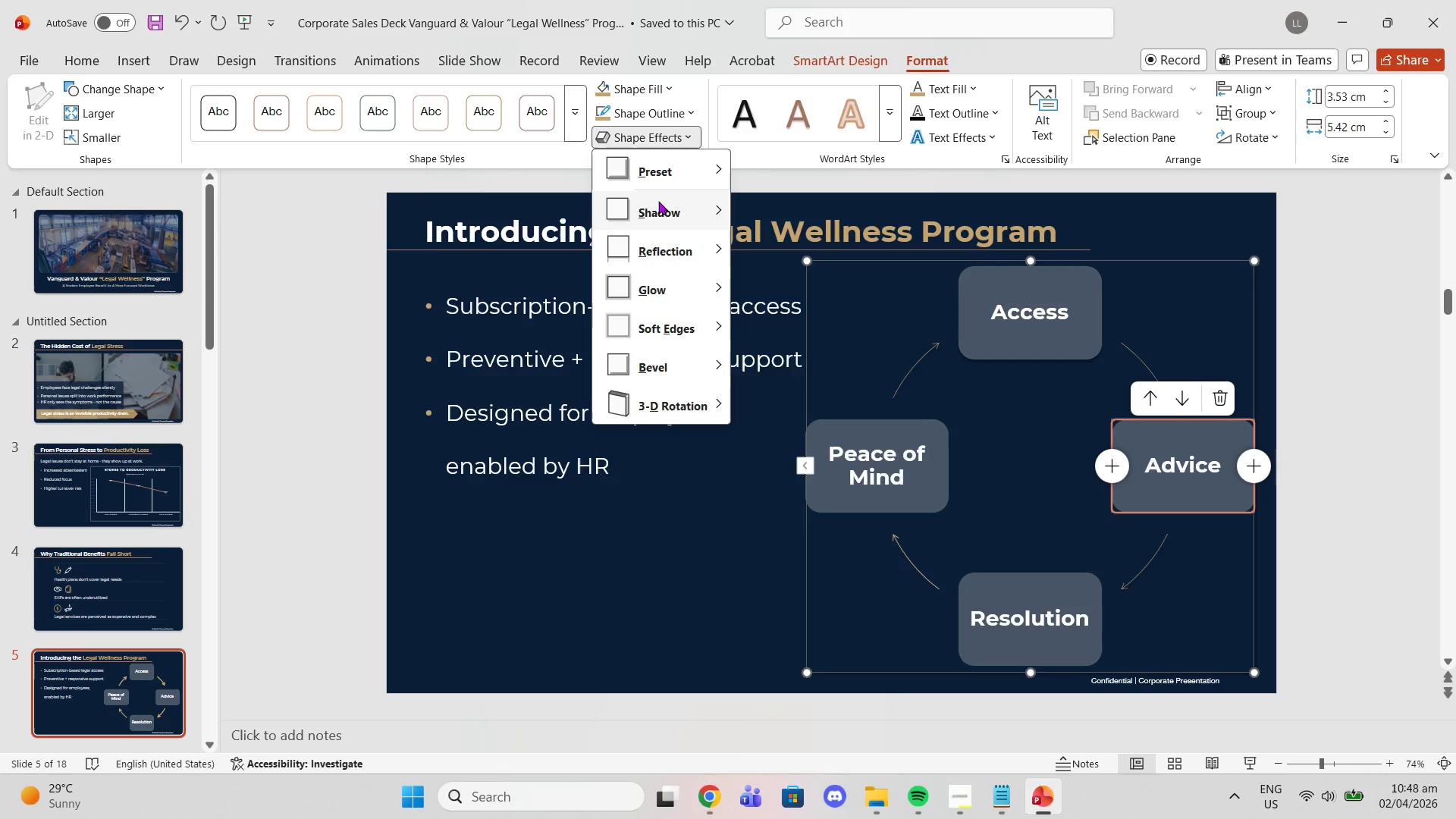 
left_click([658, 206])
 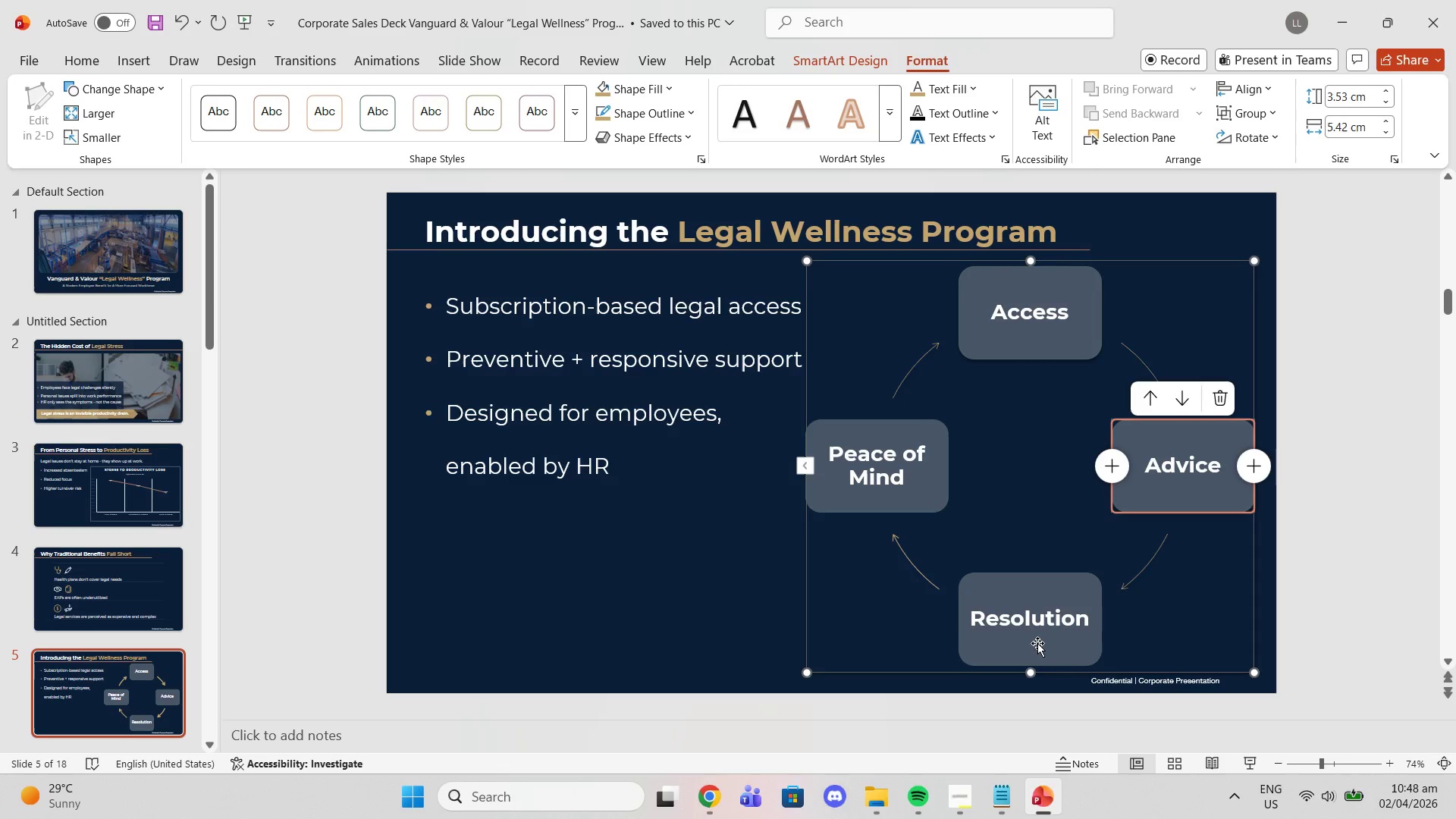 
left_click([1009, 589])
 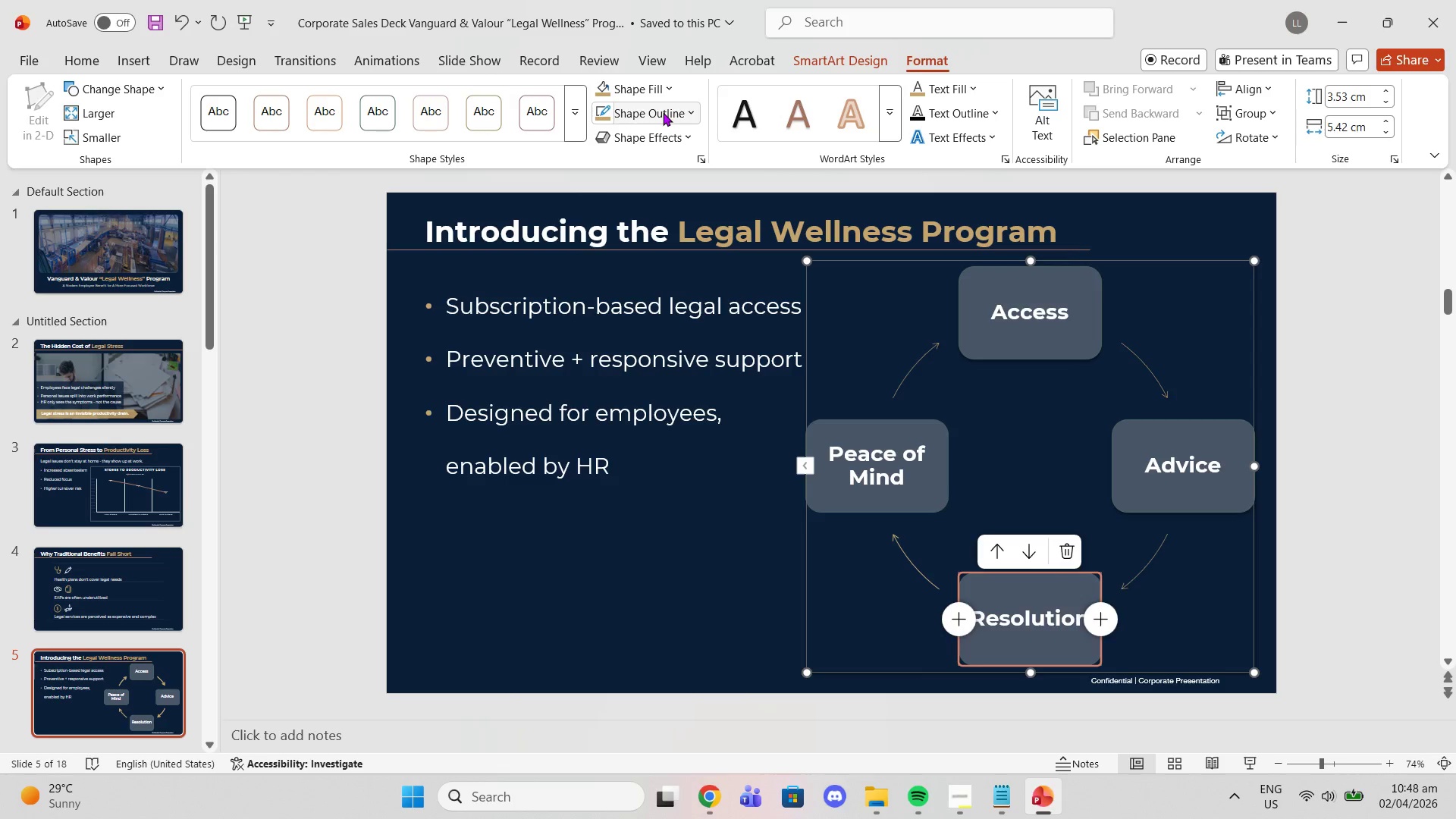 
left_click([663, 127])
 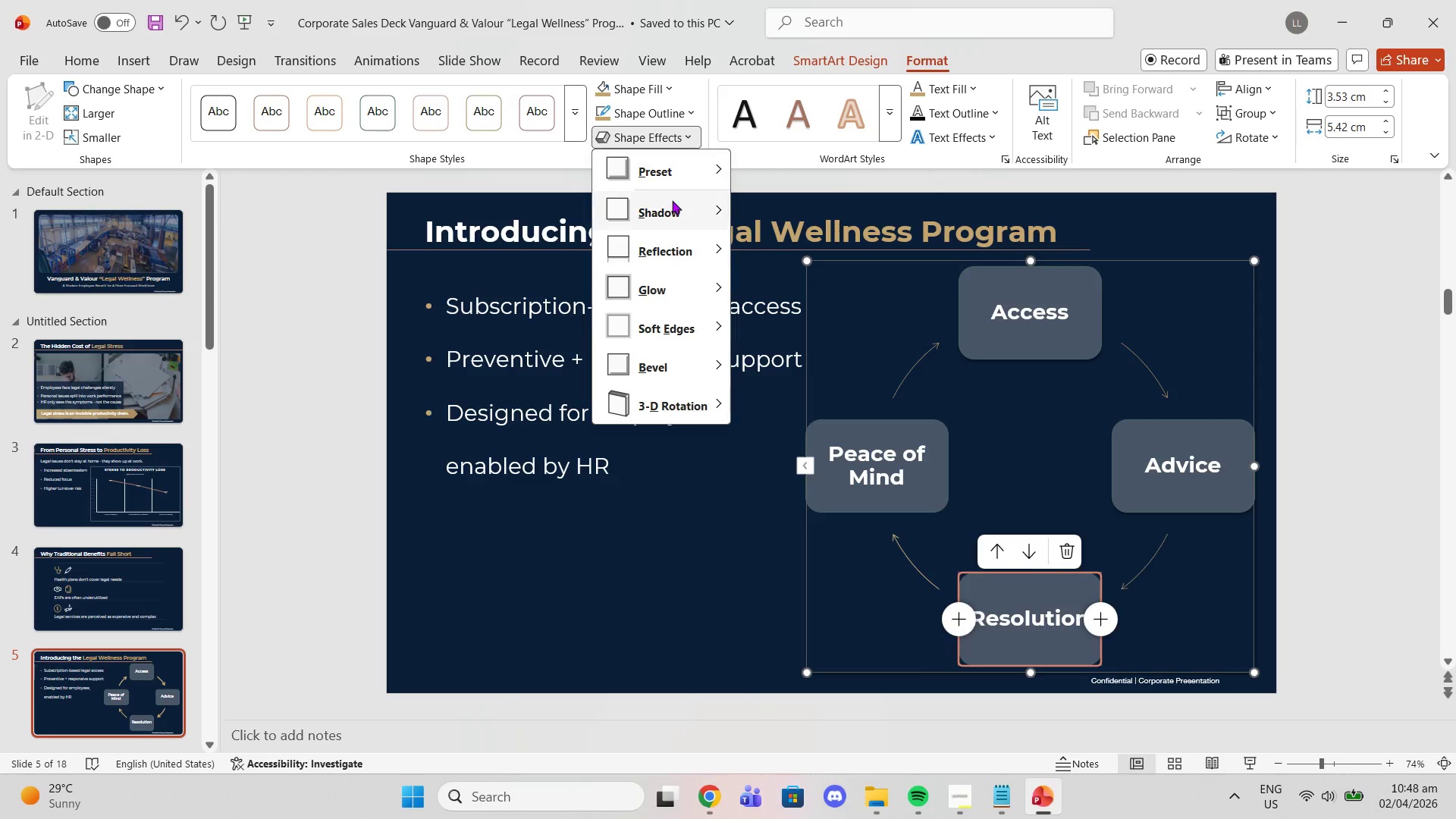 
left_click([672, 202])
 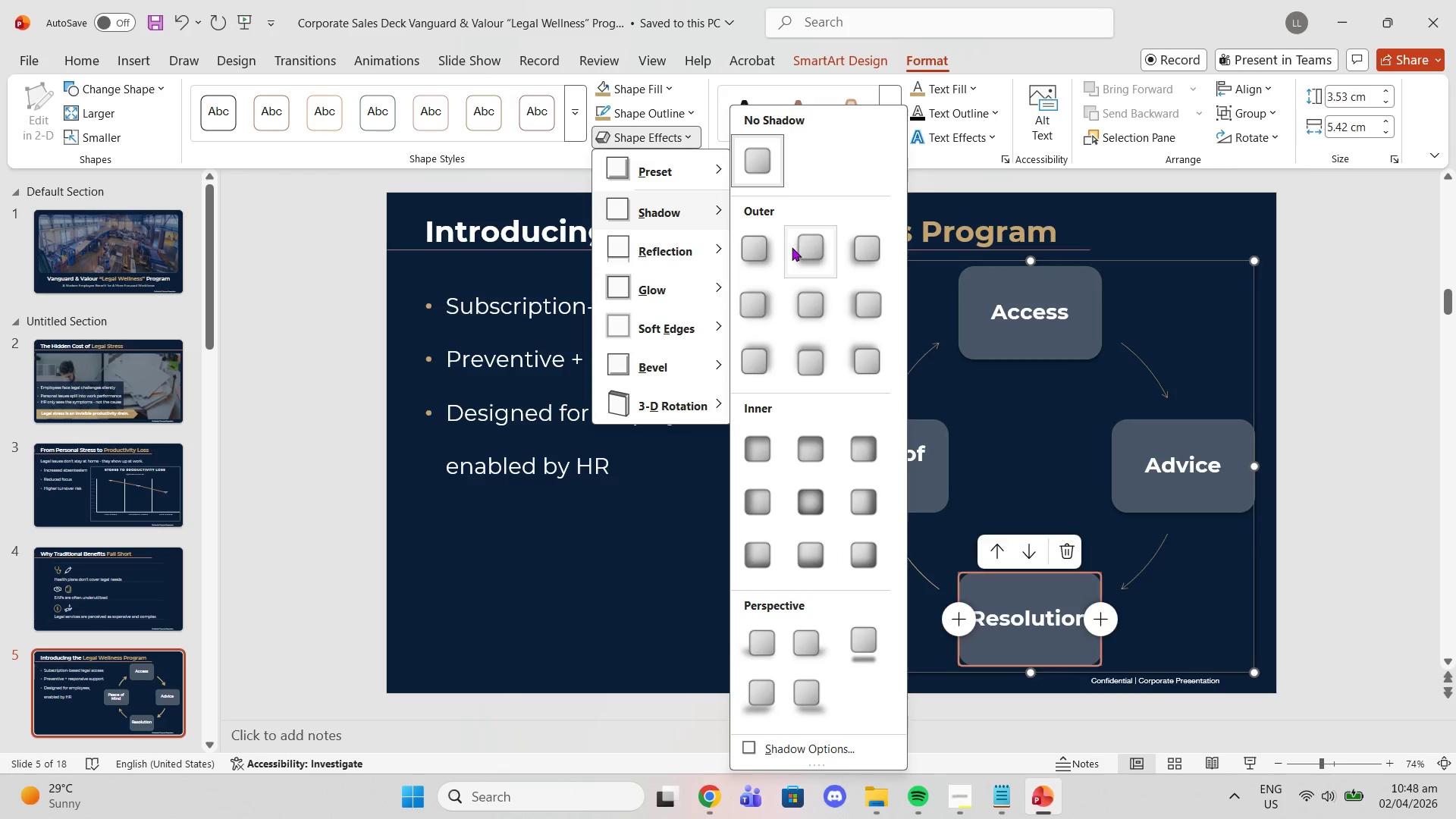 
left_click([792, 247])
 